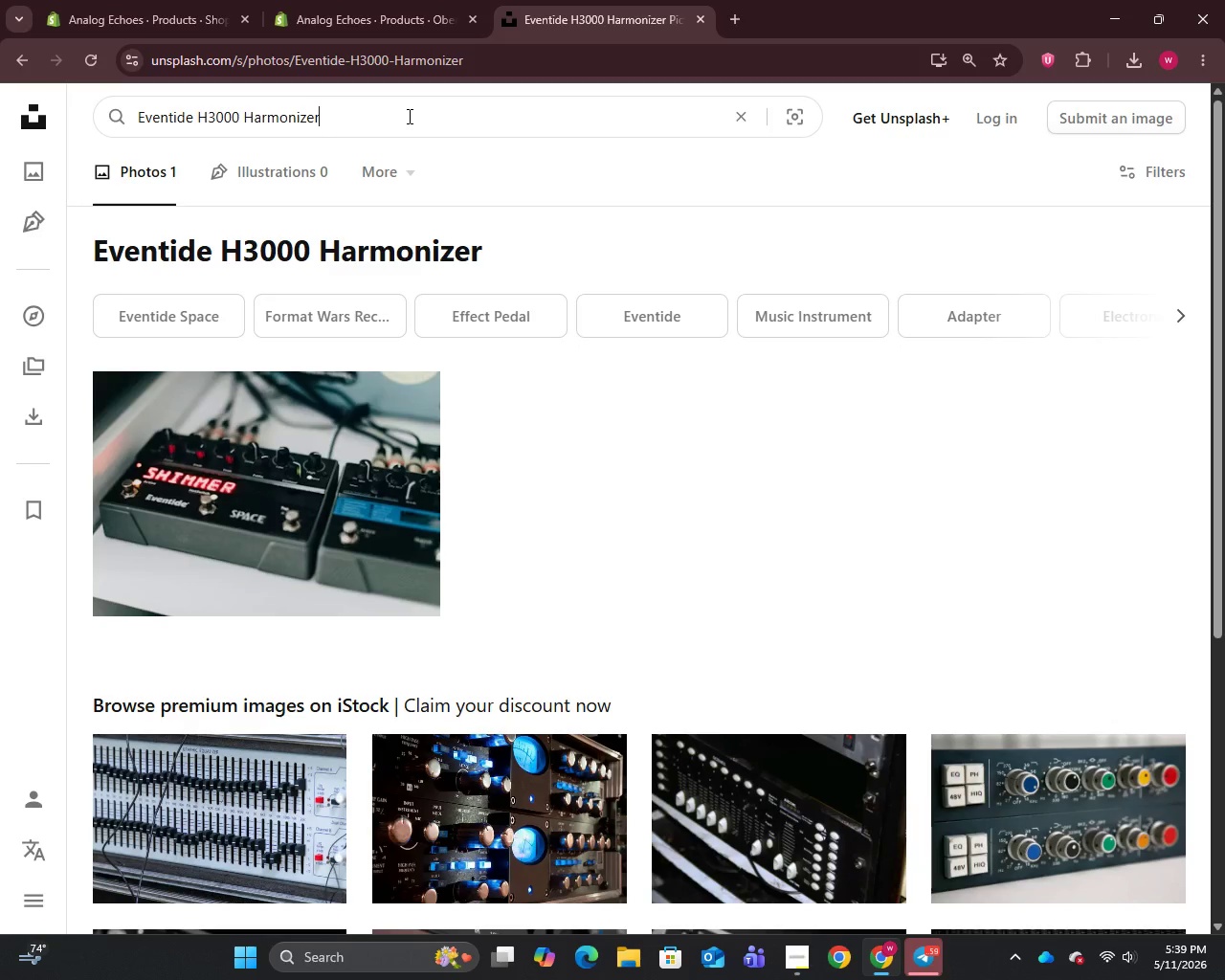 
key(Control+A)
 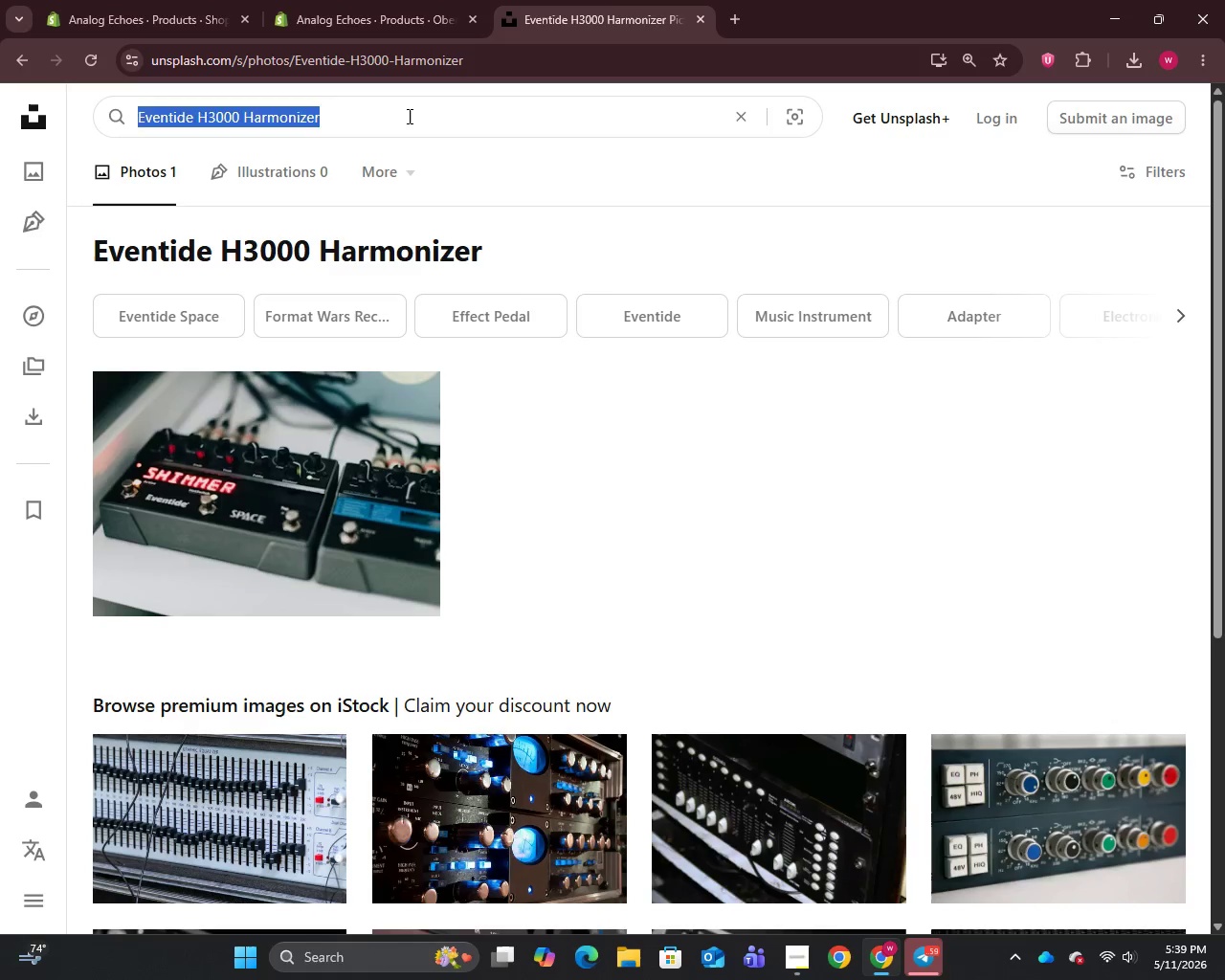 
key(Control+V)
 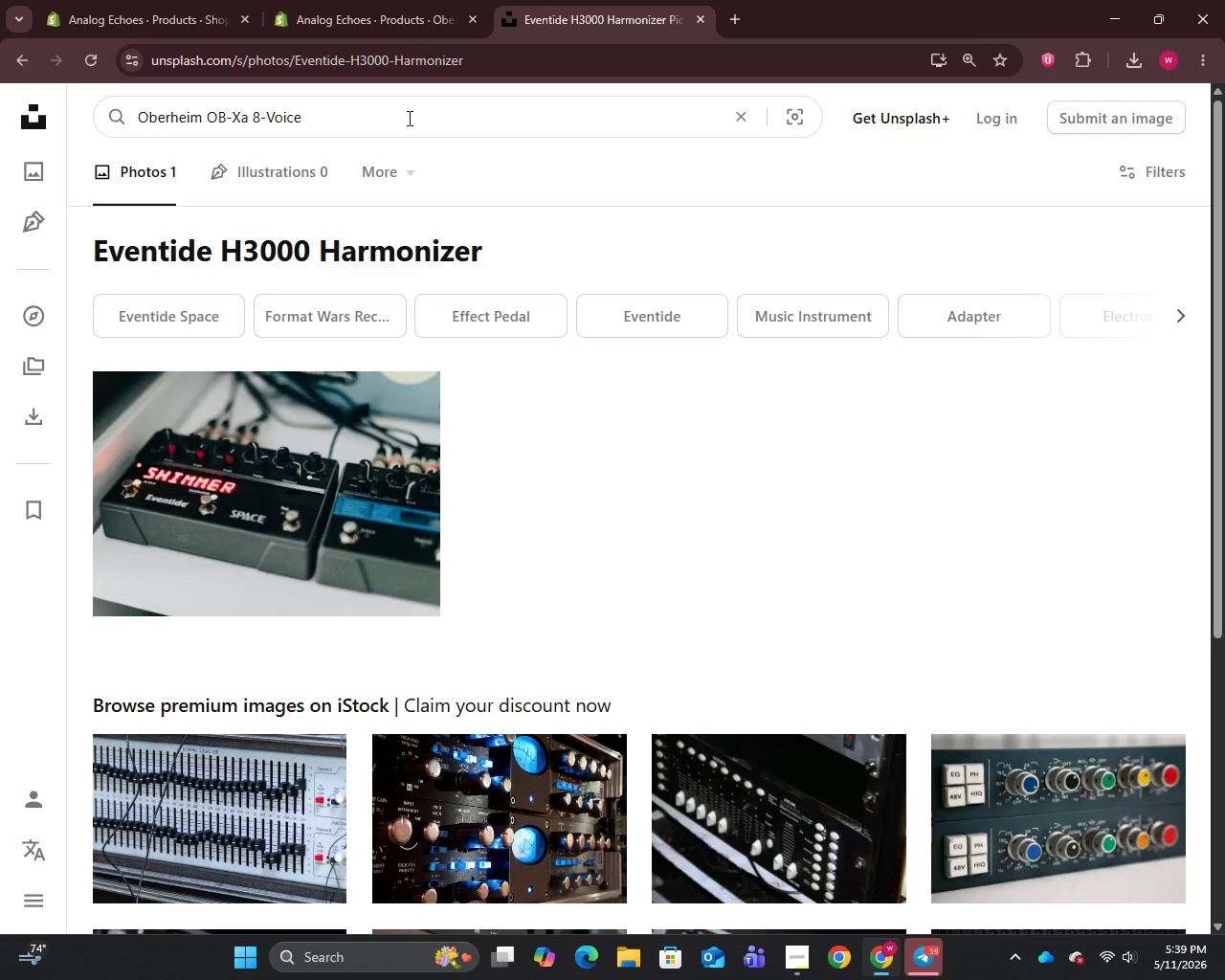 
key(Enter)
 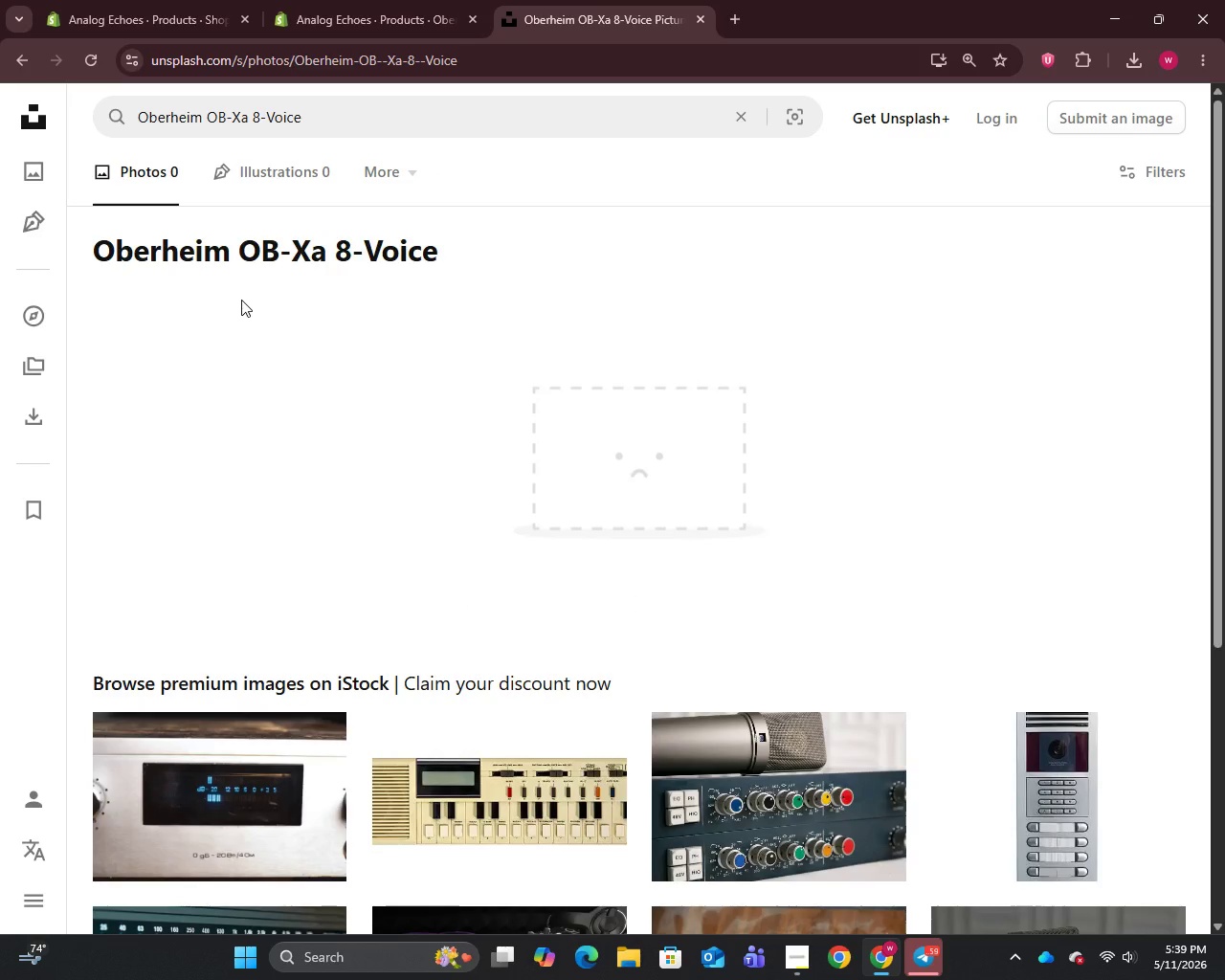 
wait(13.05)
 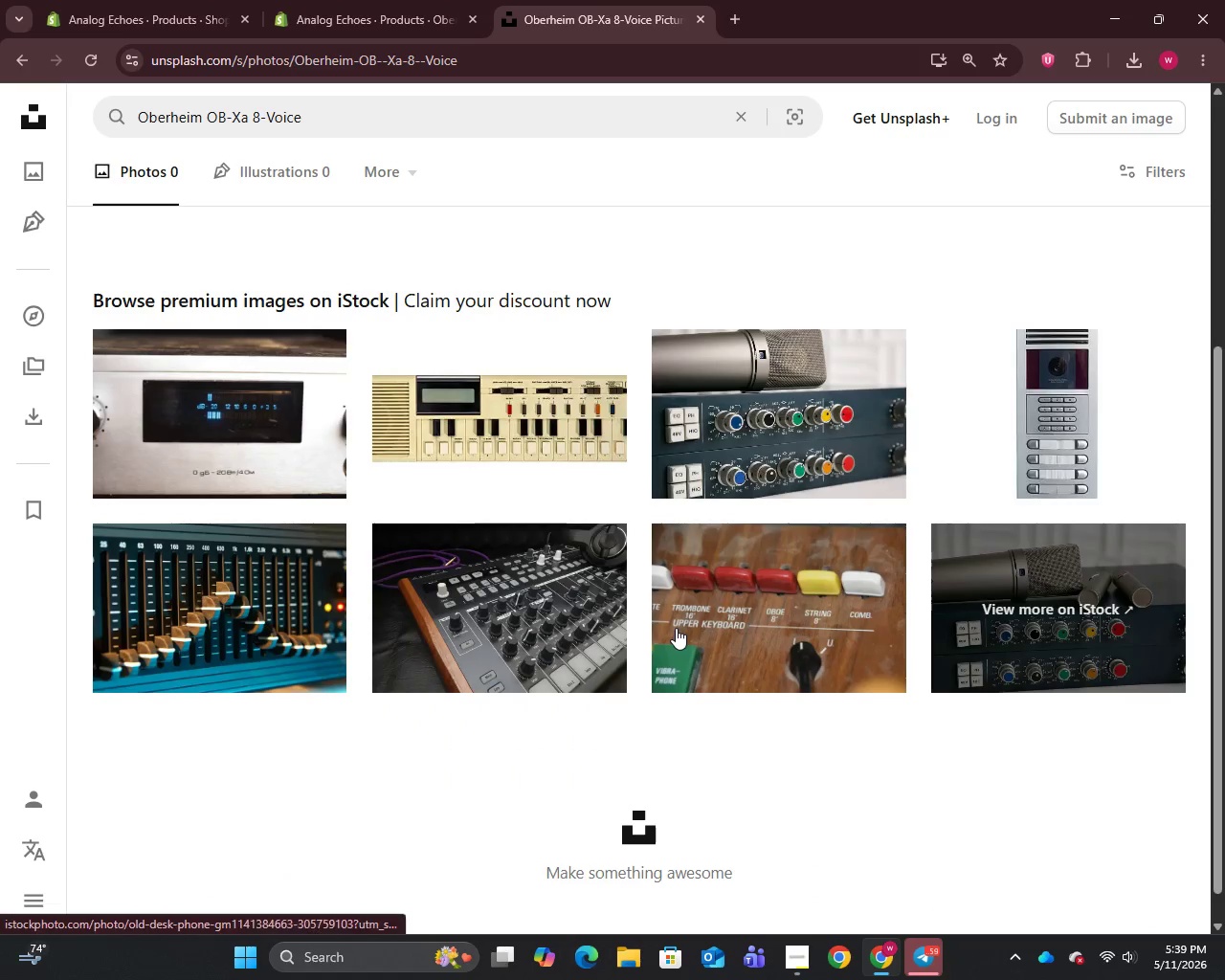 
right_click([217, 591])
 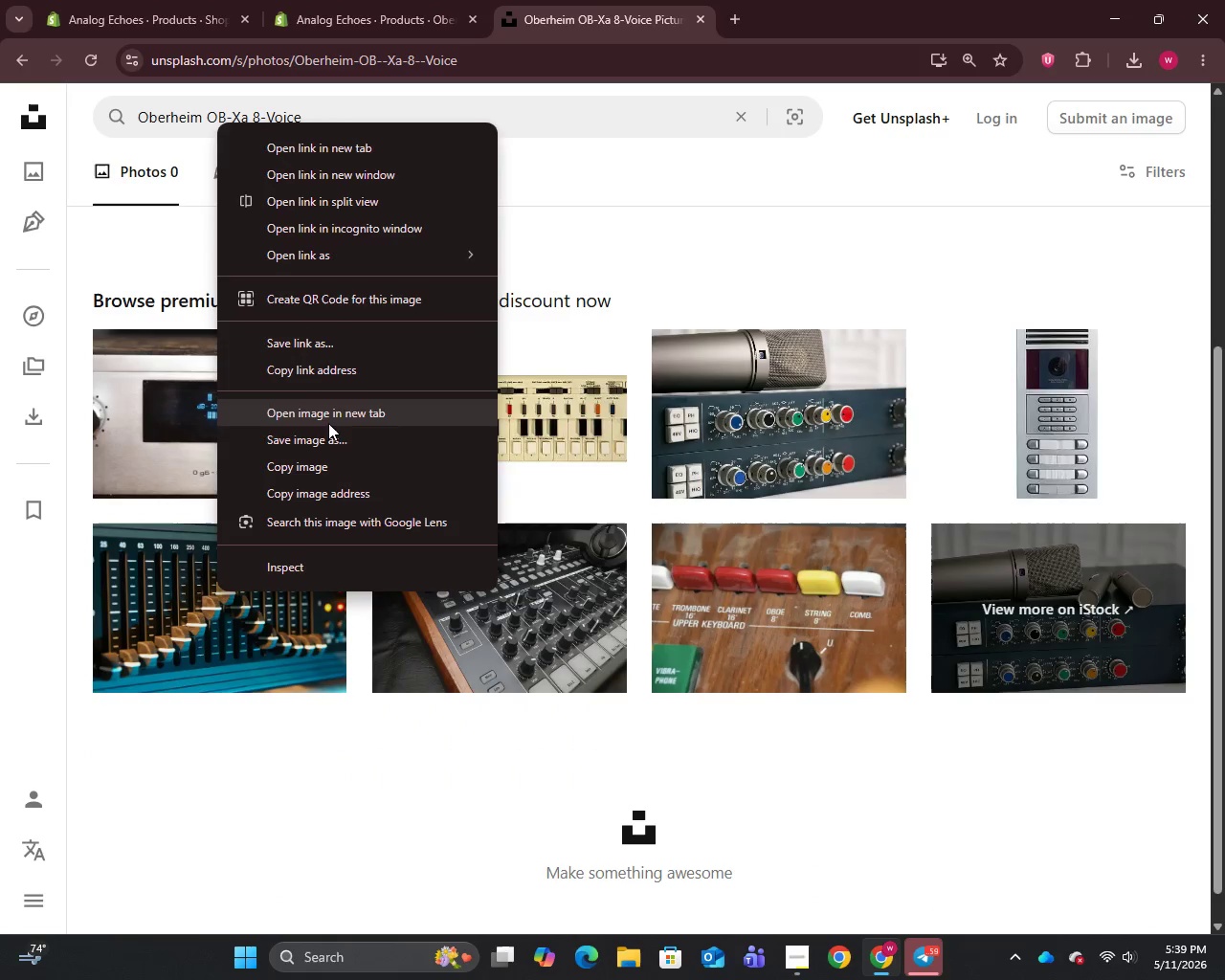 
scroll: coordinate [684, 593], scroll_direction: down, amount: 4.0
 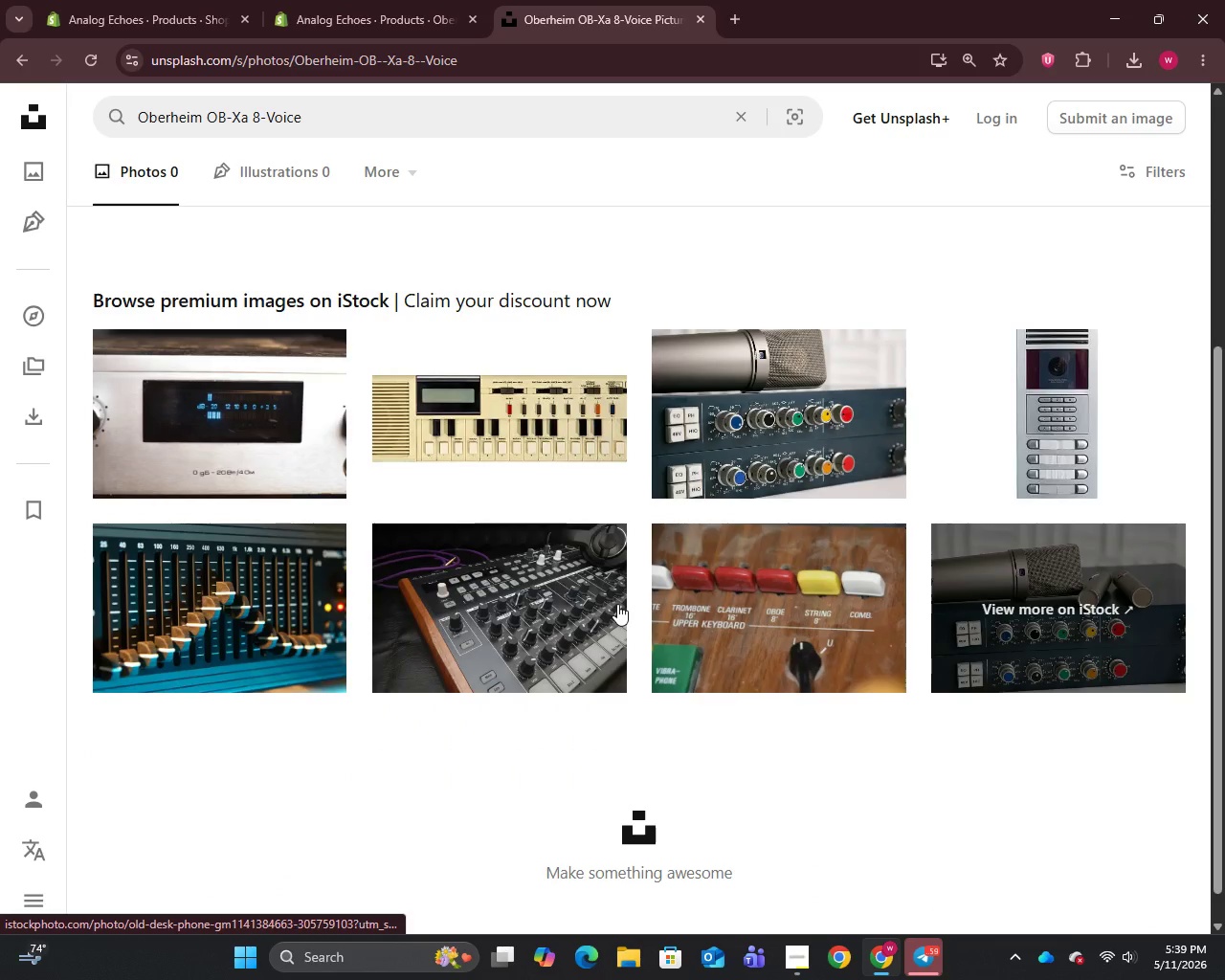 
left_click([319, 440])
 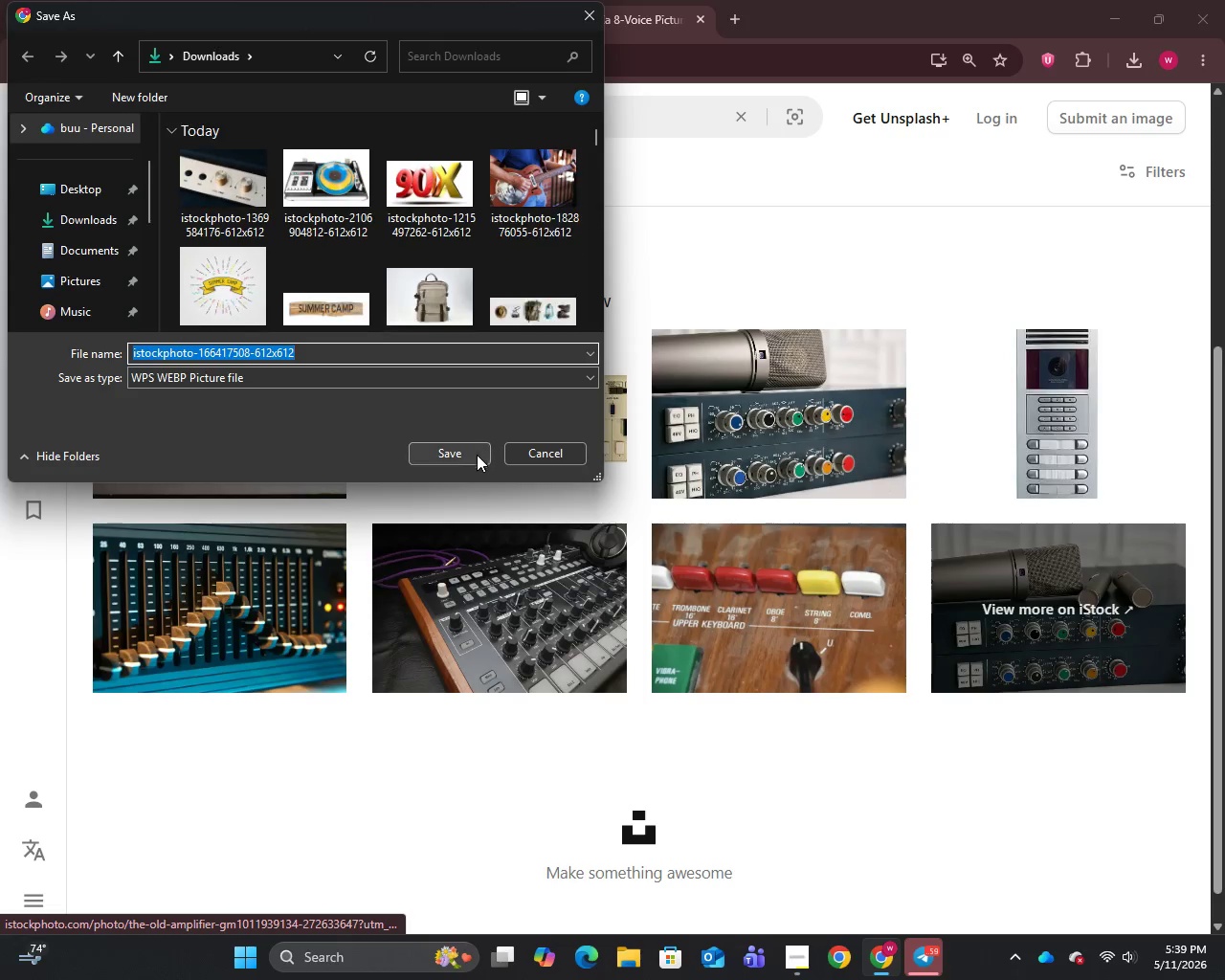 
left_click([469, 458])
 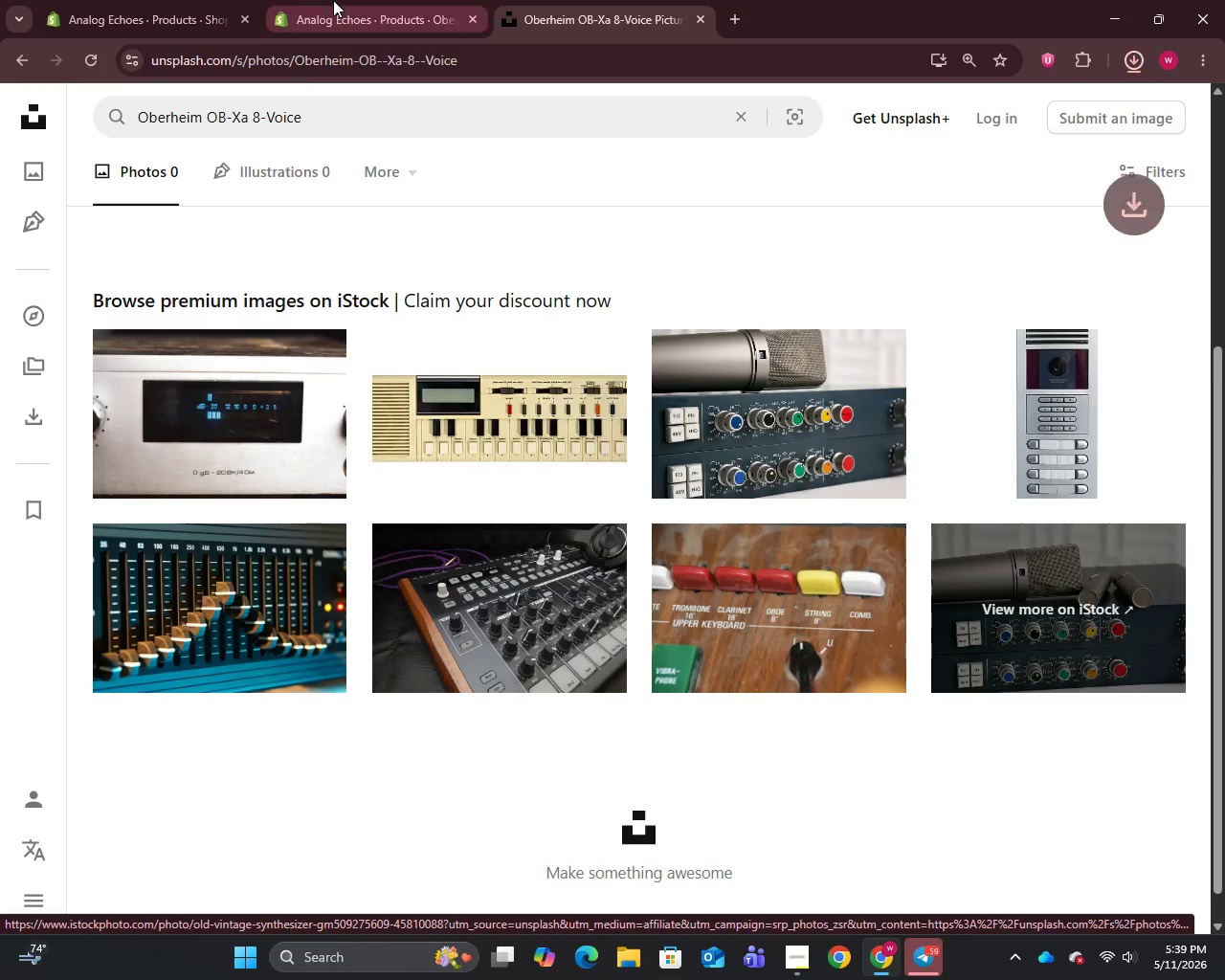 
left_click([333, 0])
 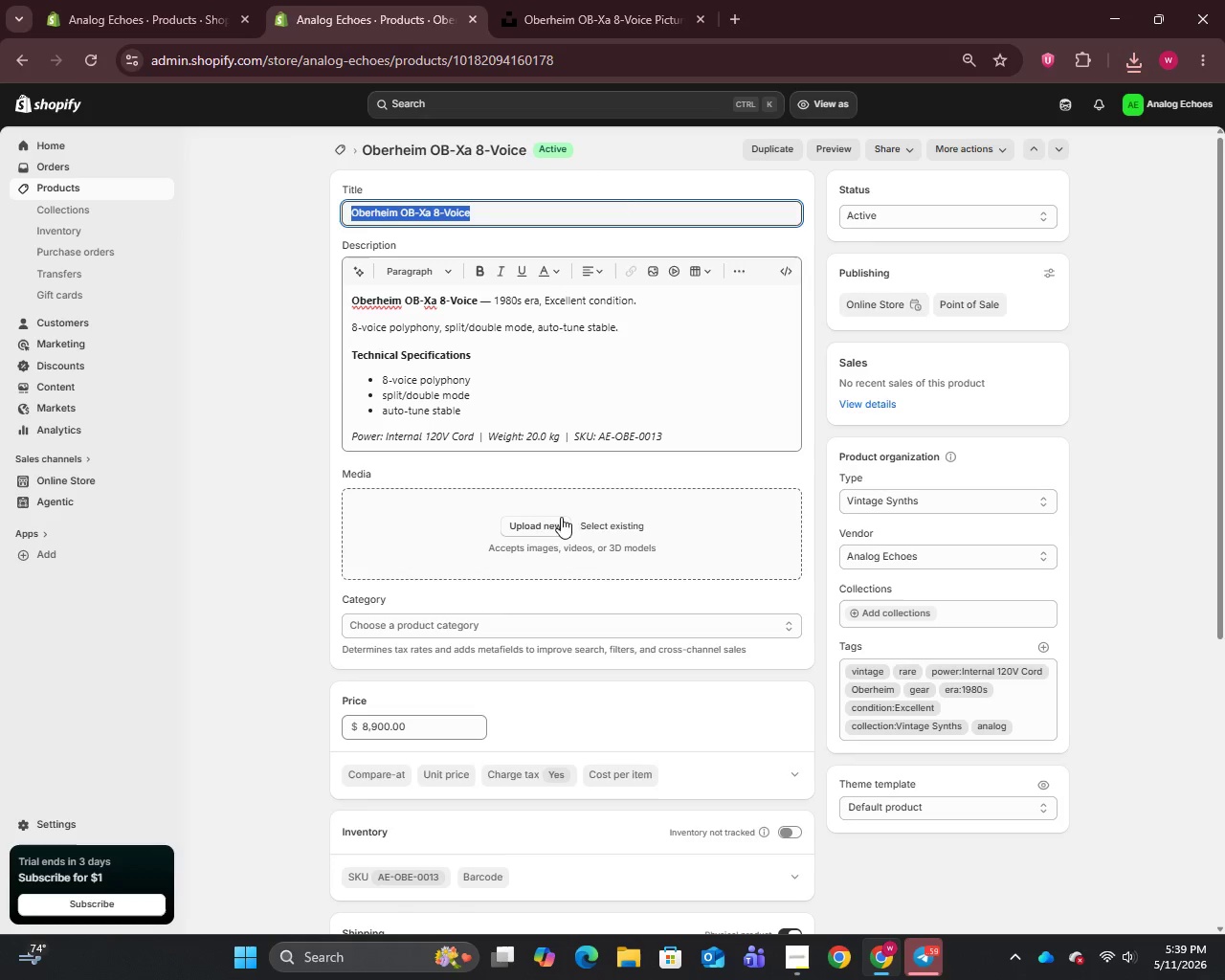 
left_click([536, 524])
 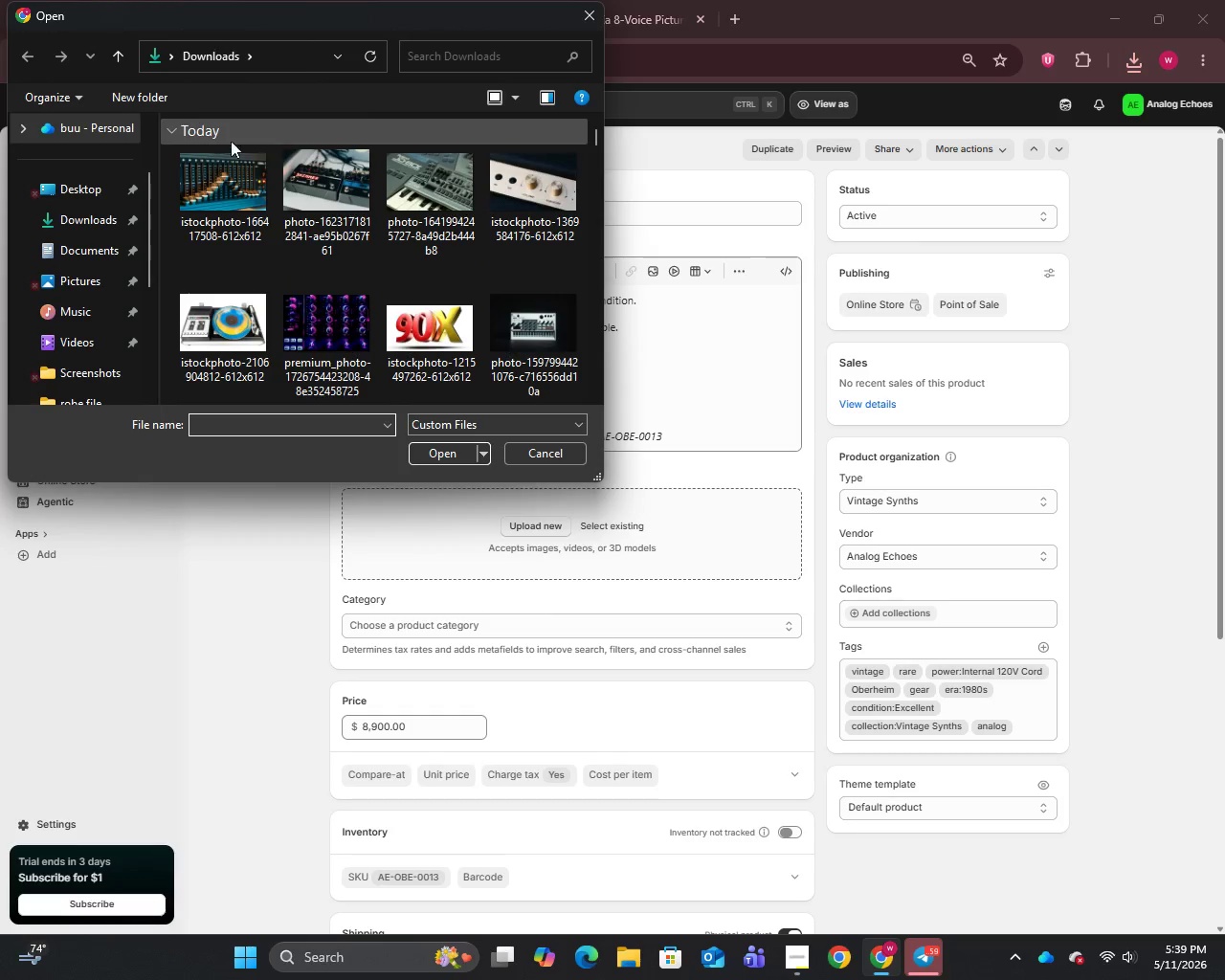 
left_click([238, 201])
 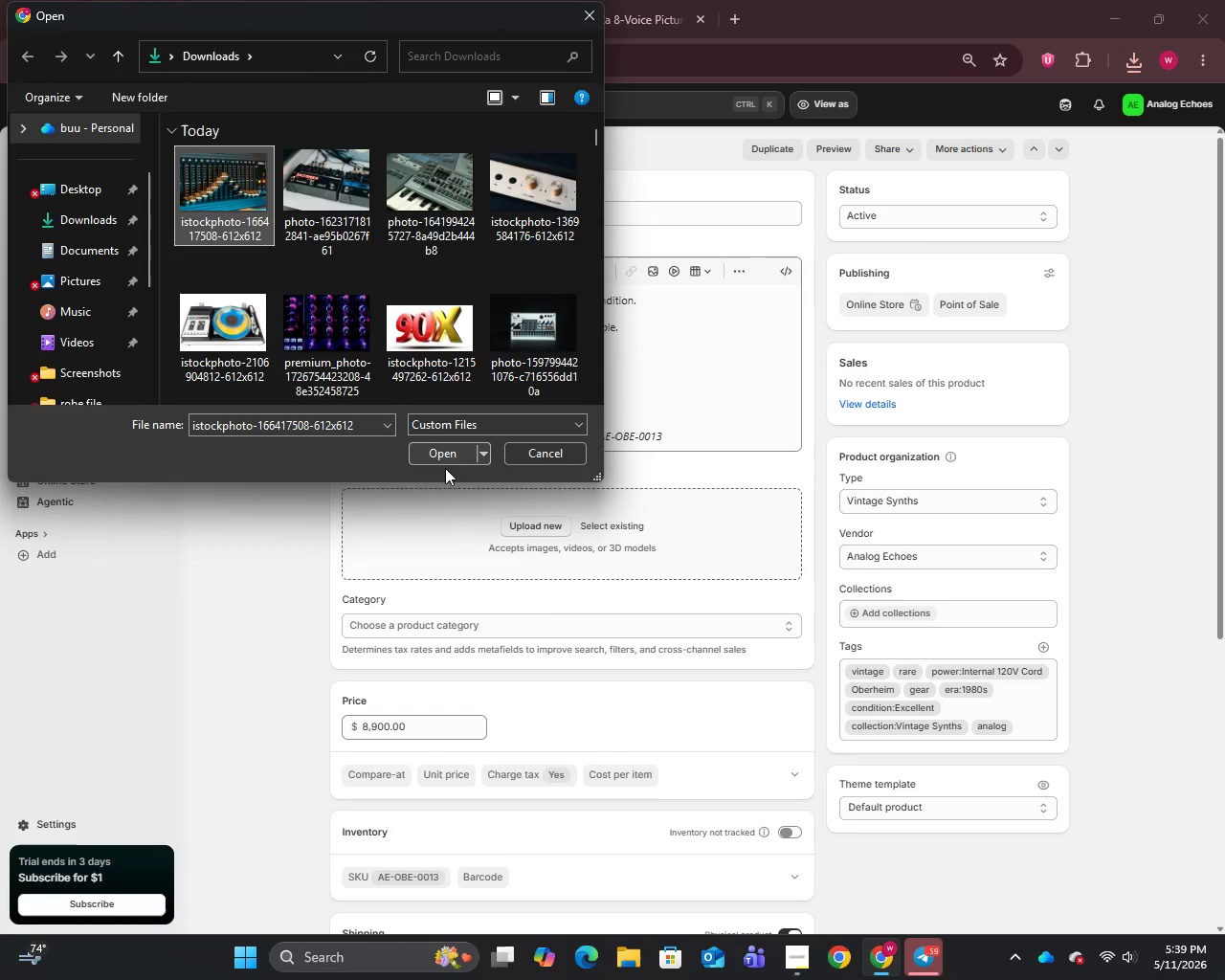 
left_click([439, 454])
 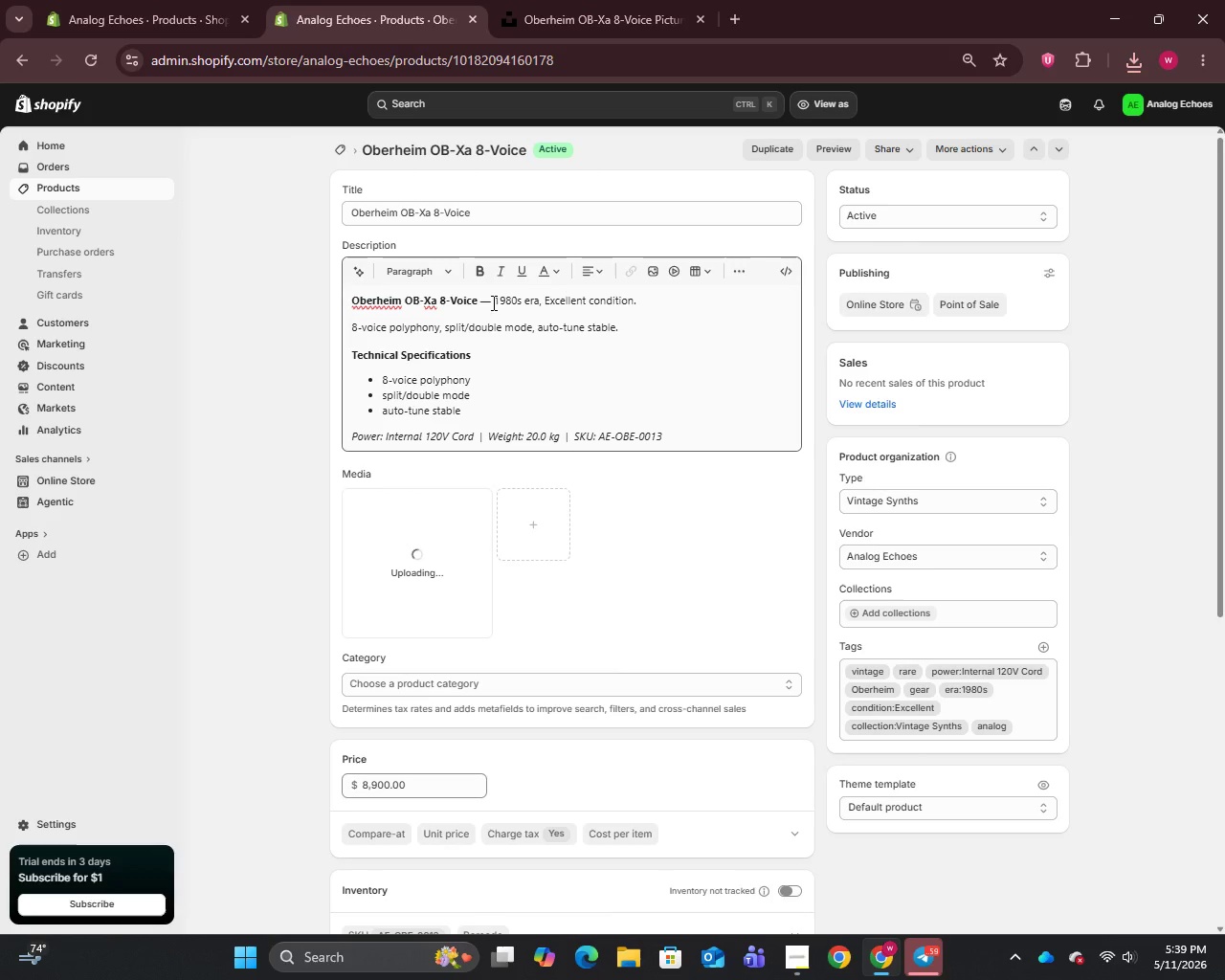 
left_click([492, 307])
 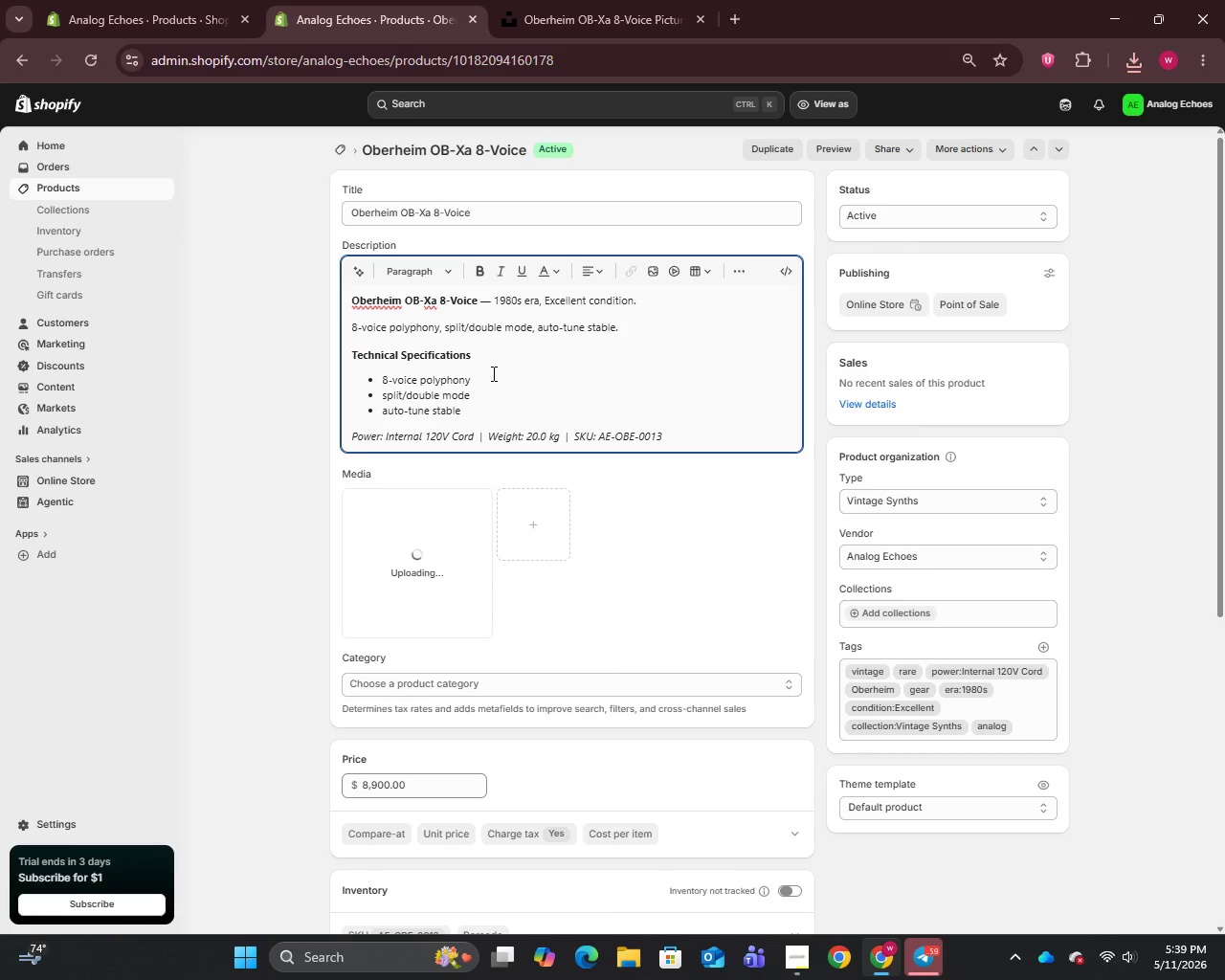 
key(Backspace)
 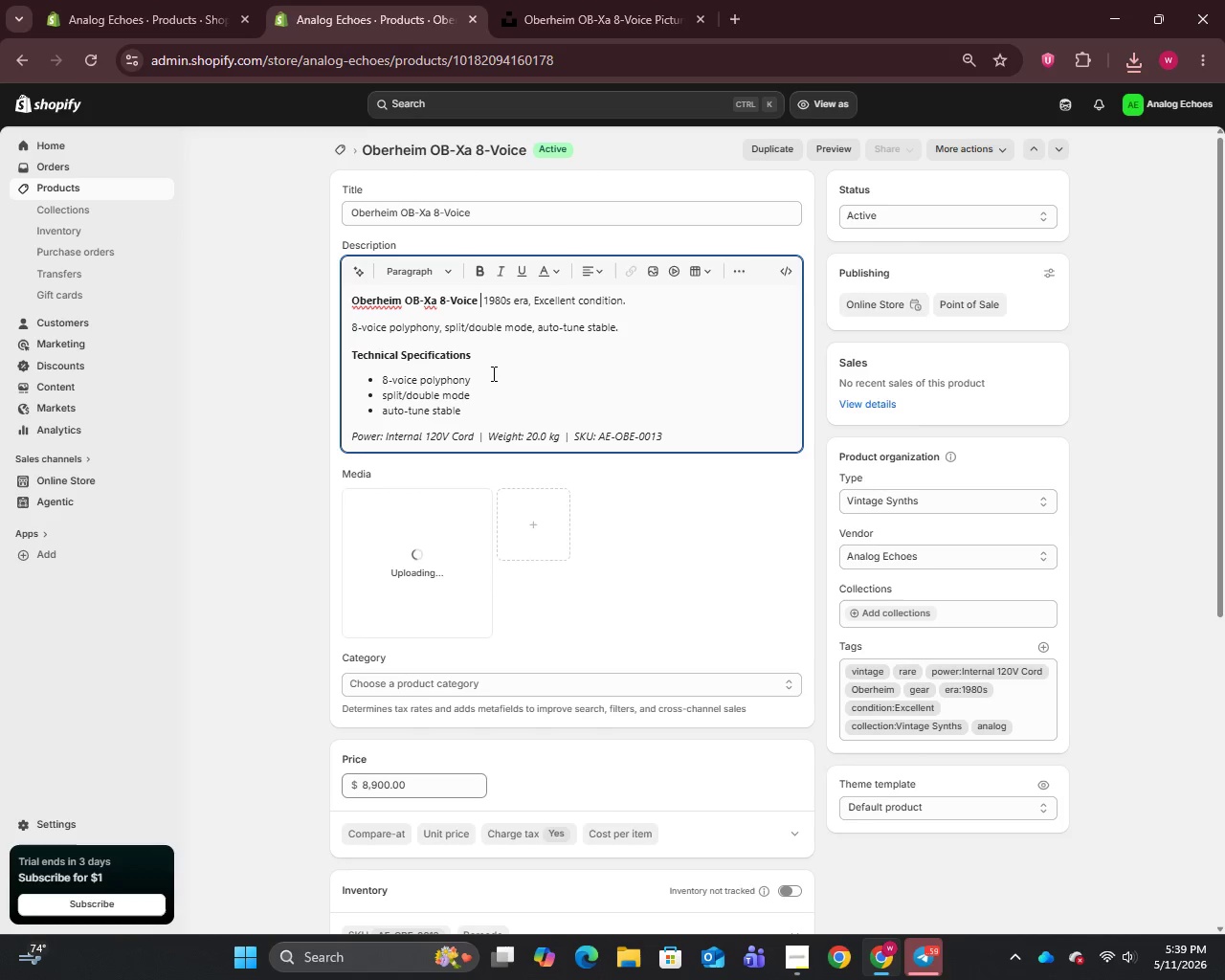 
key(Minus)
 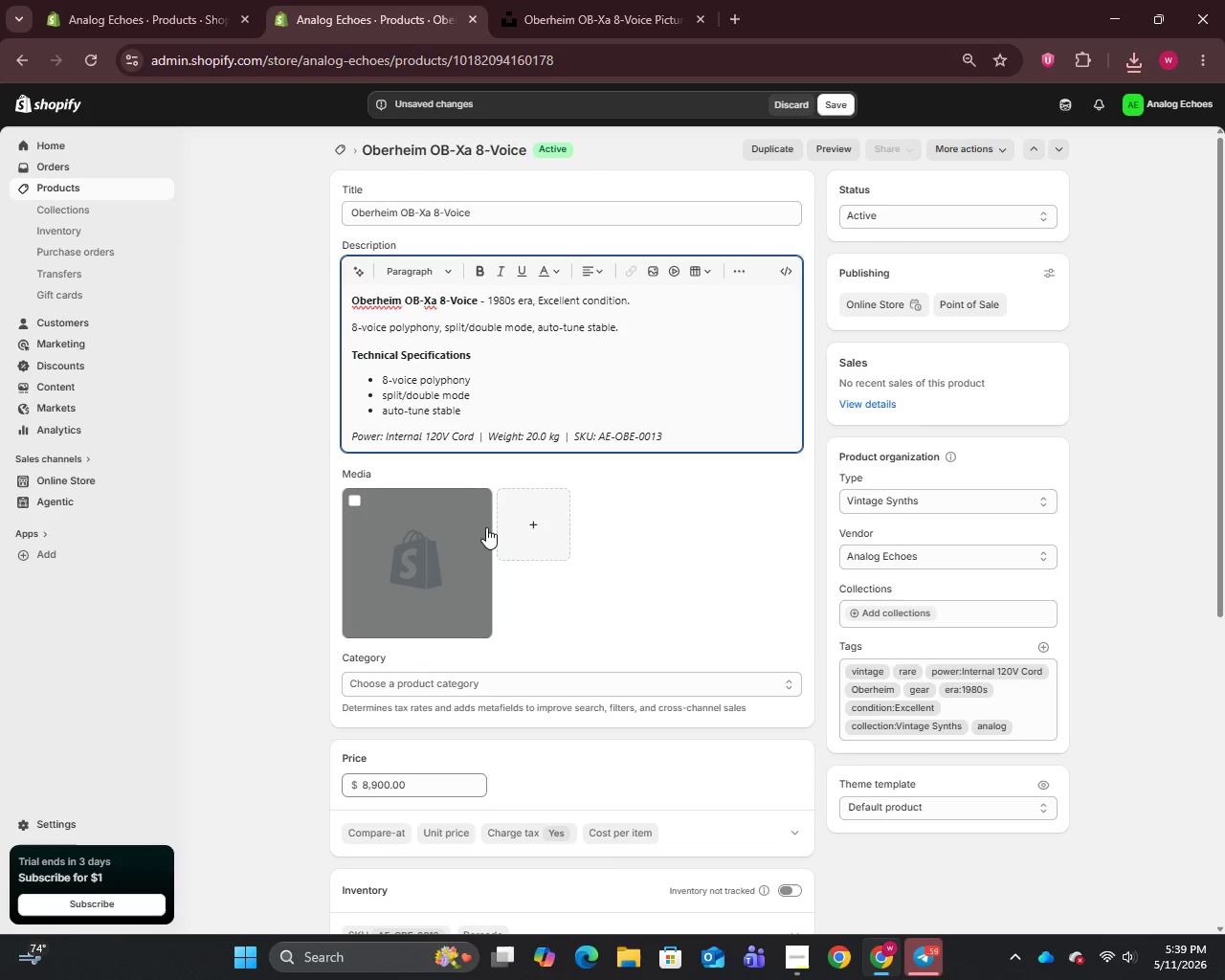 
left_click([419, 552])
 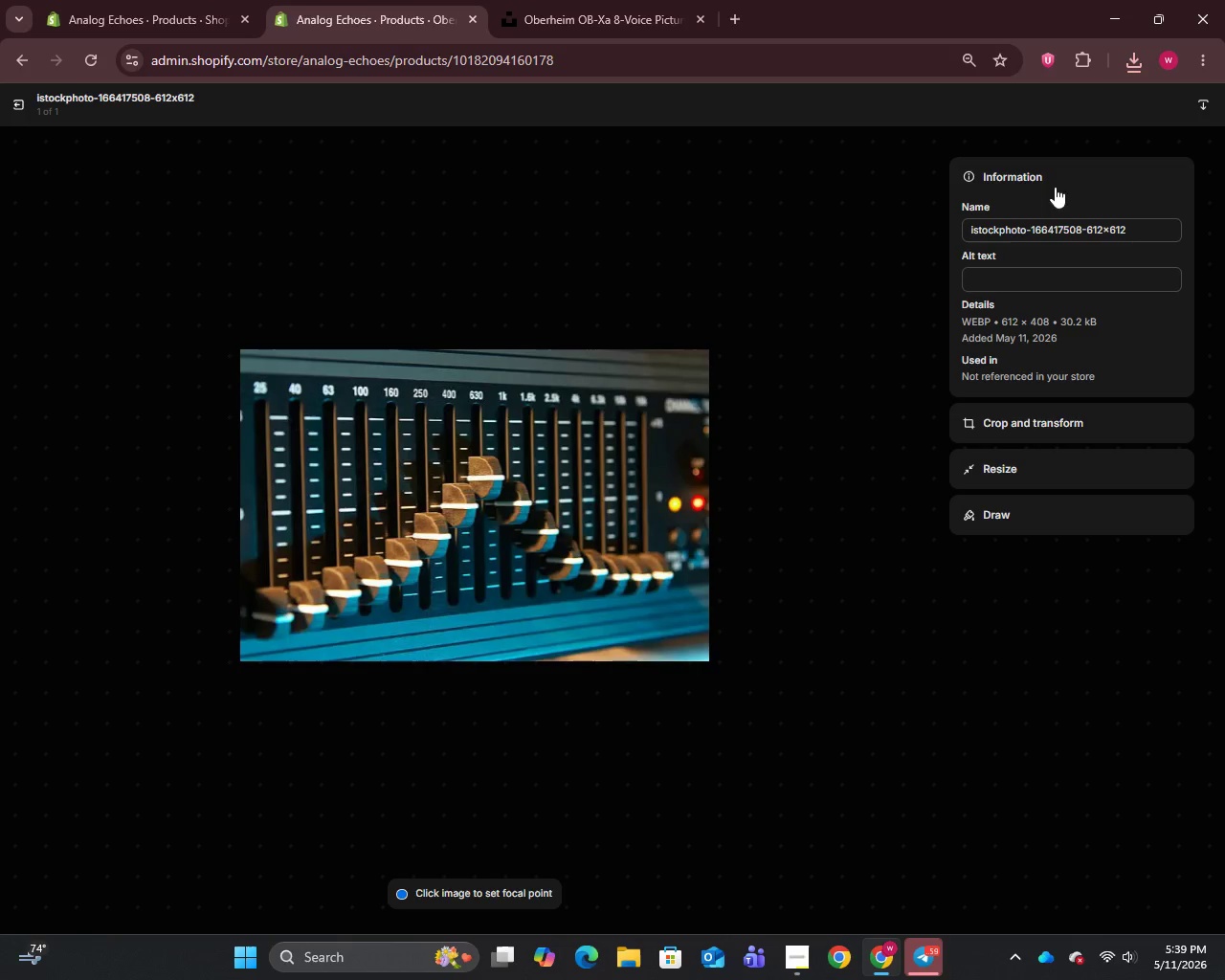 
left_click([1016, 231])
 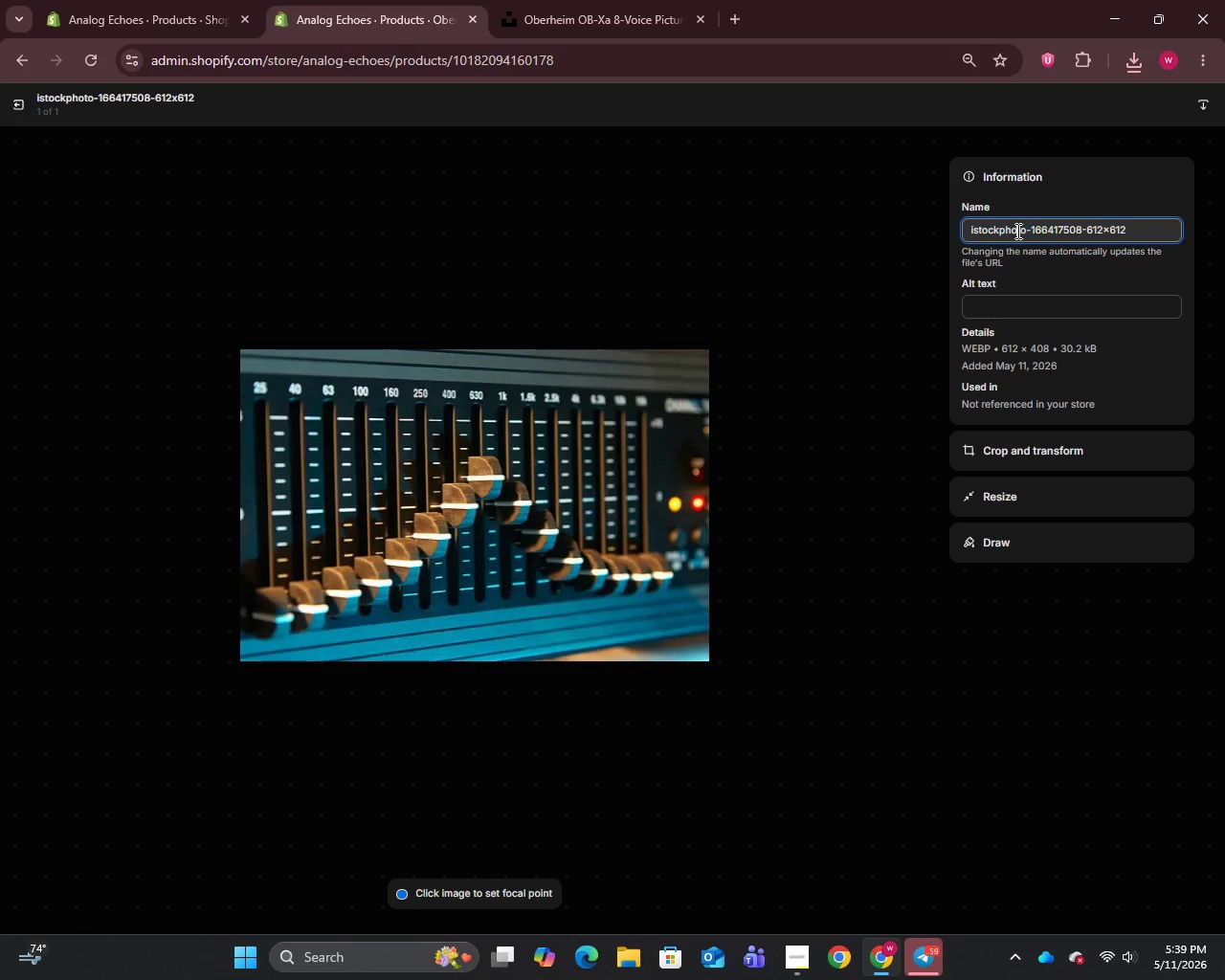 
key(Control+A)
 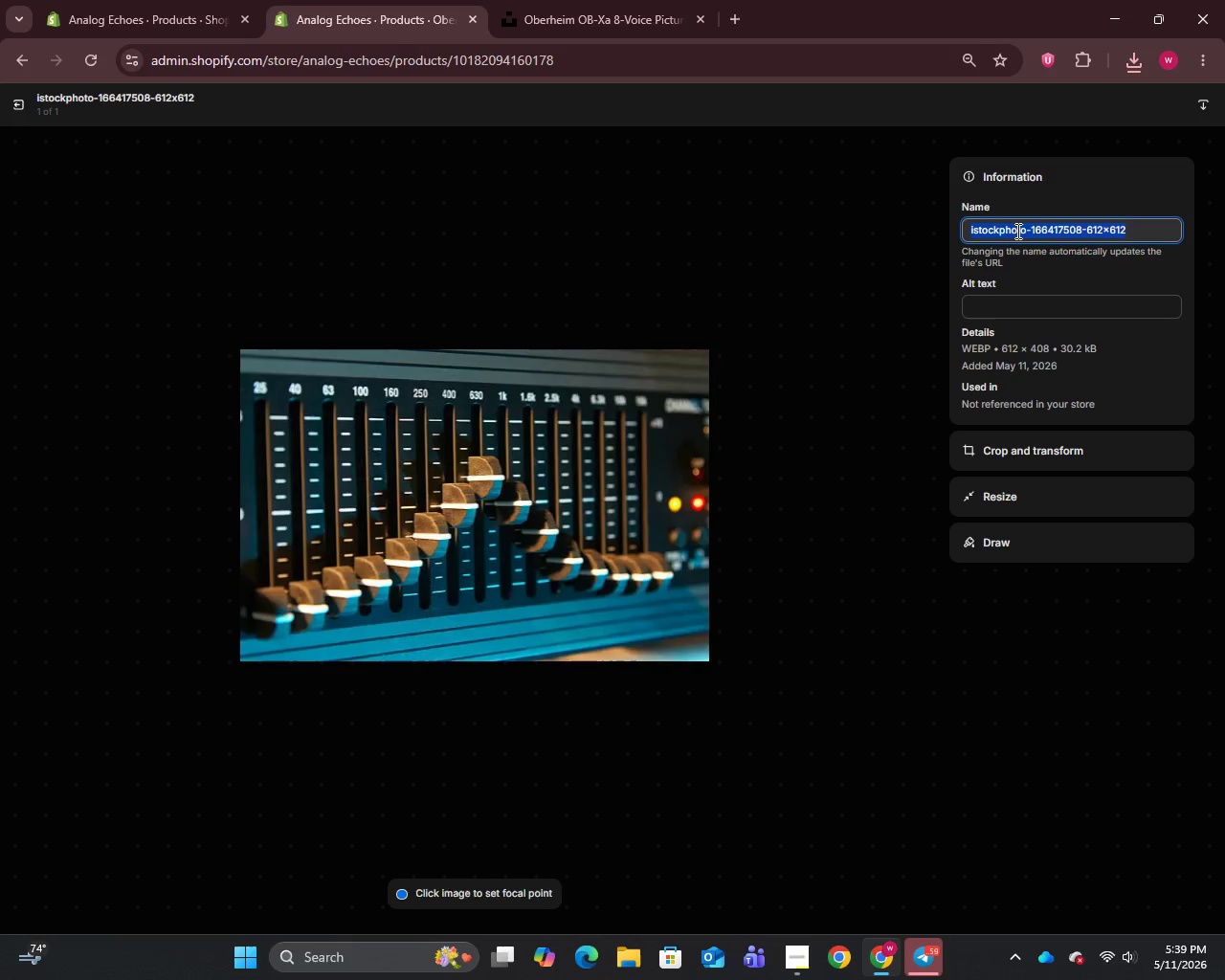 
key(Control+V)
 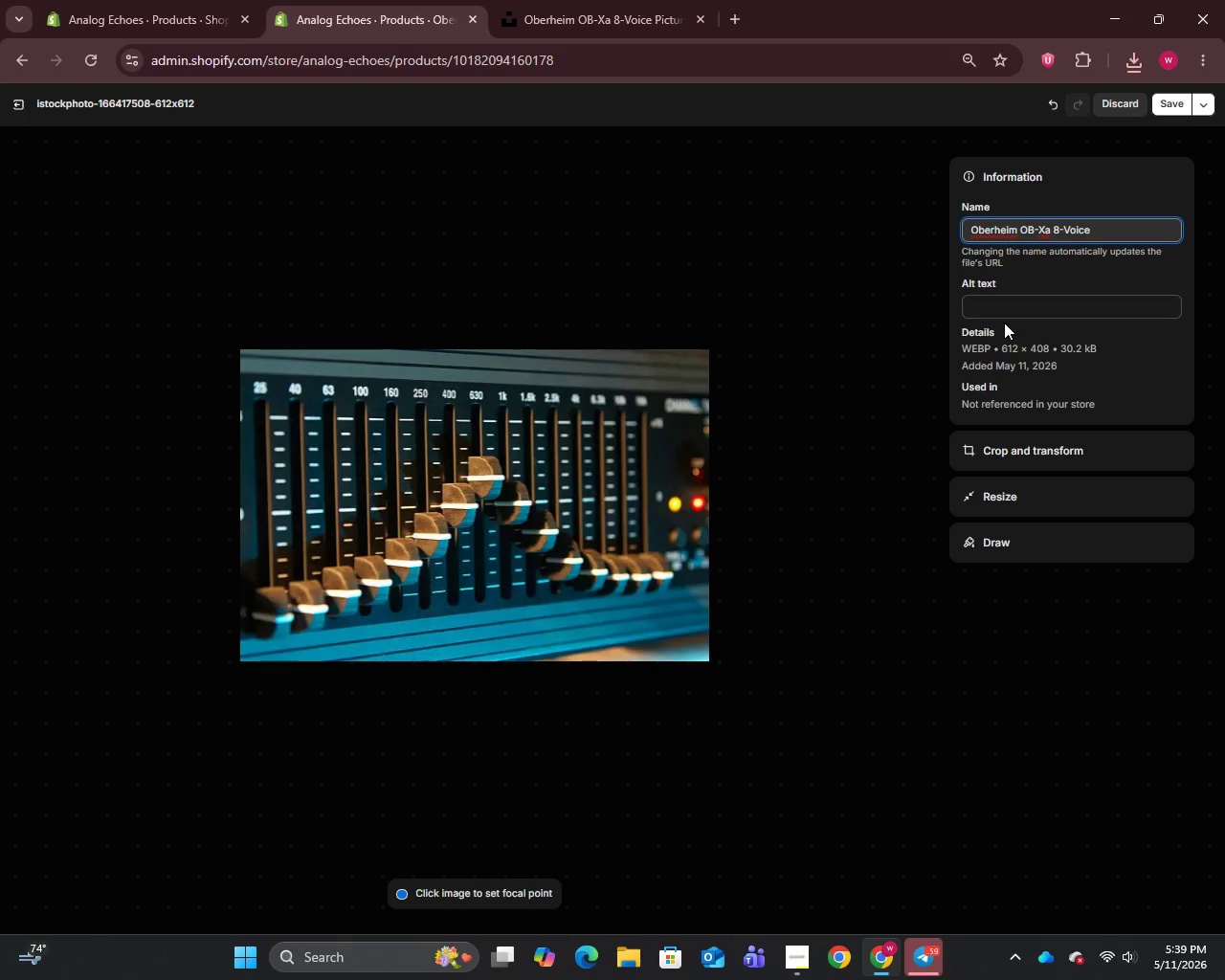 
left_click([999, 309])
 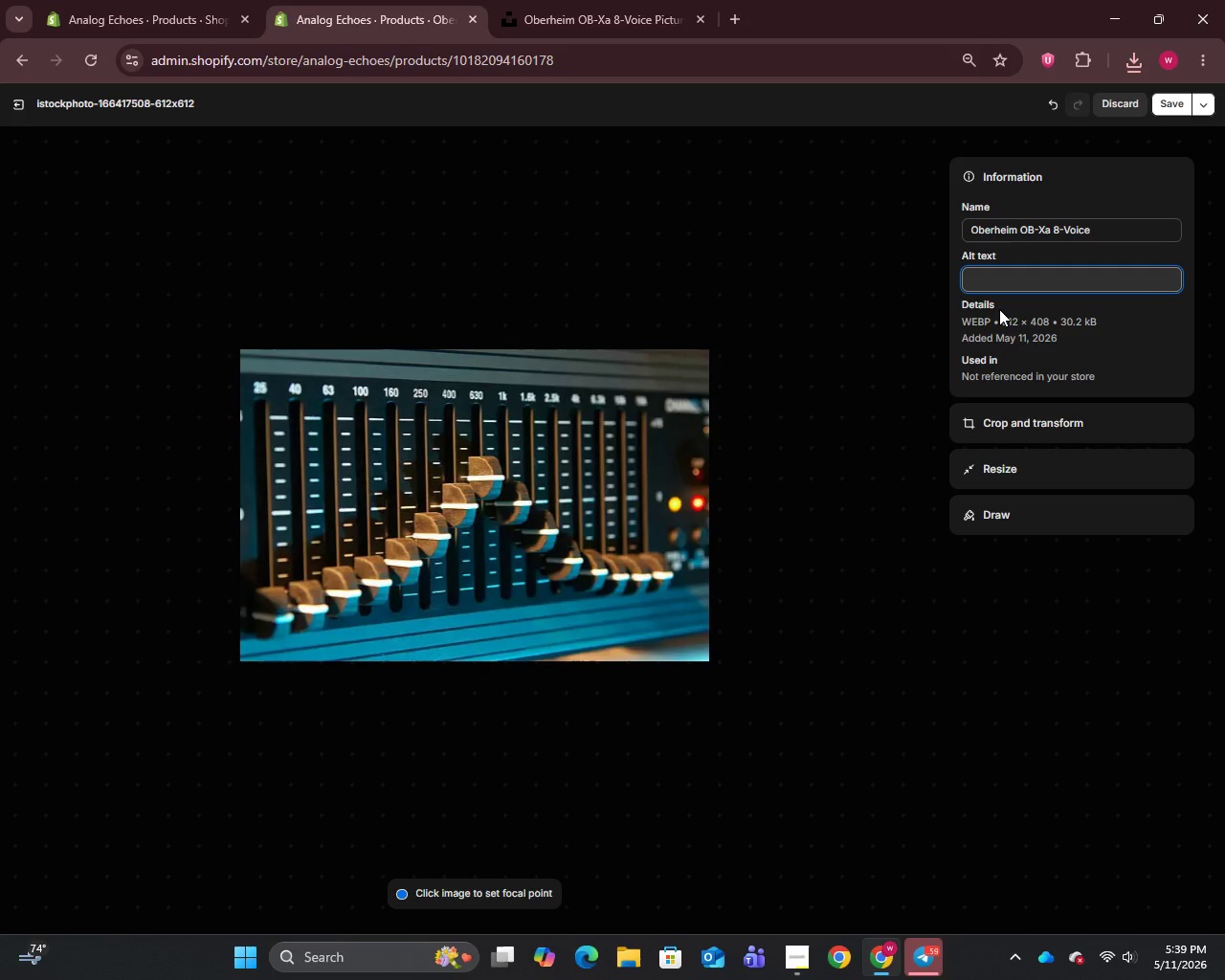 
type(Oberheim OB-Xa)
 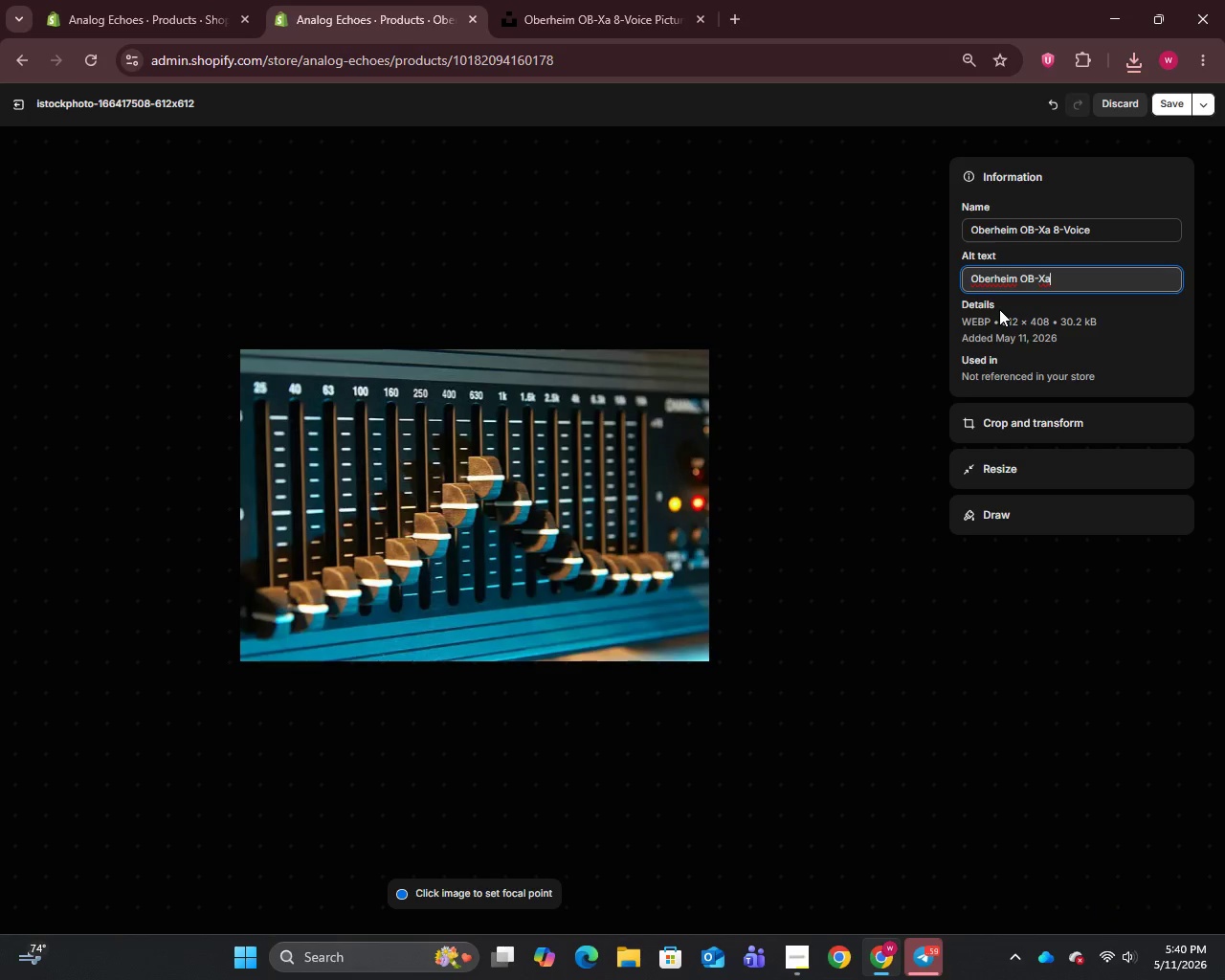 
type(8-Voice synth)
 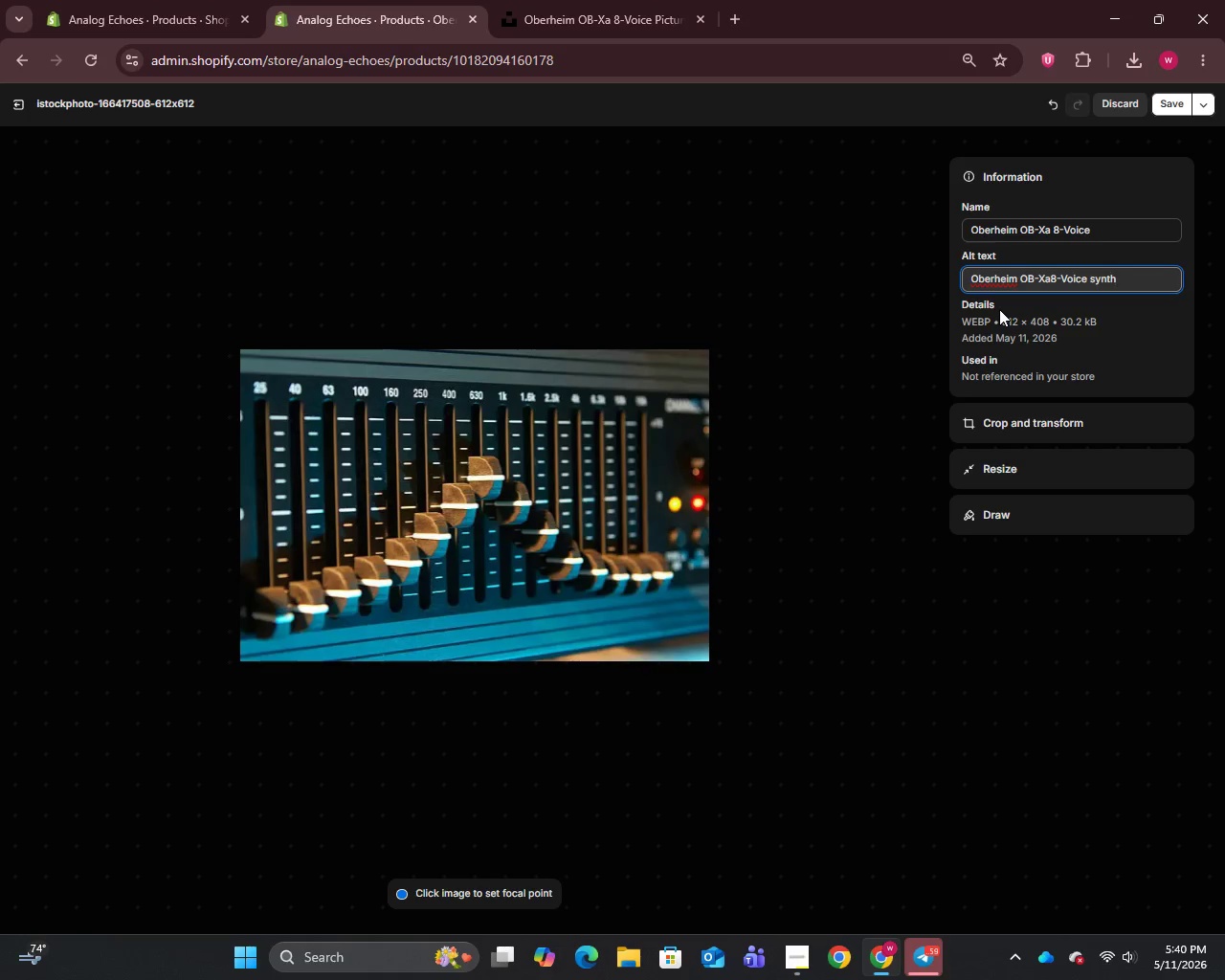 
wait(24.45)
 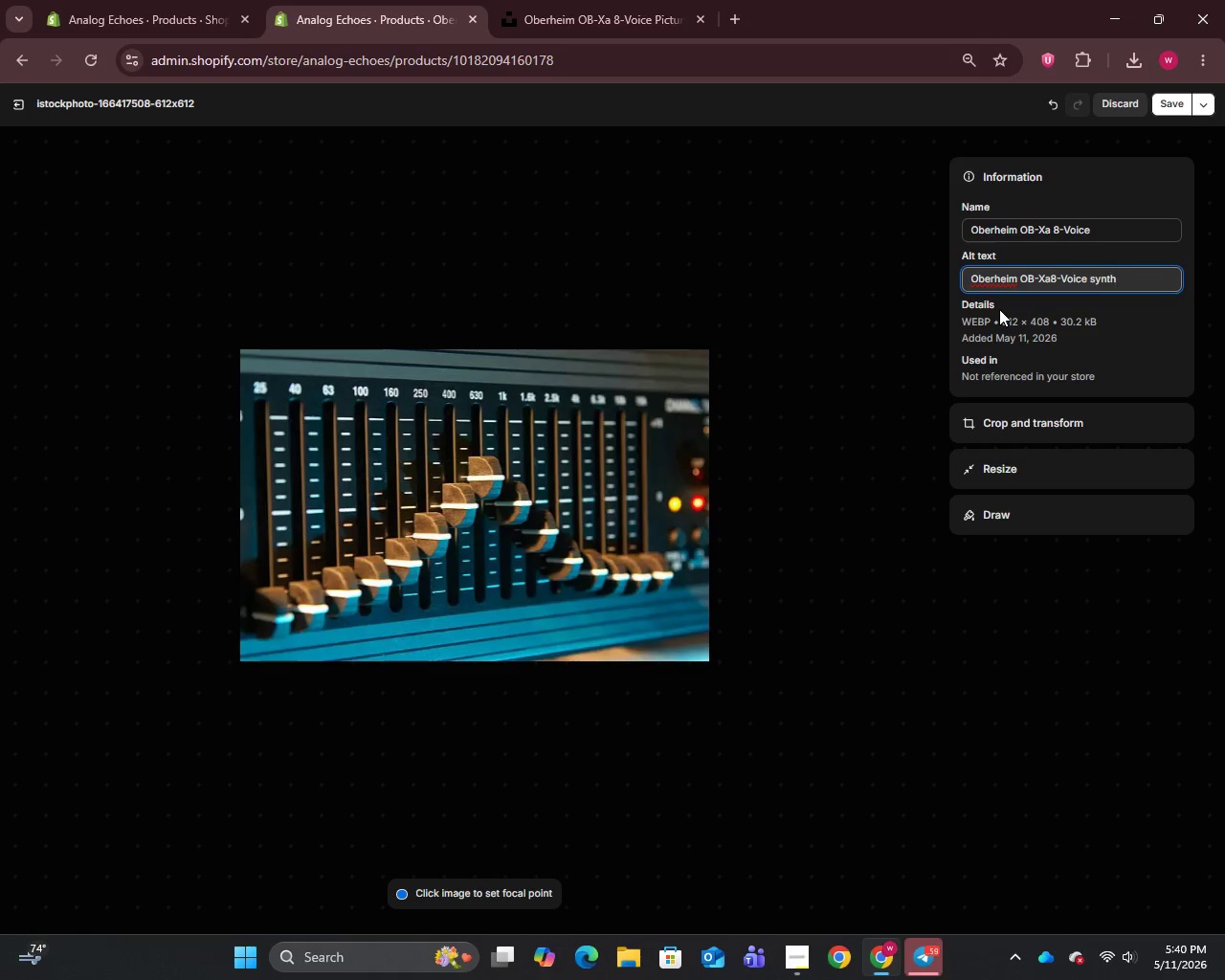 
type(esizer in split and double mode, auto-tune stable - Excellent condition)
 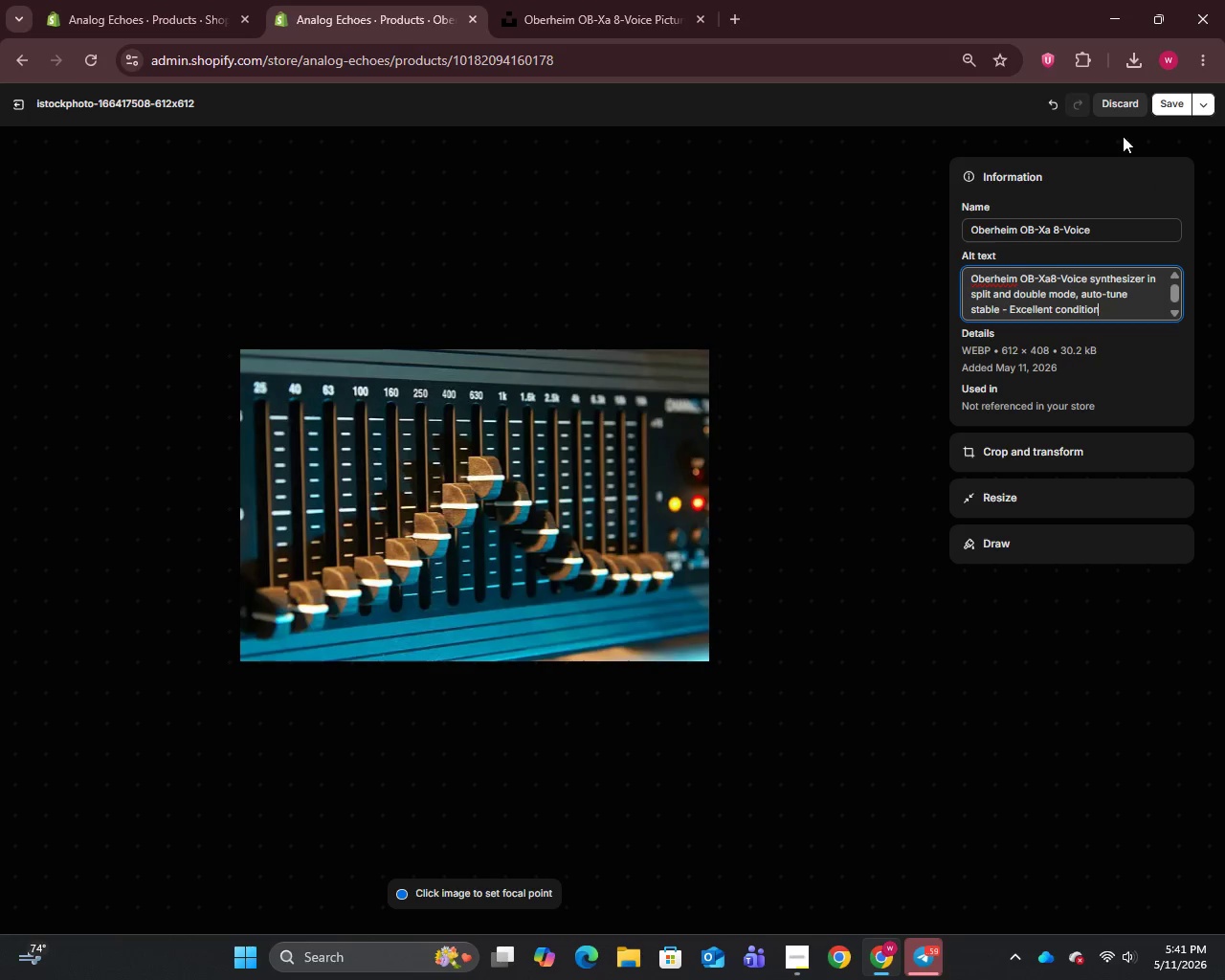 
left_click([1169, 103])
 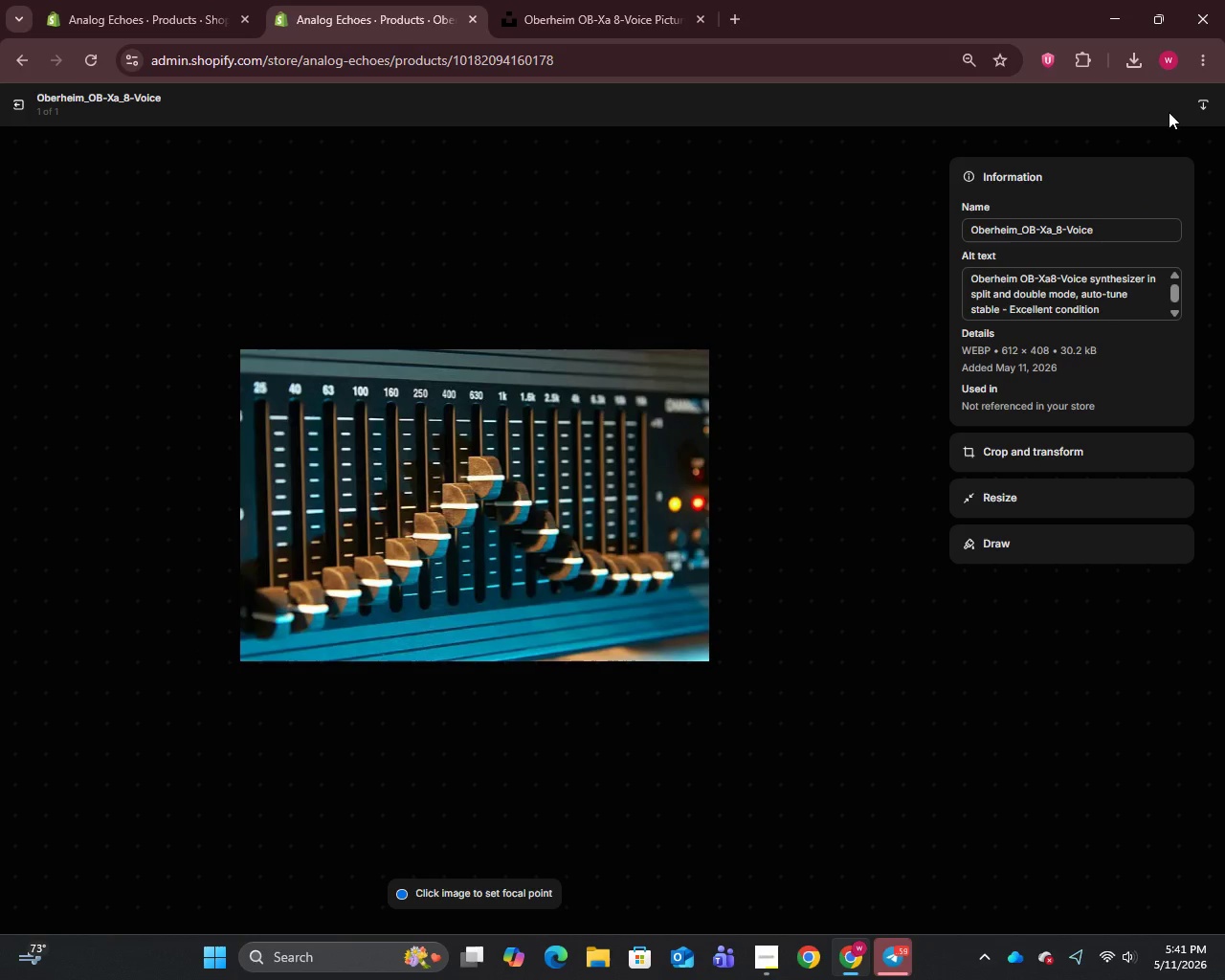 
wait(8.23)
 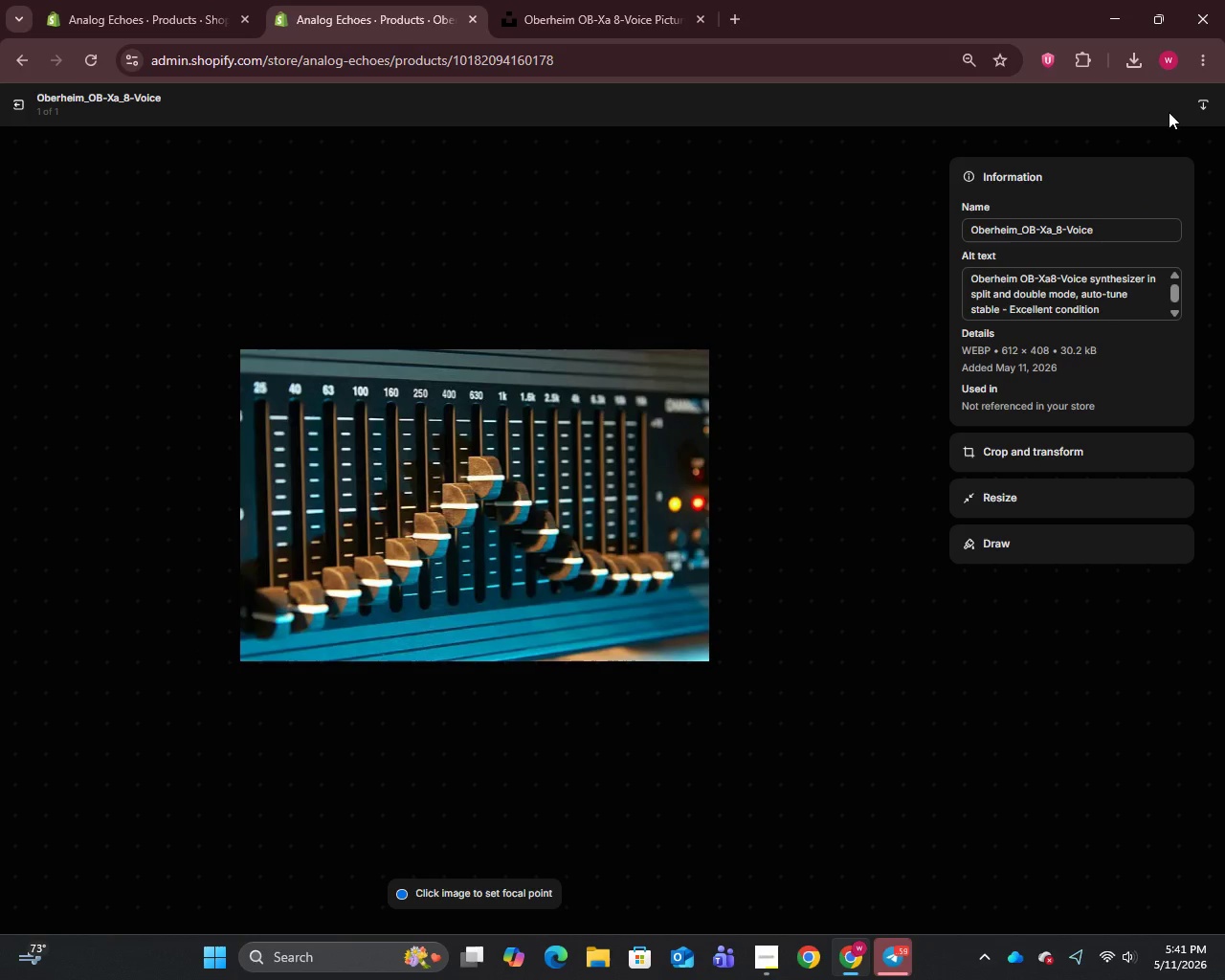 
left_click([24, 100])
 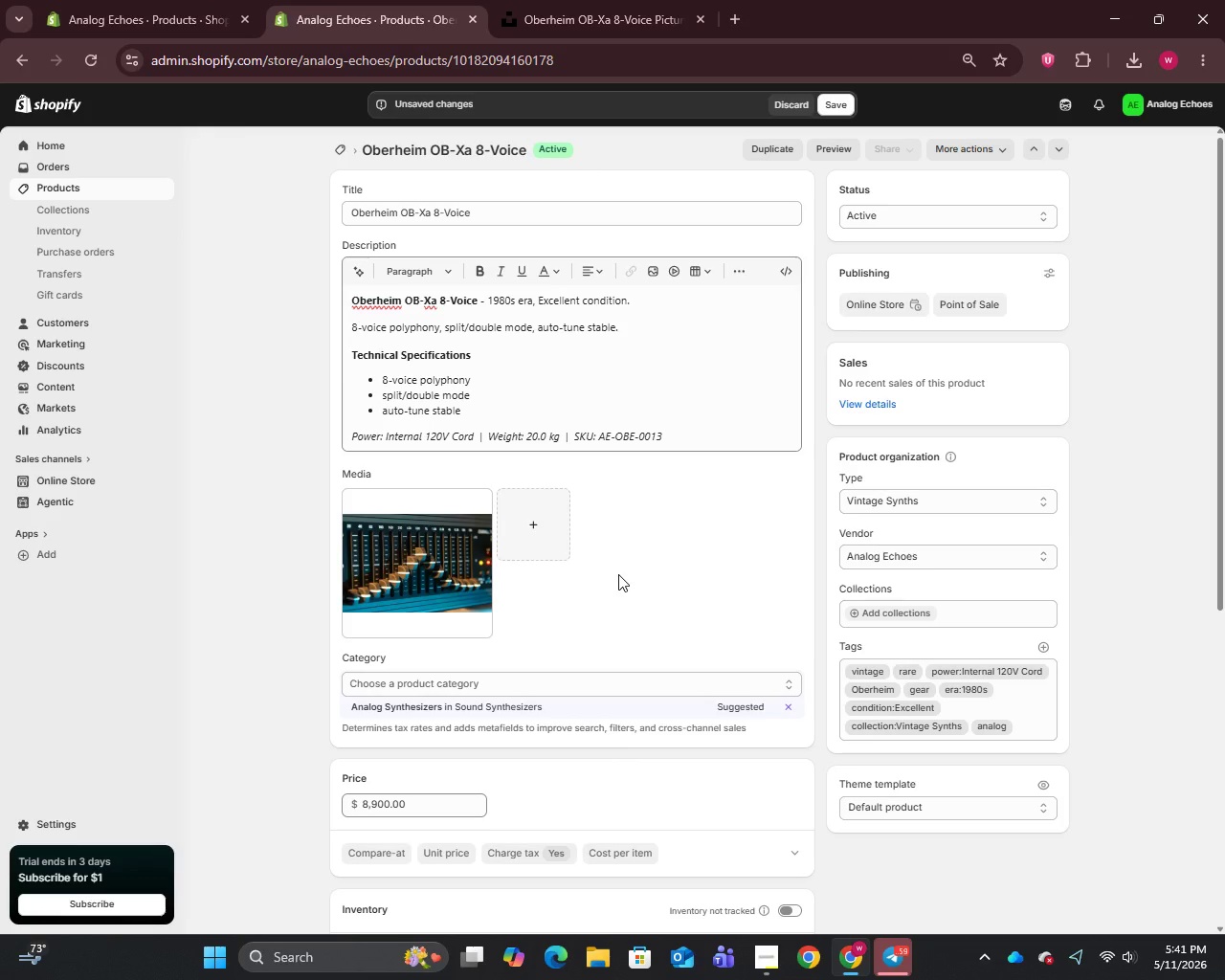 
left_click([797, 741])
 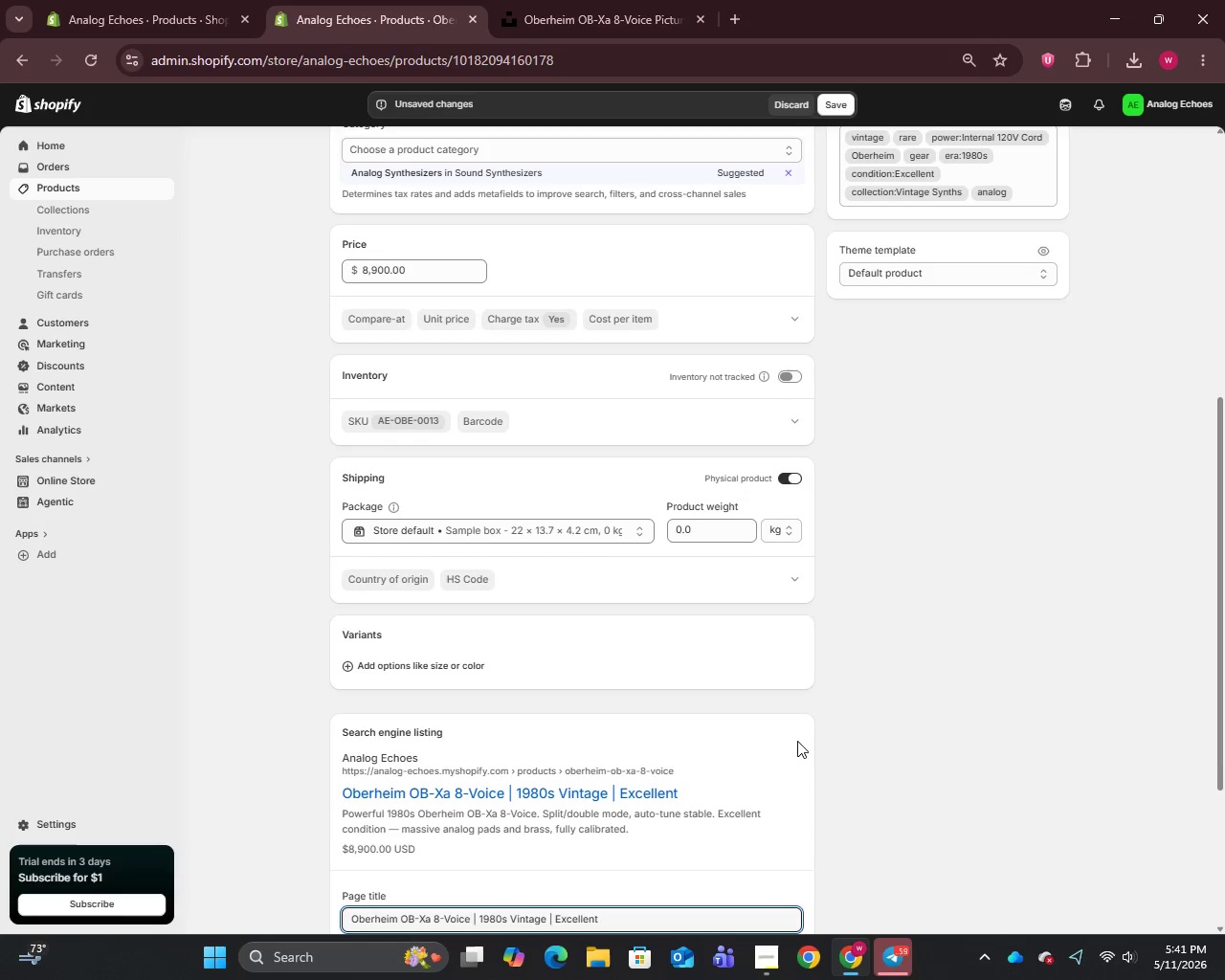 
scroll: coordinate [618, 574], scroll_direction: down, amount: 13.0
 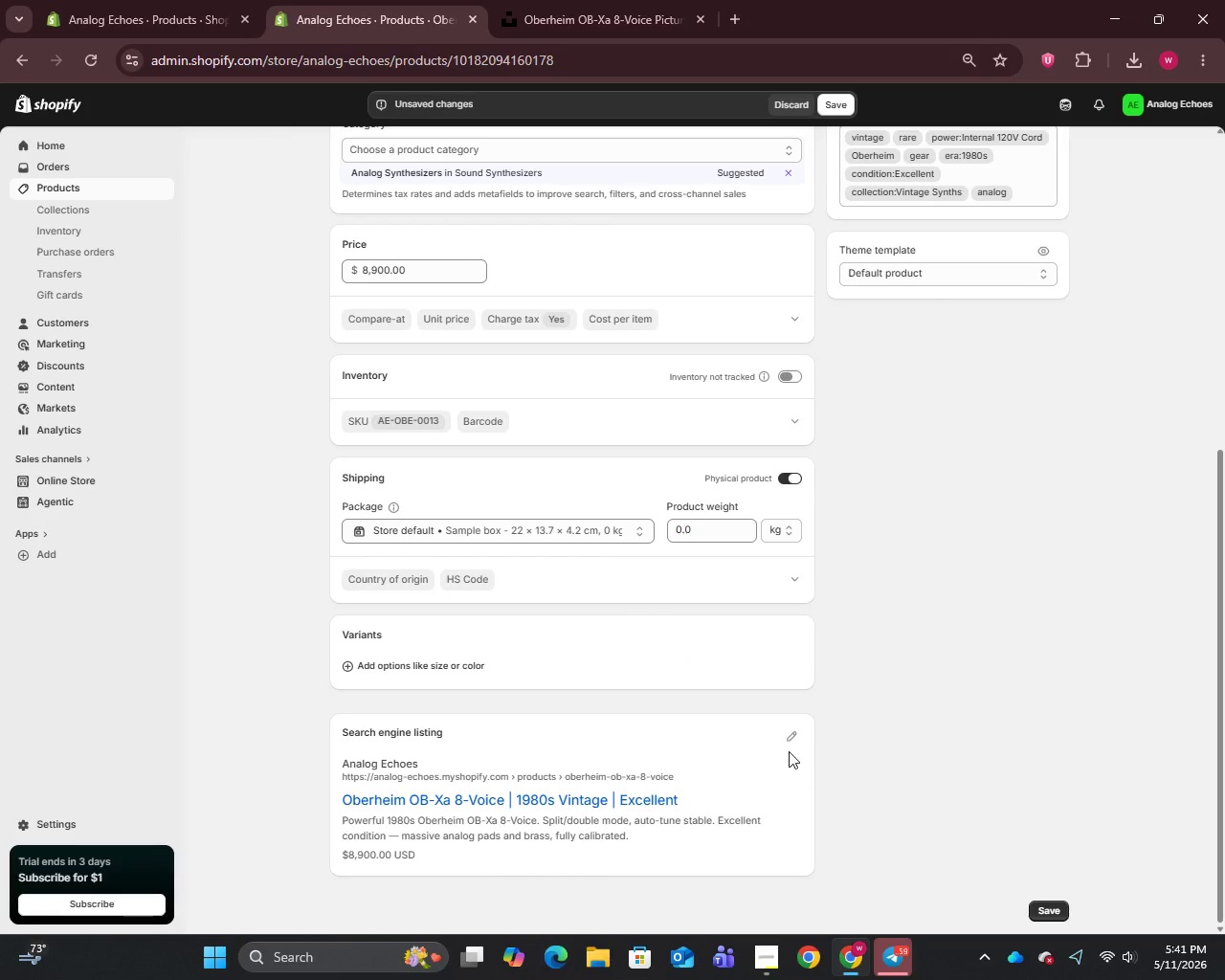 
left_click([407, 735])
 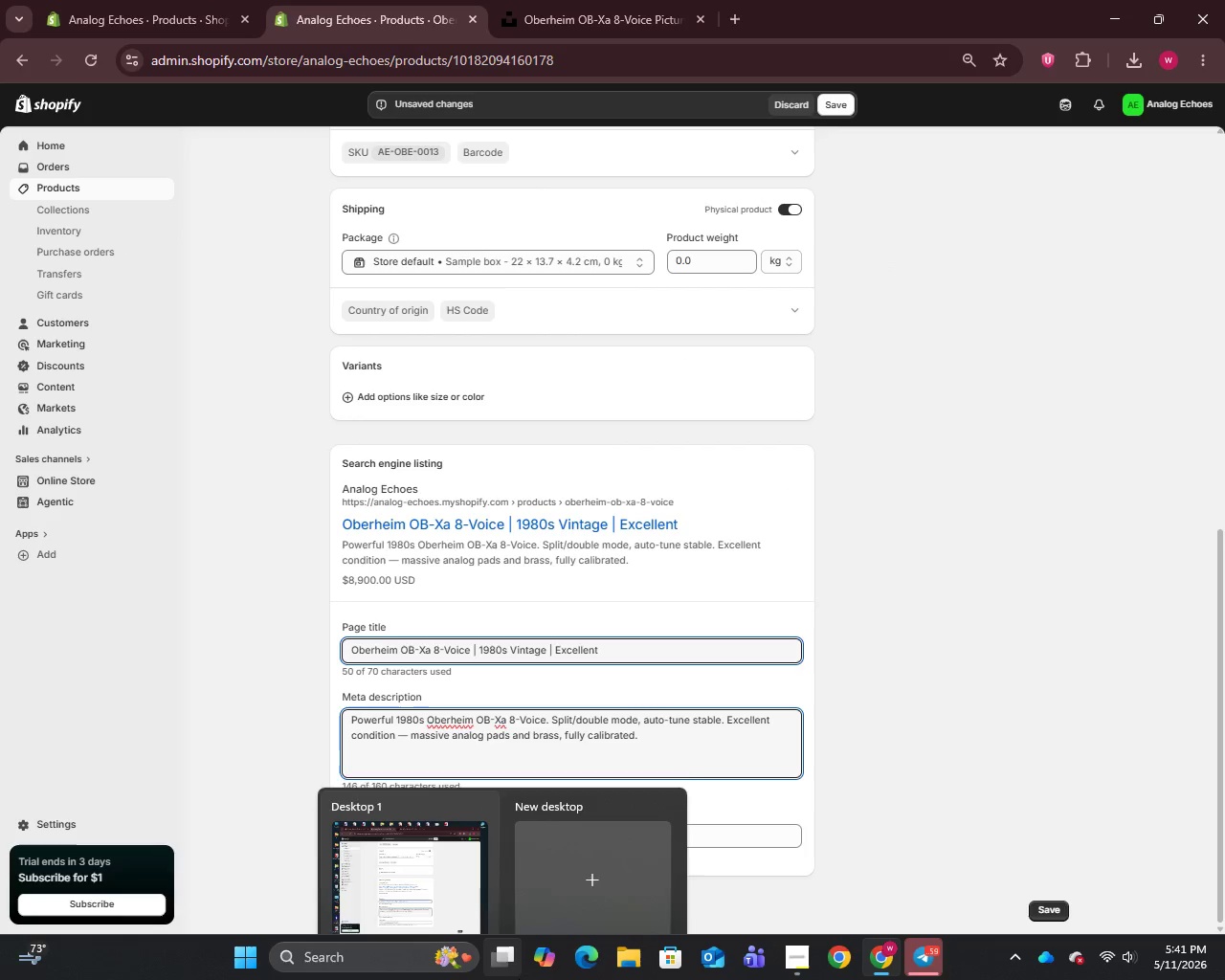 
scroll: coordinate [797, 741], scroll_direction: down, amount: 4.0
 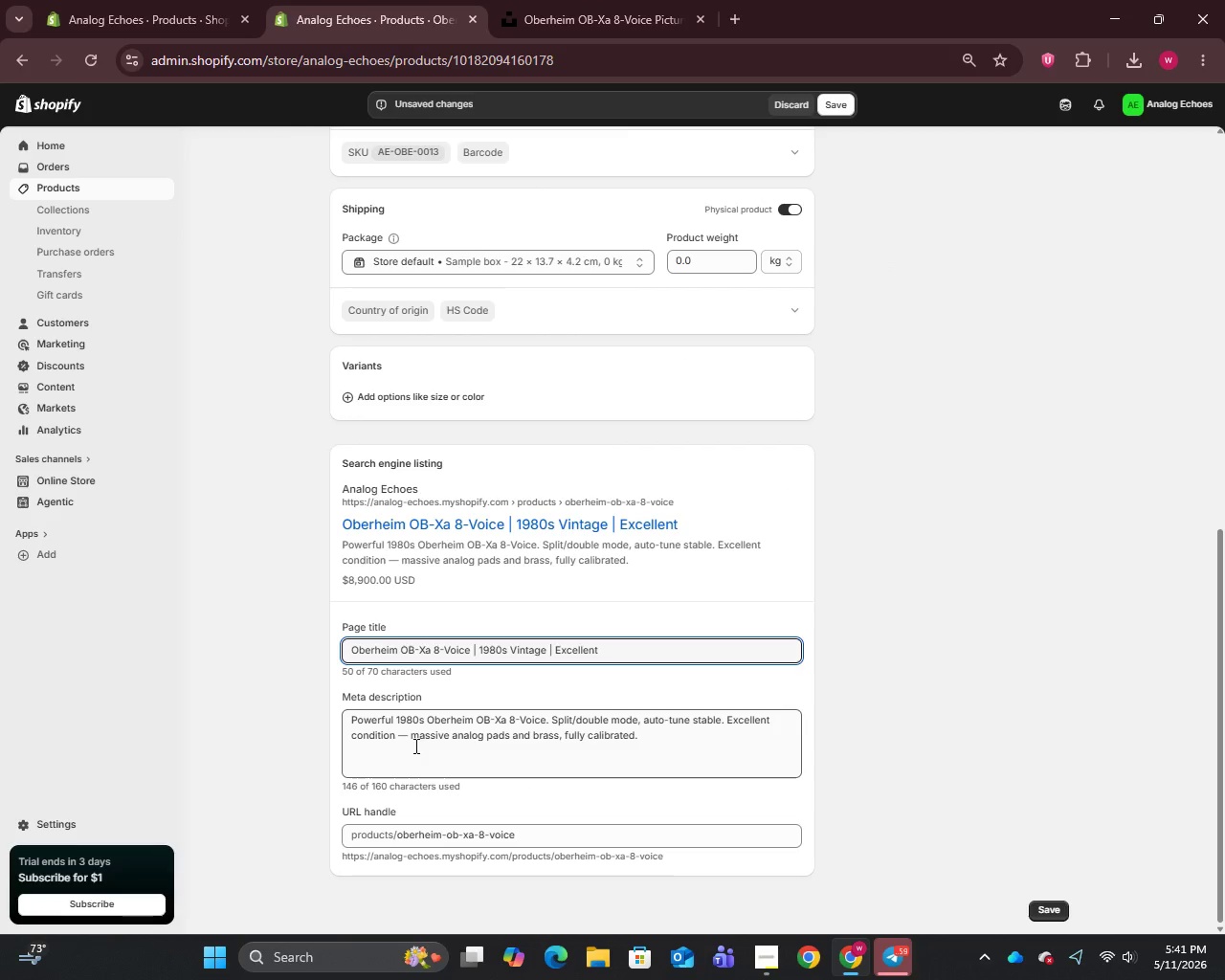 
key(Backspace)
 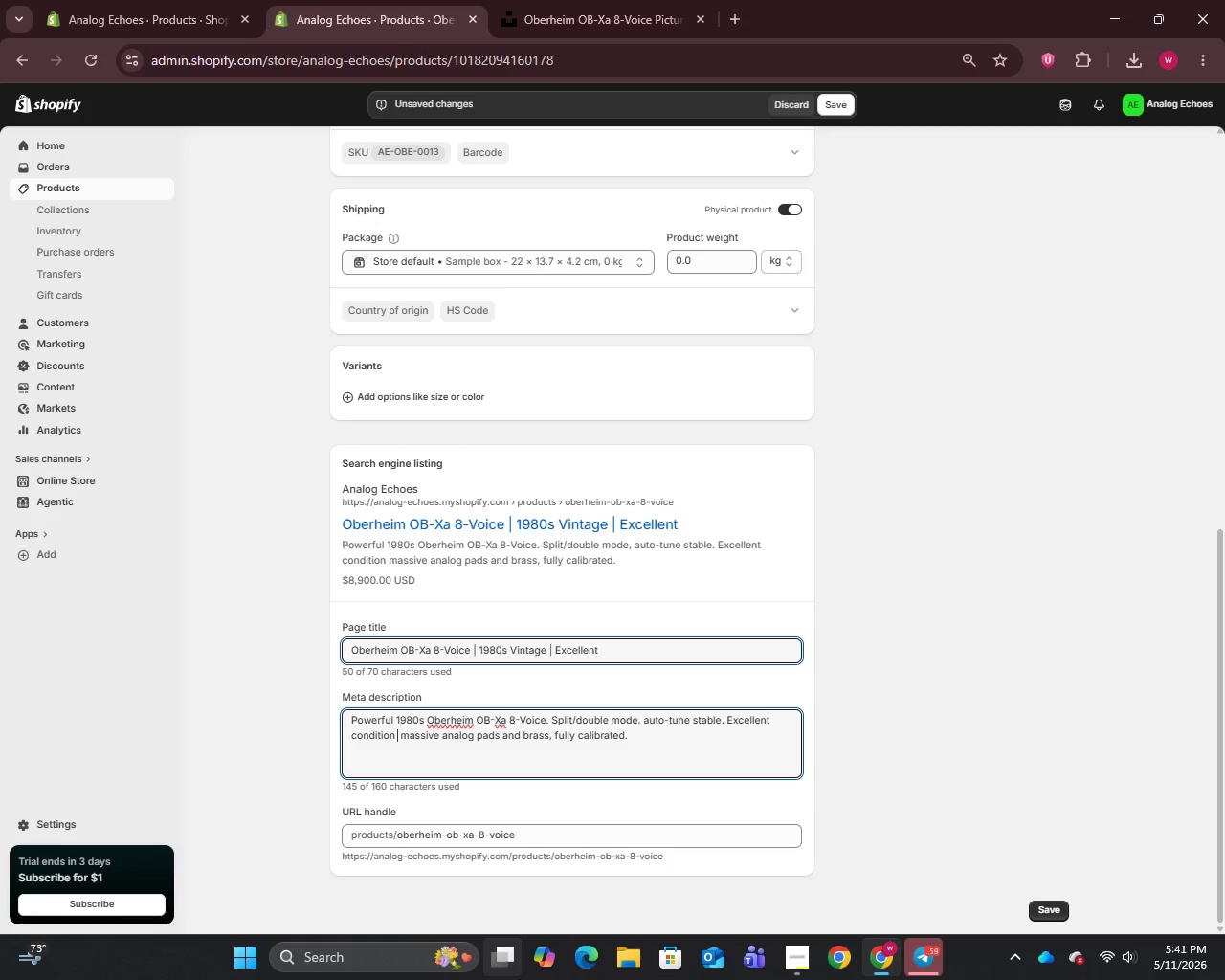 
key(Backspace)
 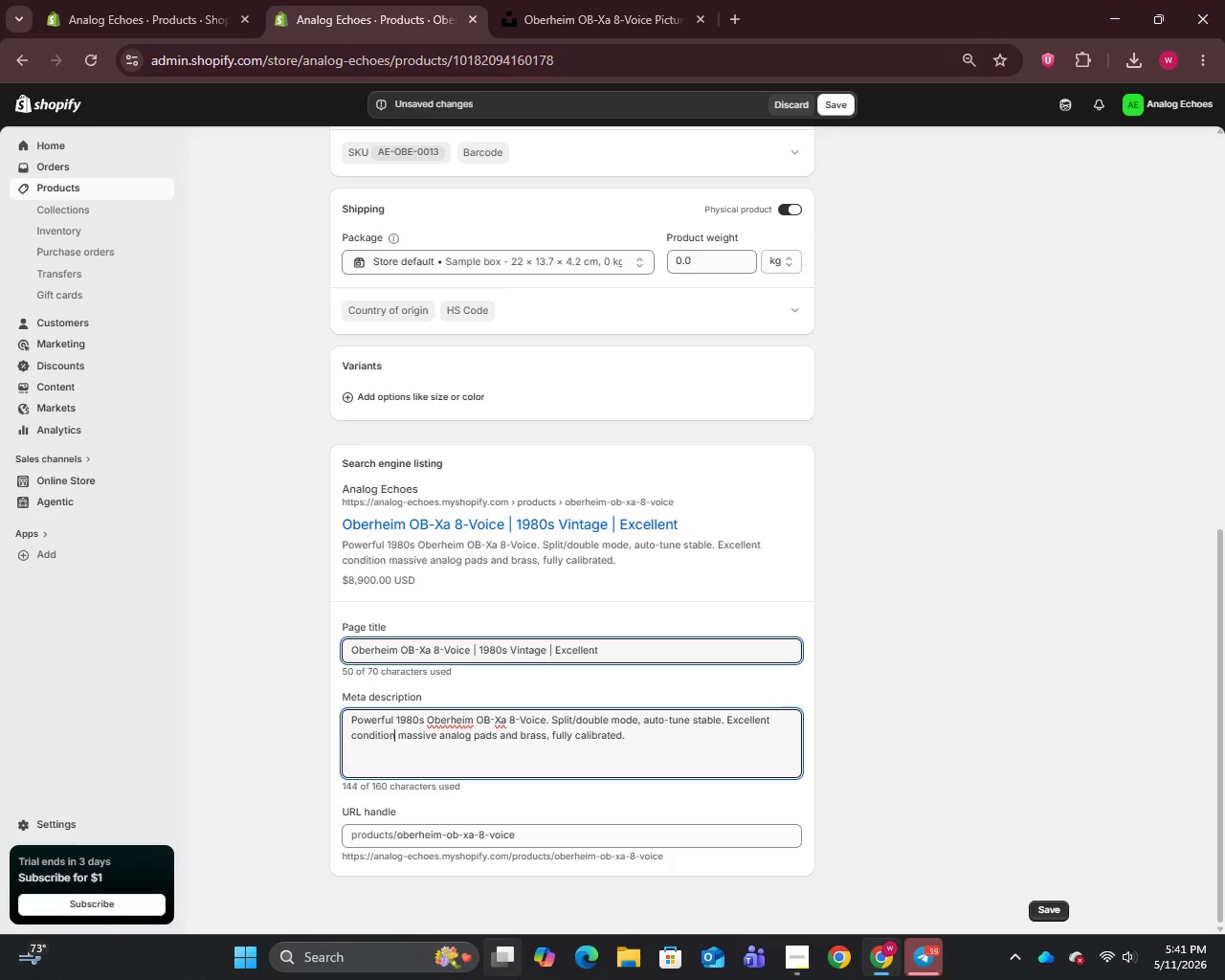 
key(Comma)
 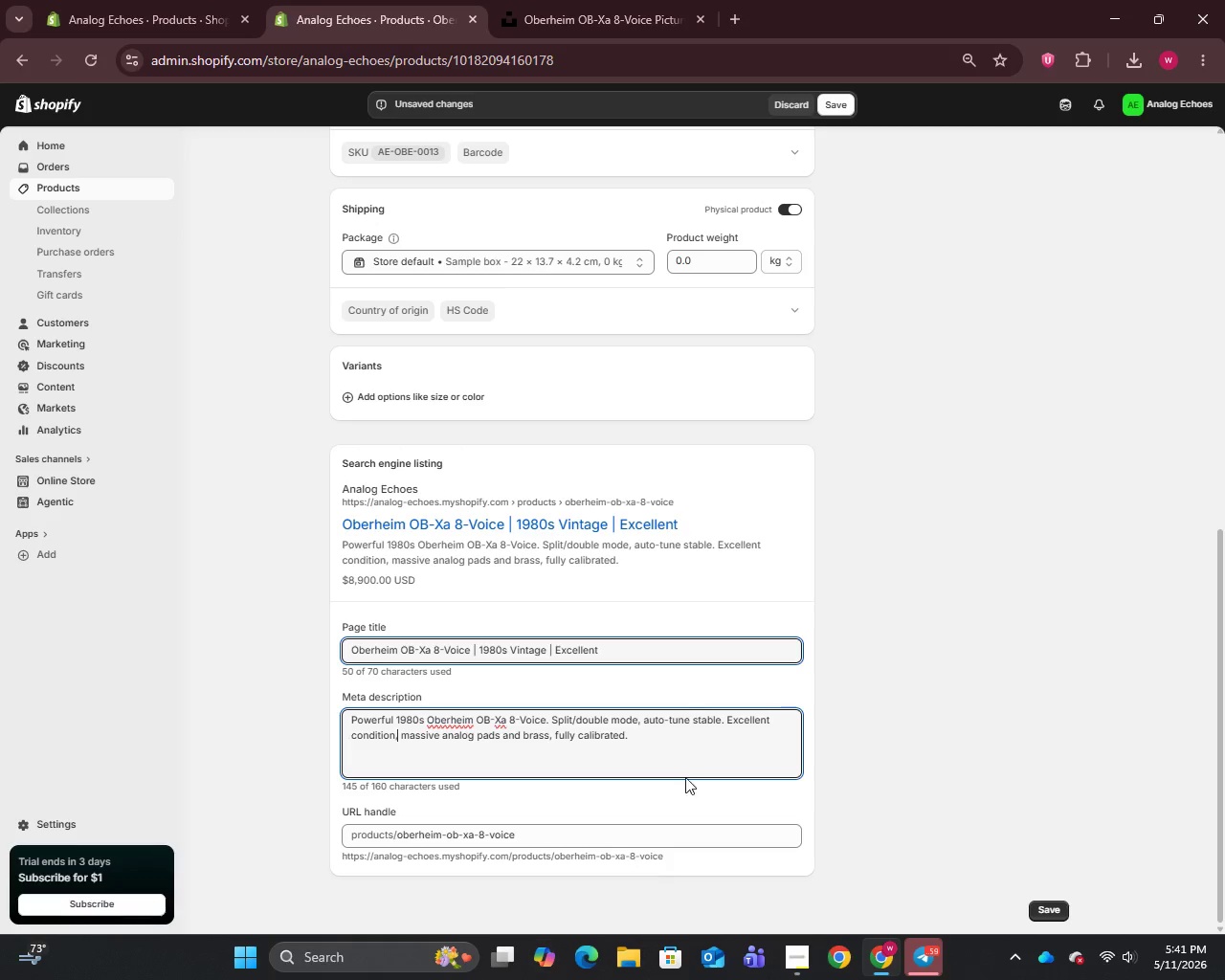 
left_click([836, 100])
 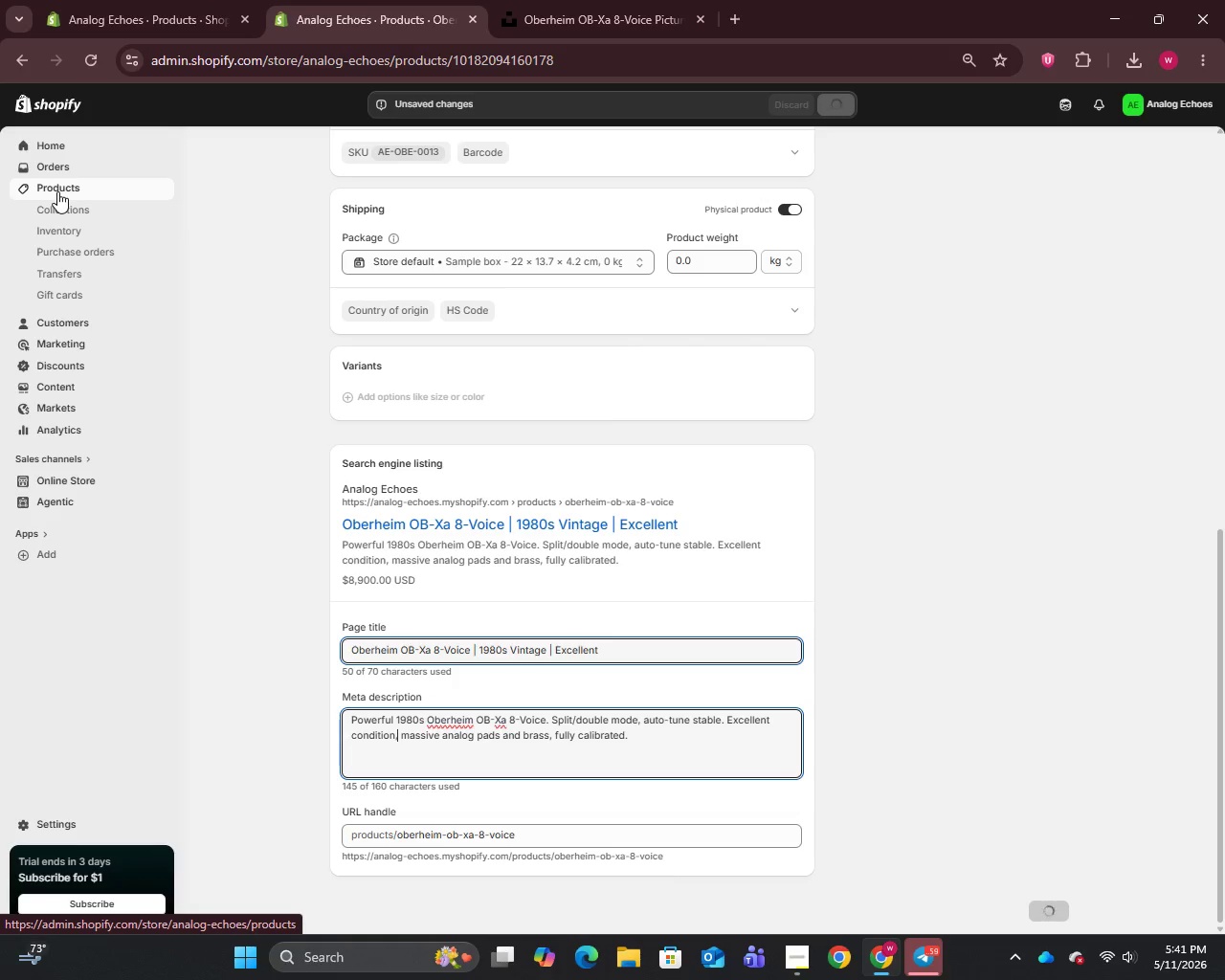 
scroll: coordinate [681, 639], scroll_direction: up, amount: 11.0
 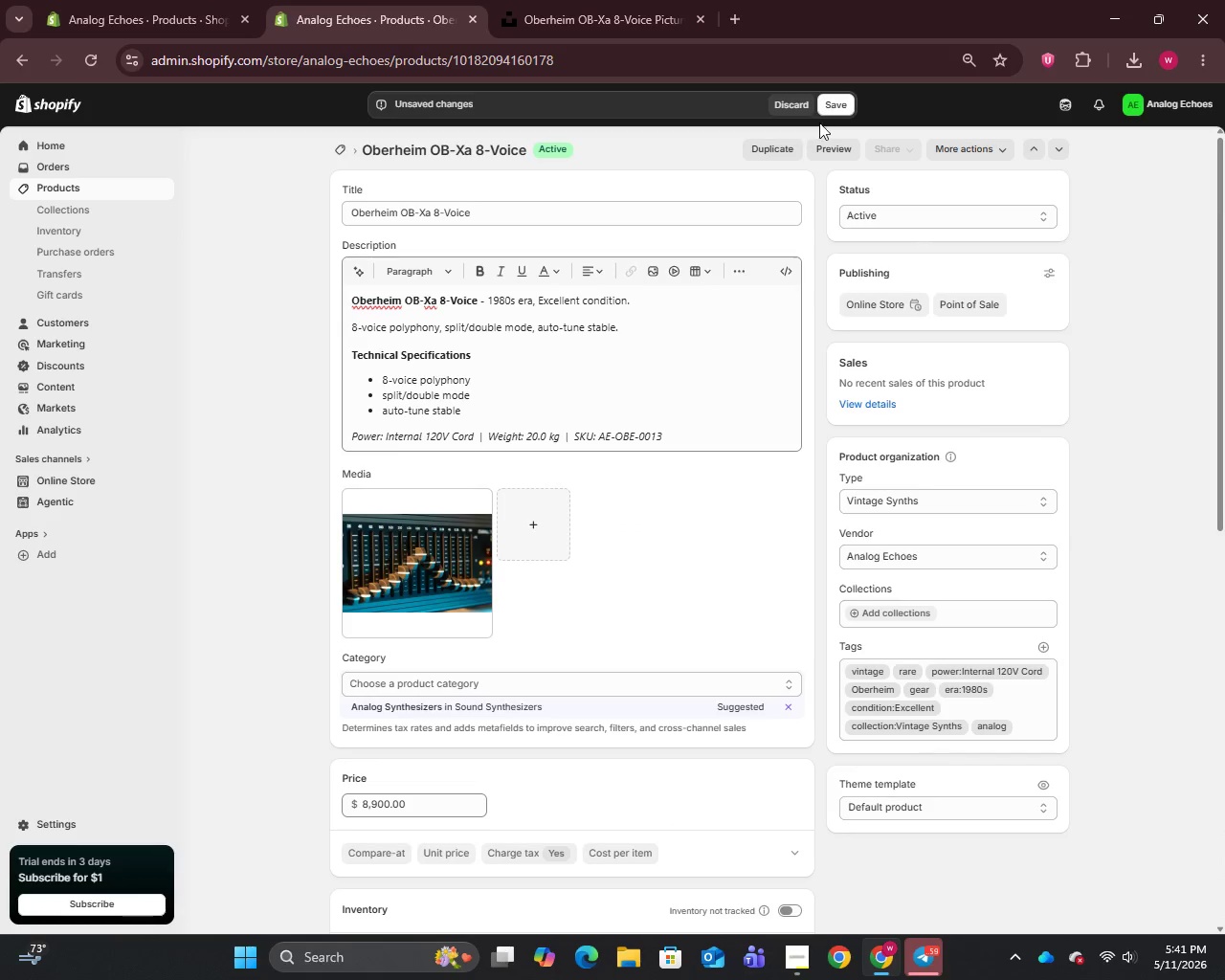 
mouse_move([56, 226])
 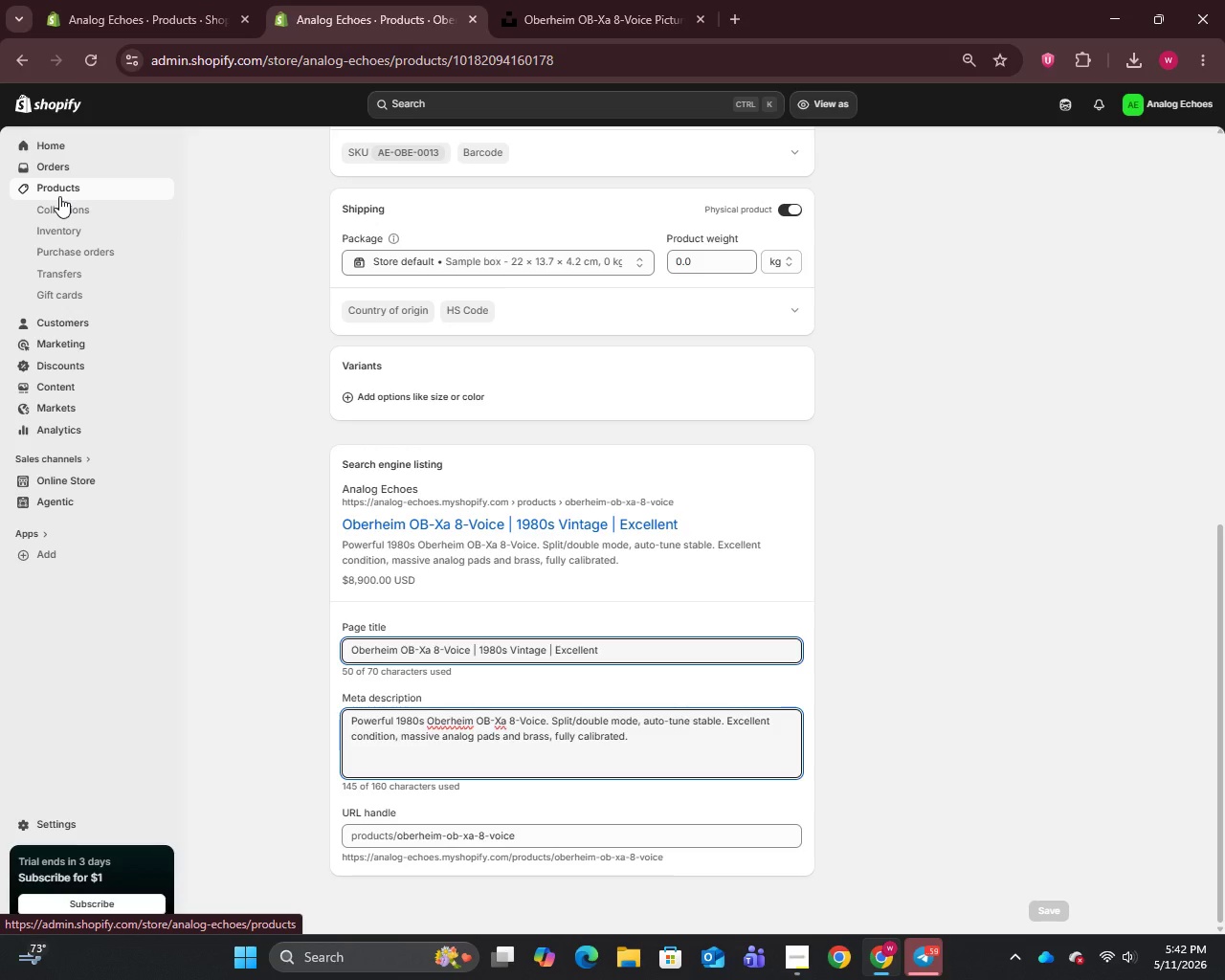 
wait(7.08)
 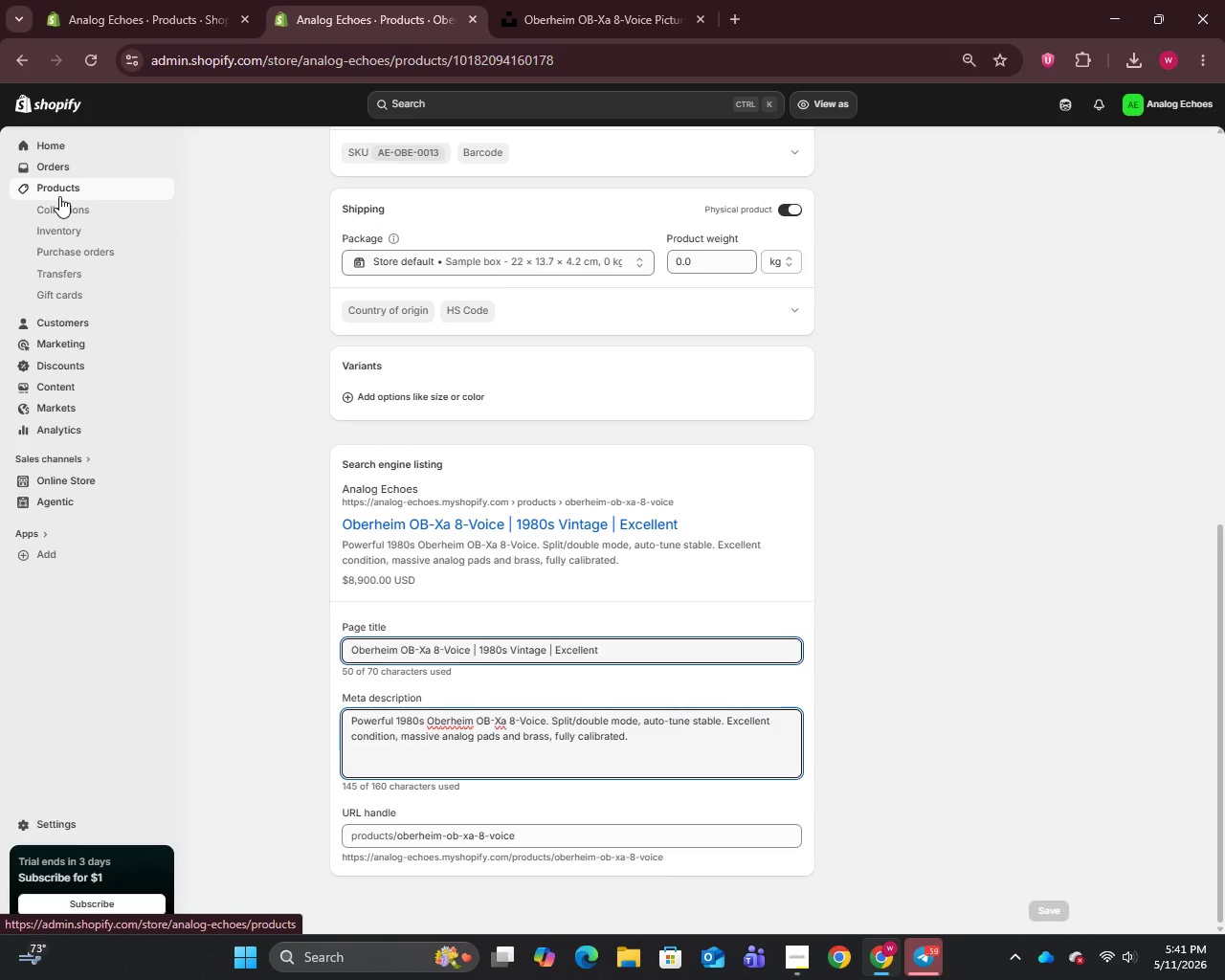 
left_click([59, 196])
 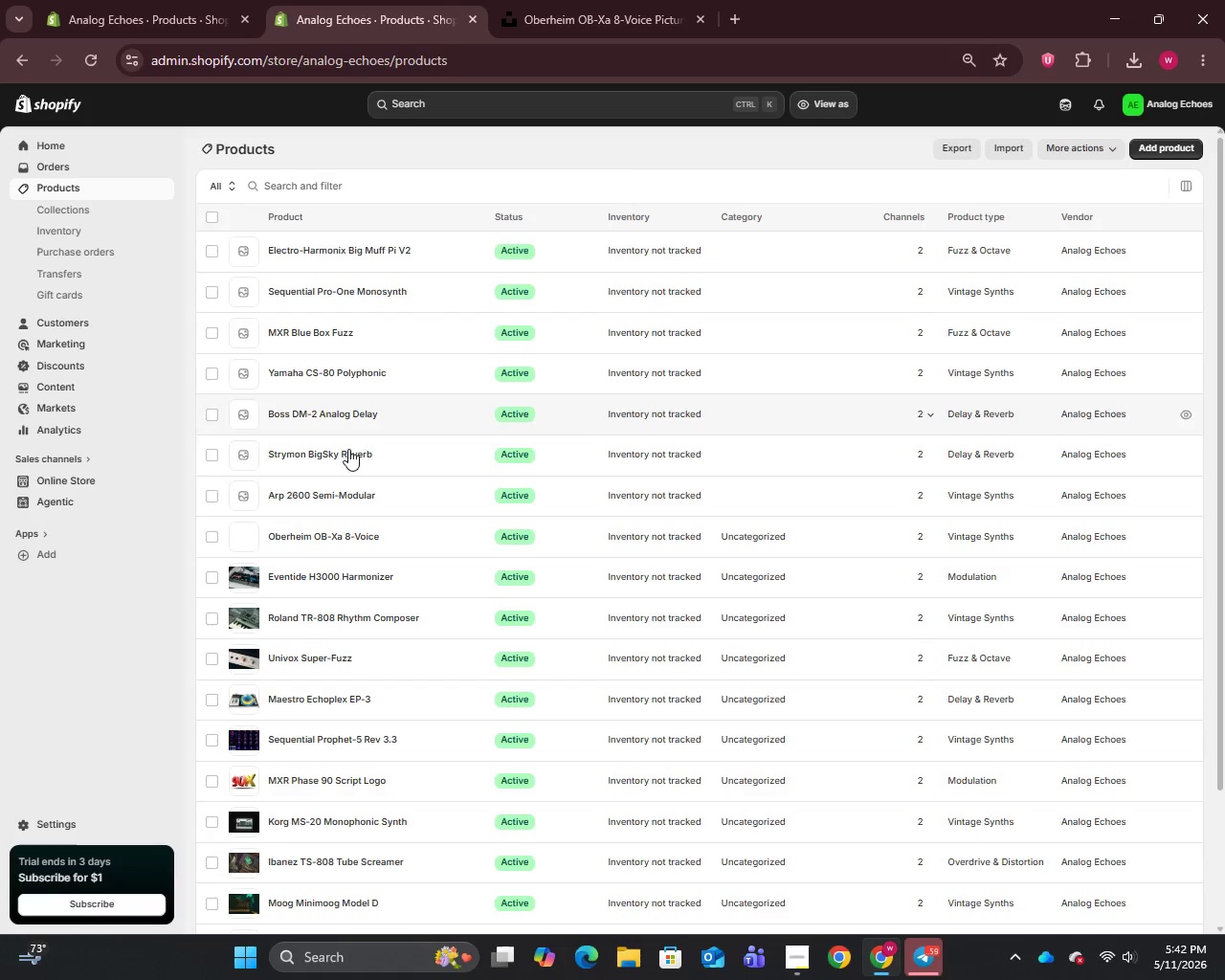 
left_click([304, 495])
 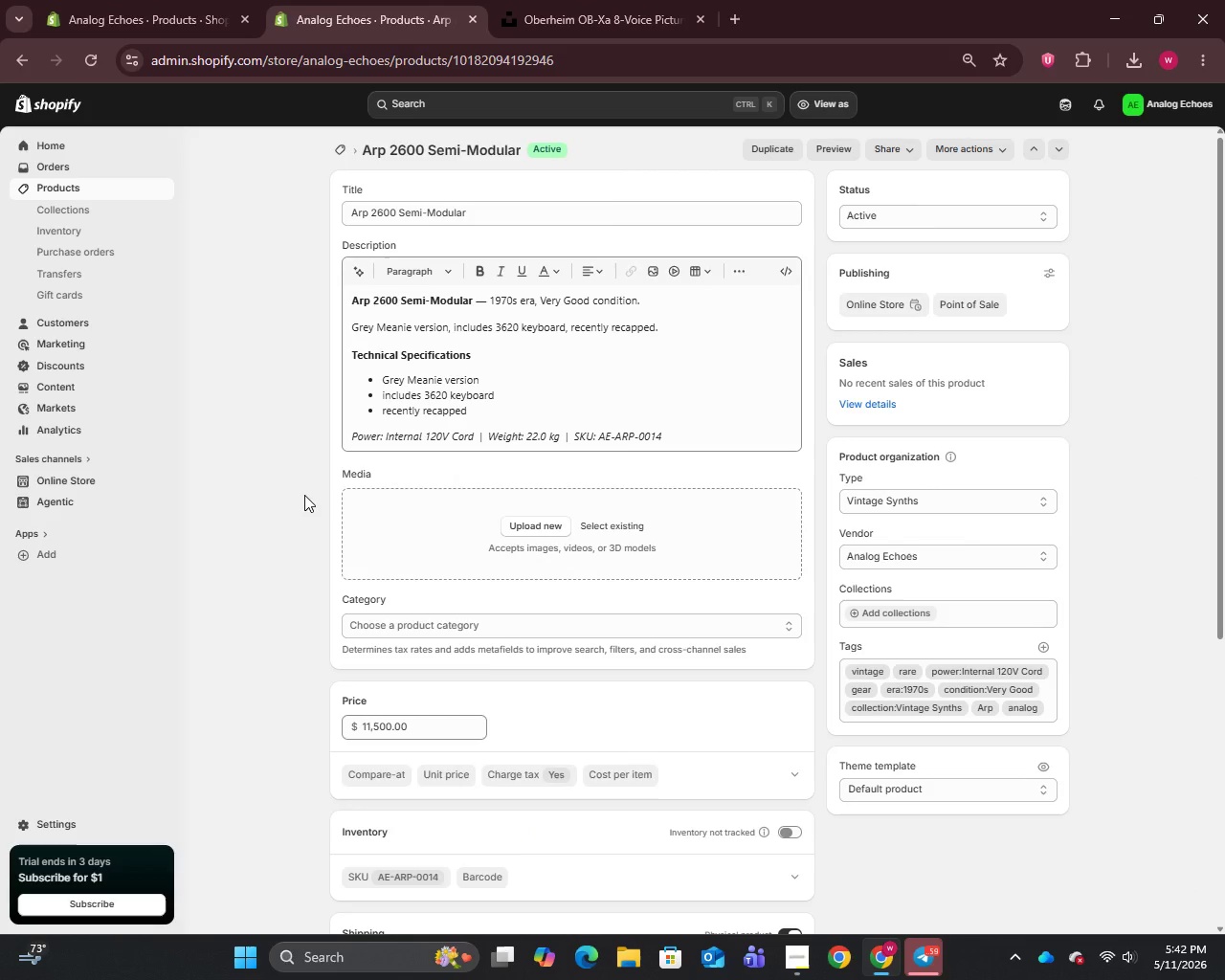 
wait(5.8)
 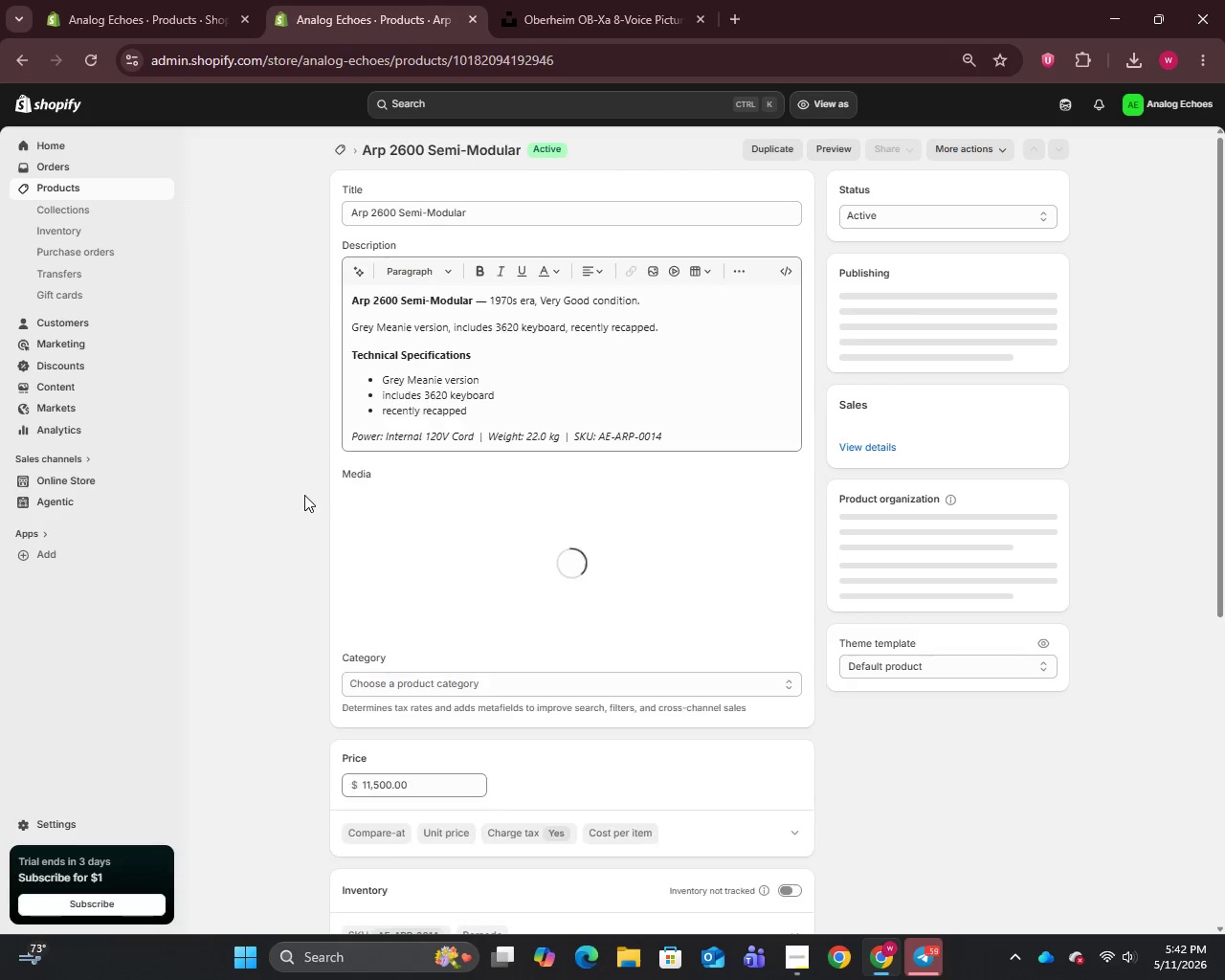 
left_click([483, 308])
 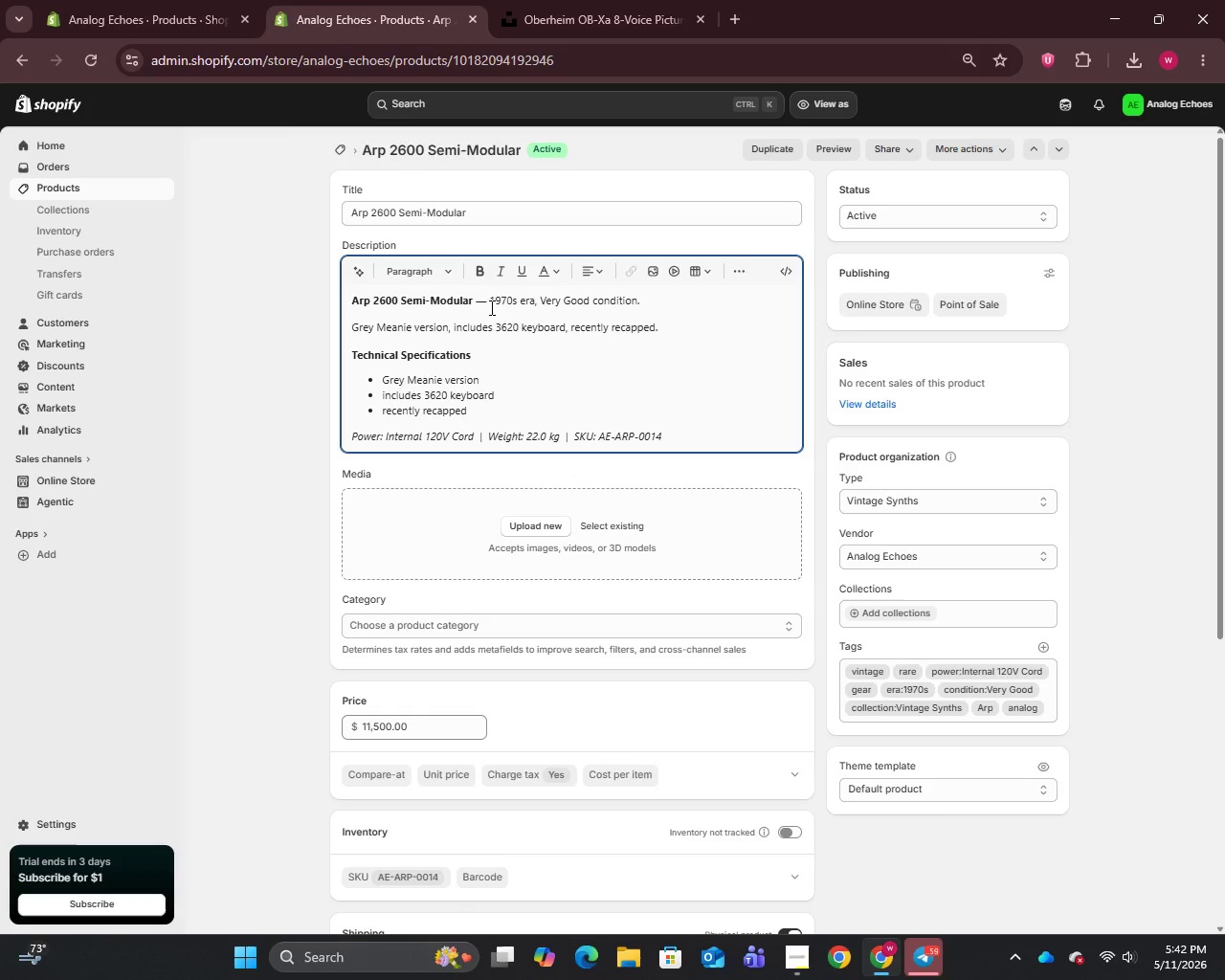 
left_click([486, 301])
 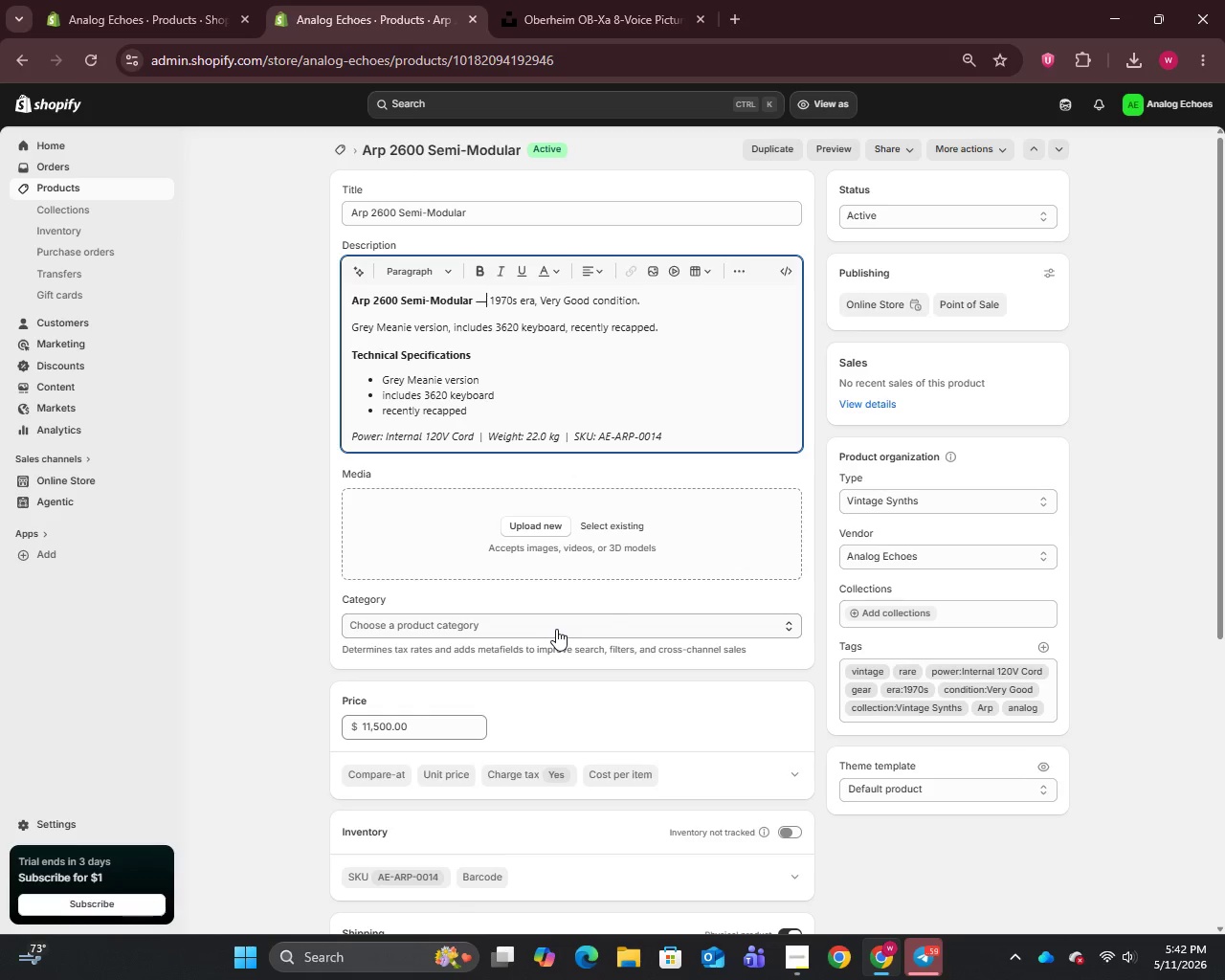 
key(Backspace)
 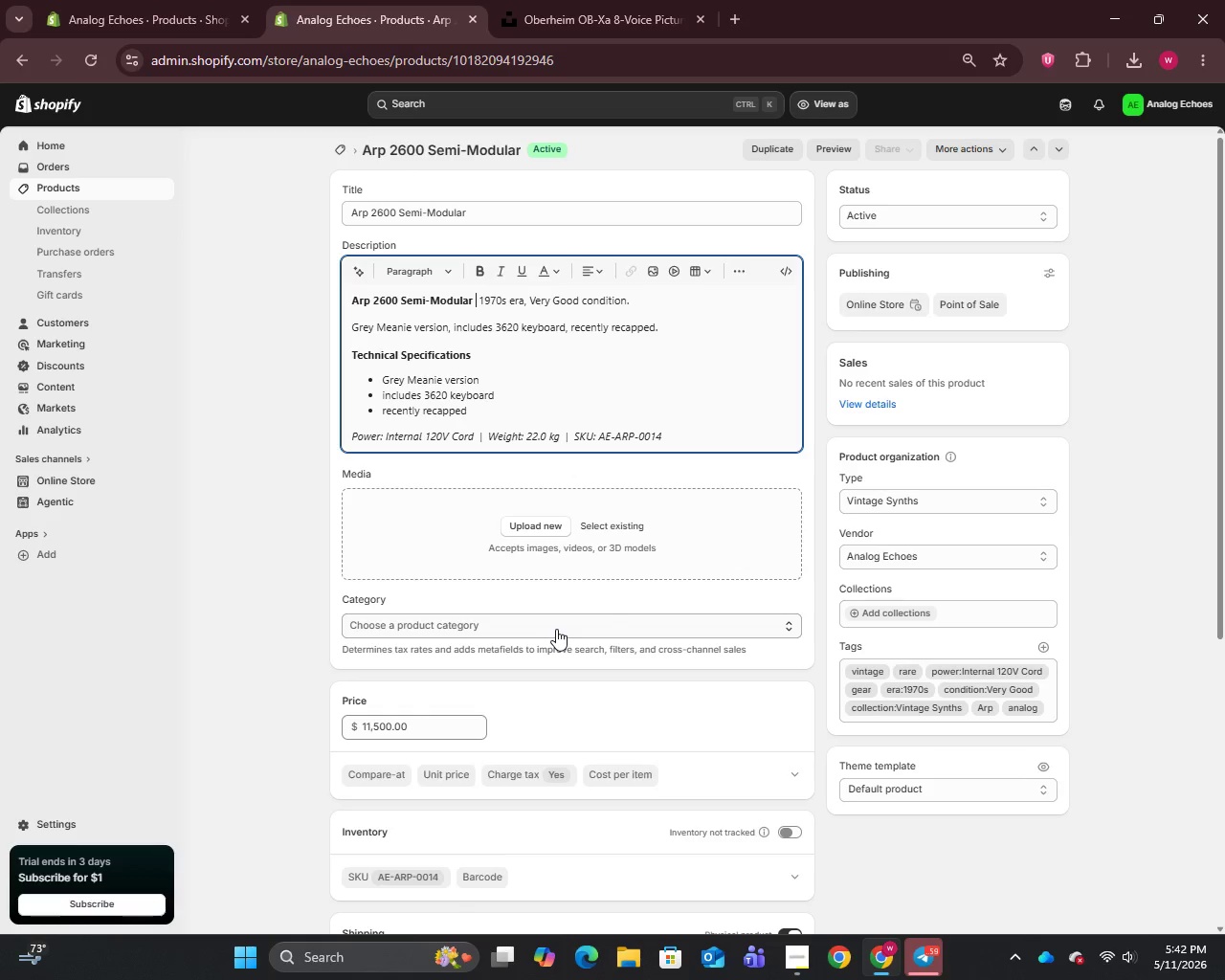 
key(Minus)
 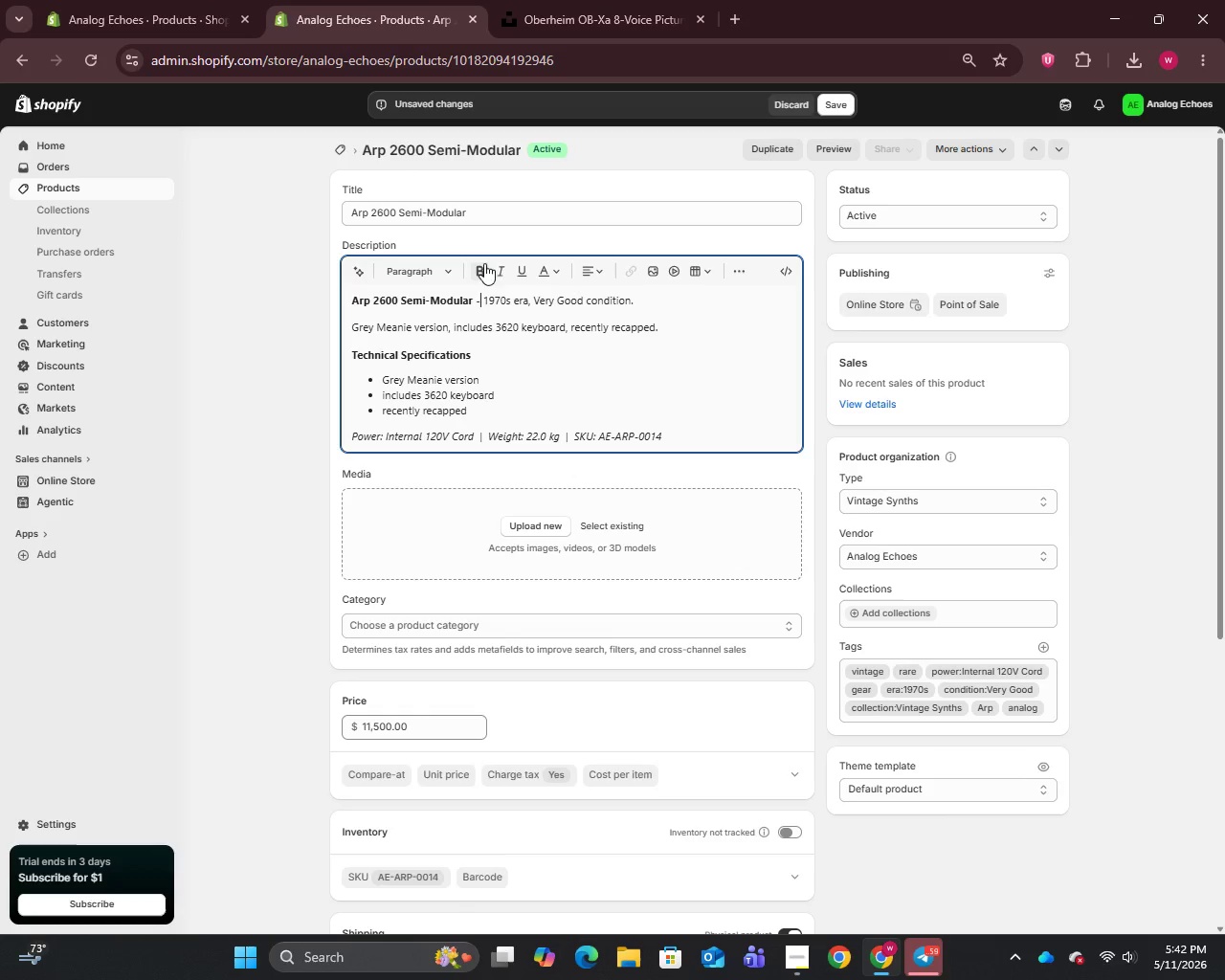 
left_click([478, 214])
 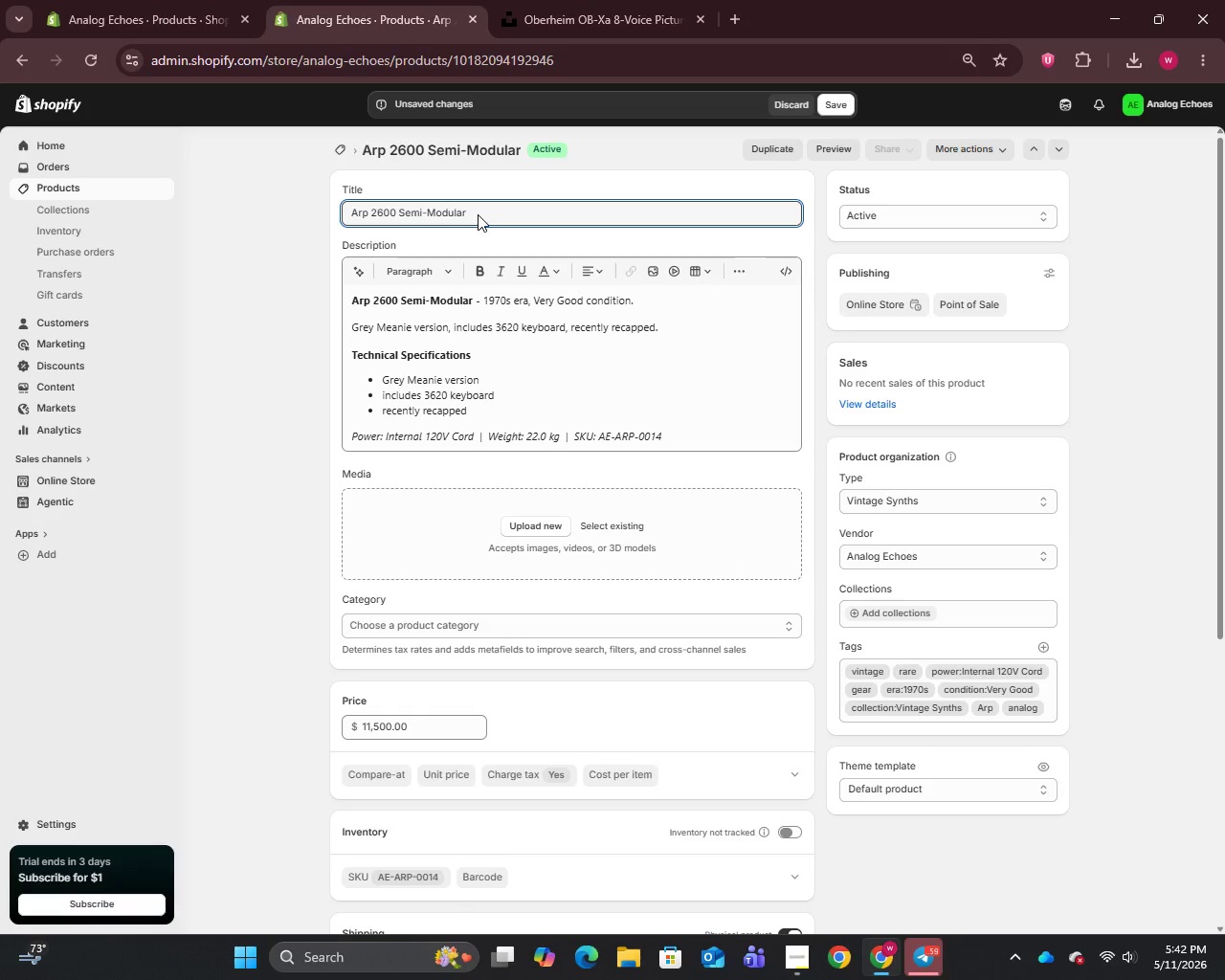 
key(Control+A)
 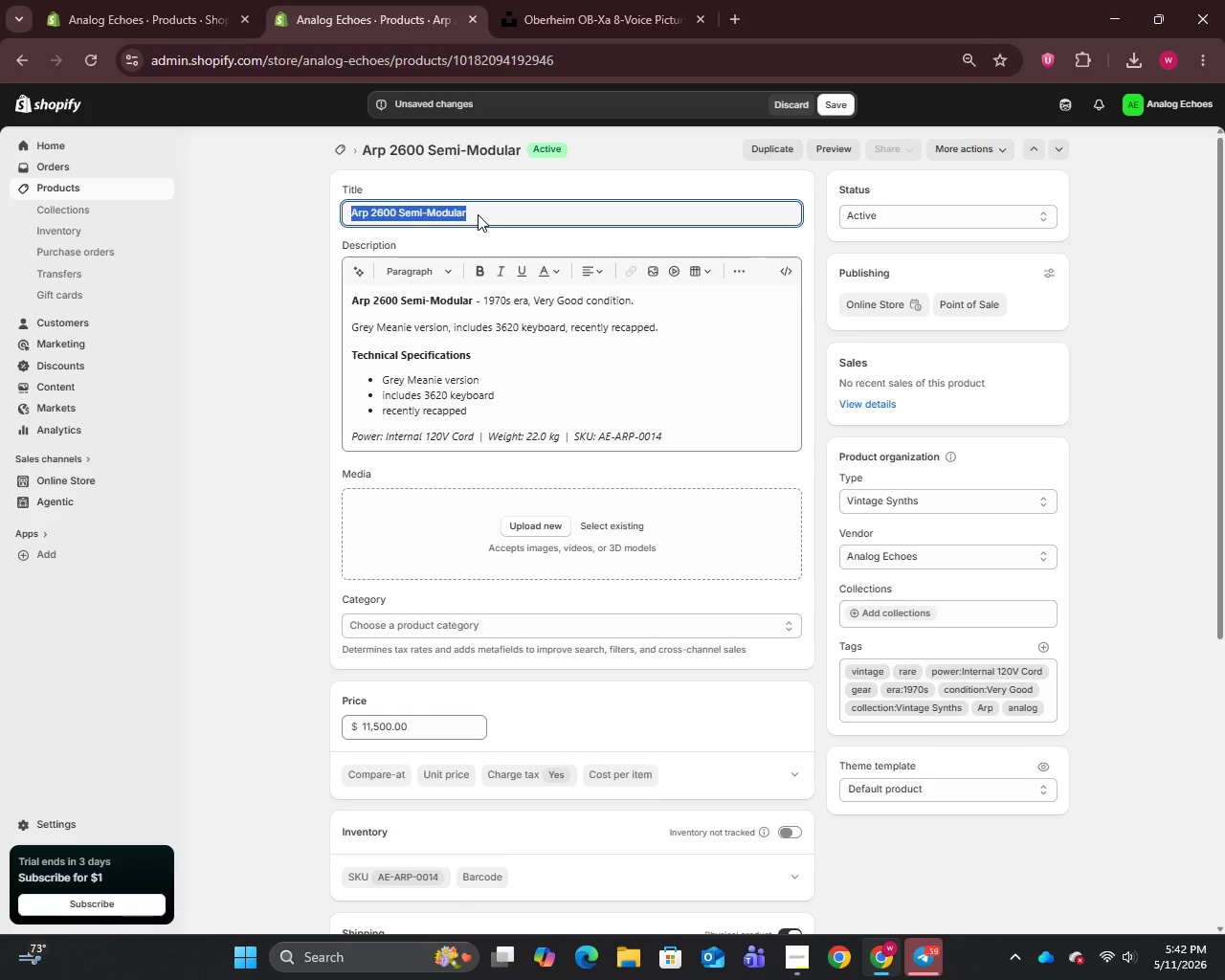 
key(Control+C)
 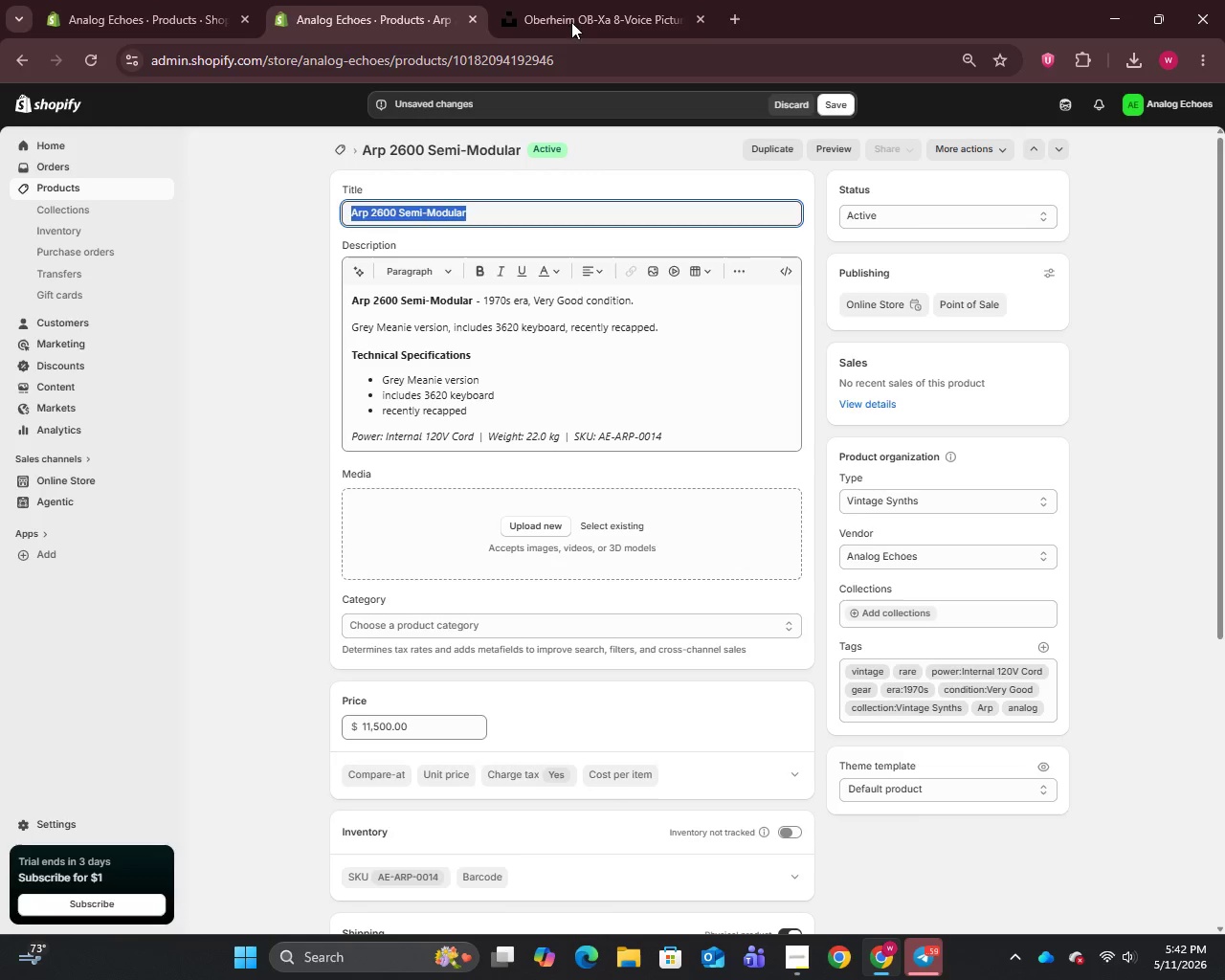 
left_click([572, 15])
 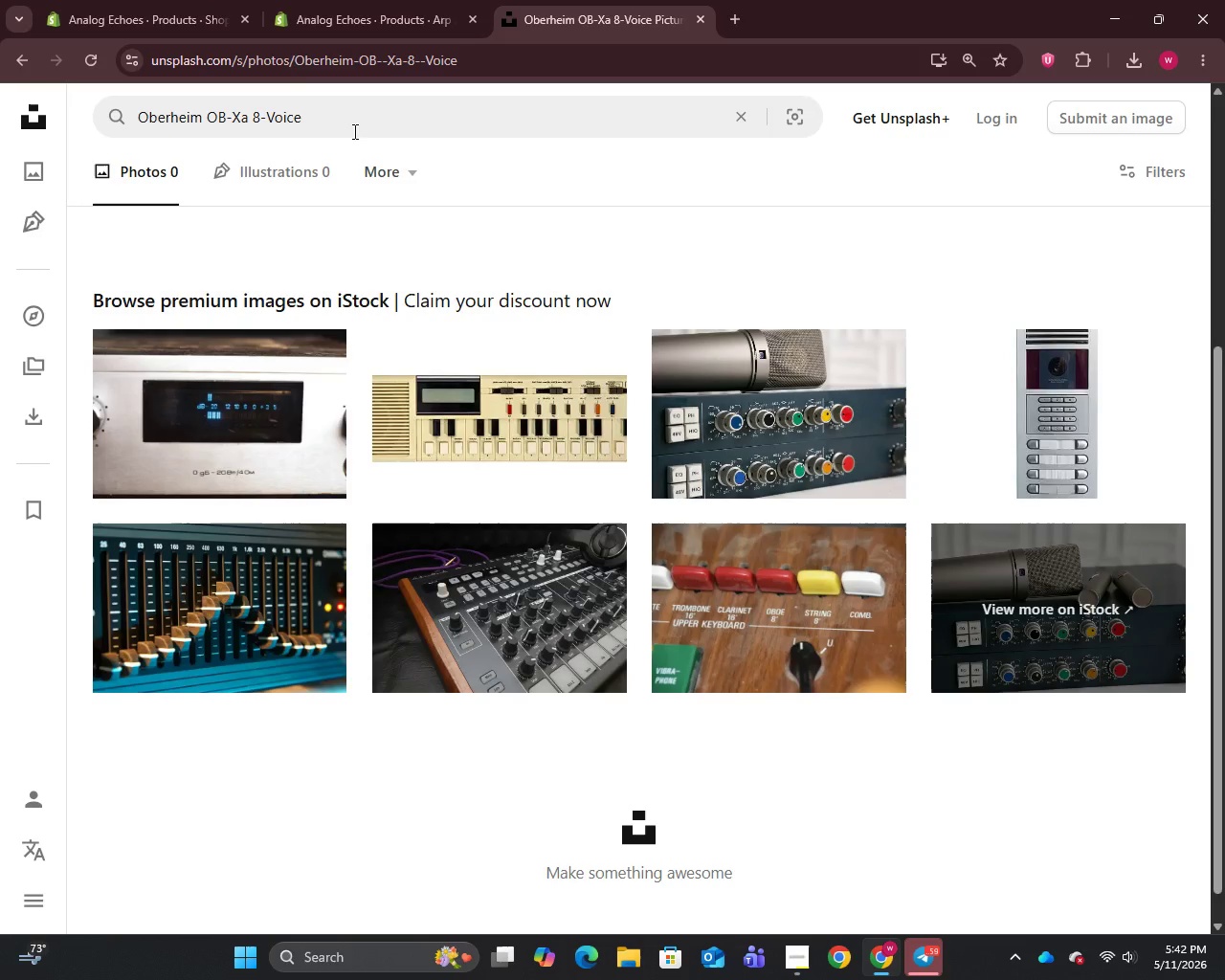 
left_click([351, 118])
 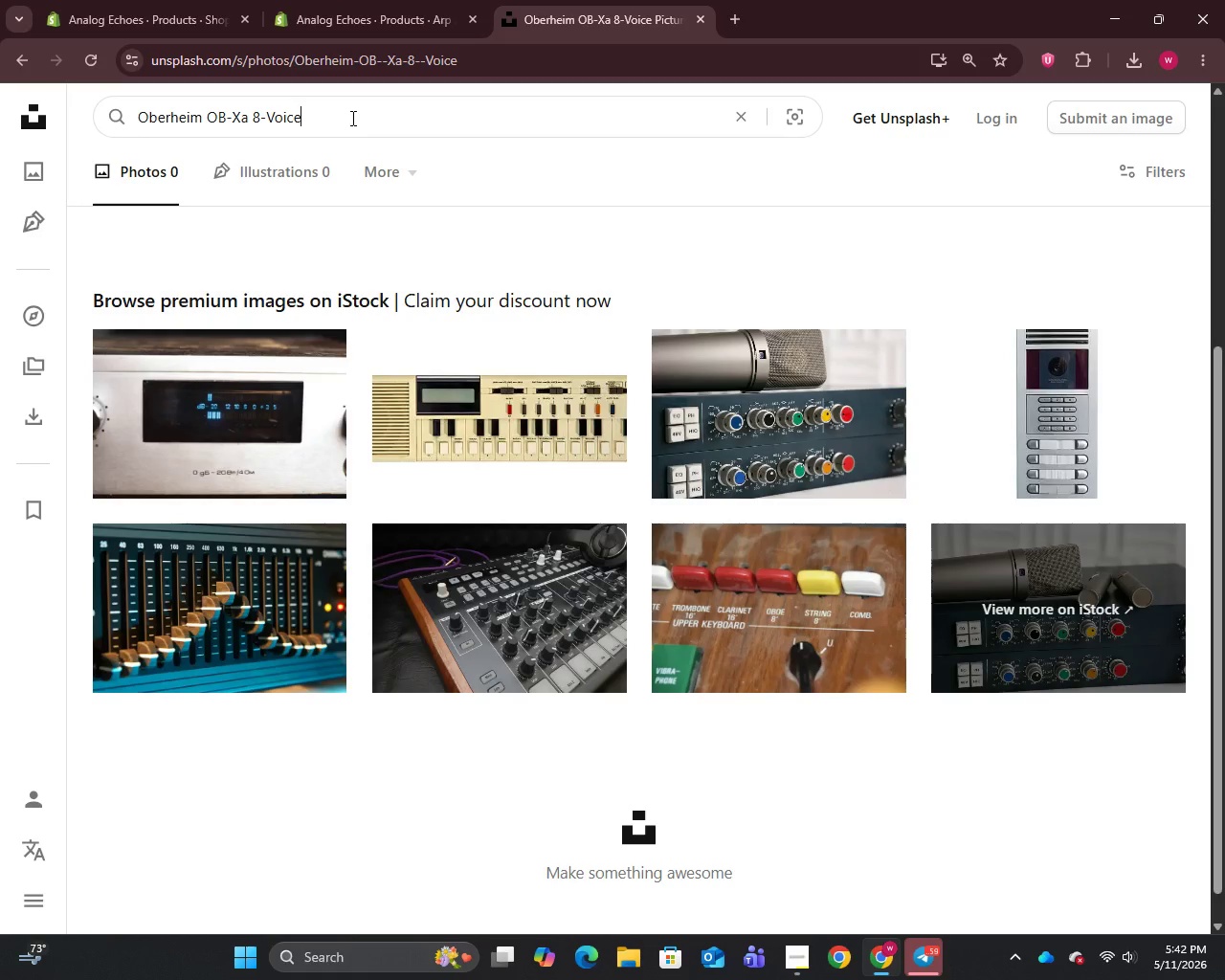 
key(Control+A)
 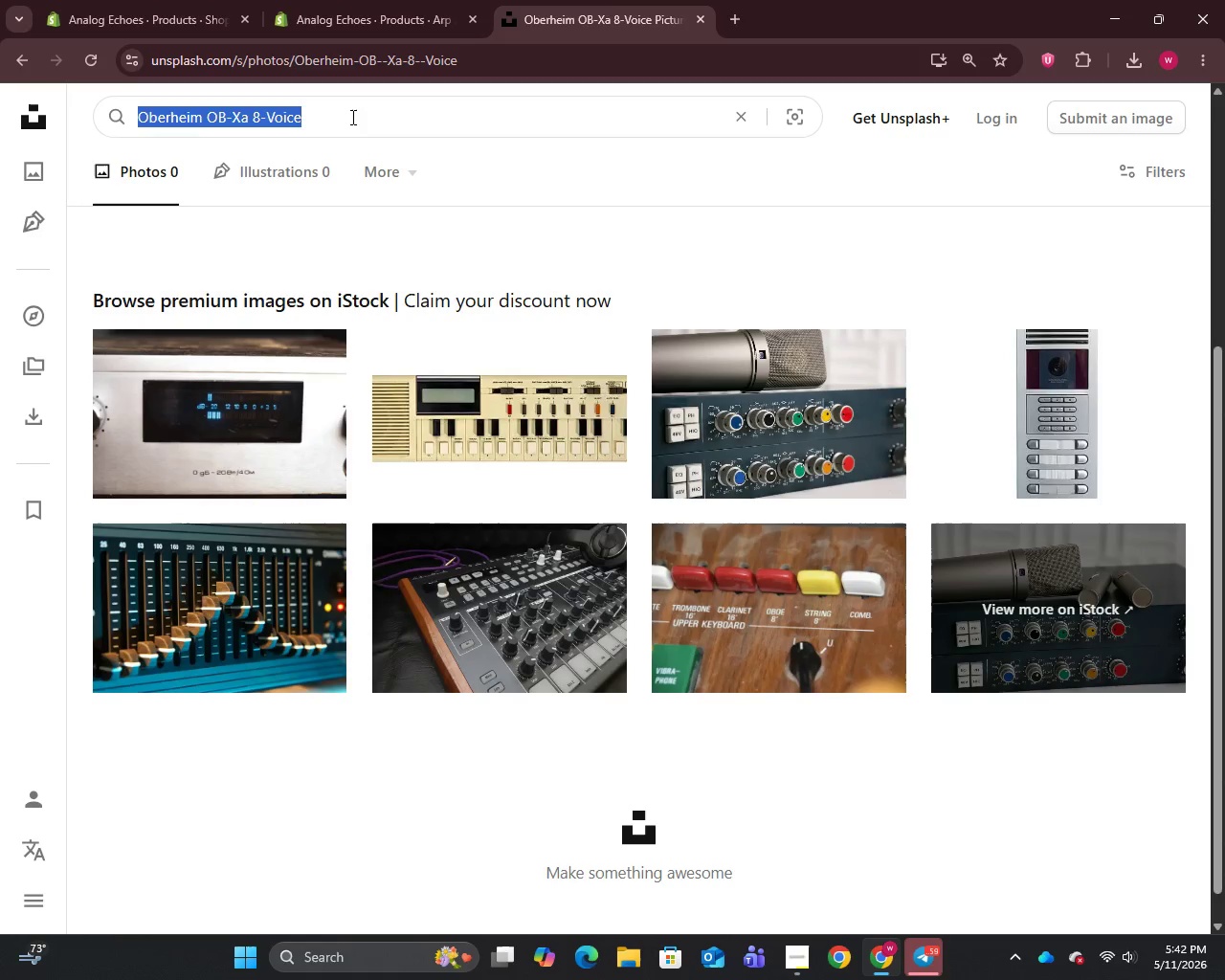 
key(Control+V)
 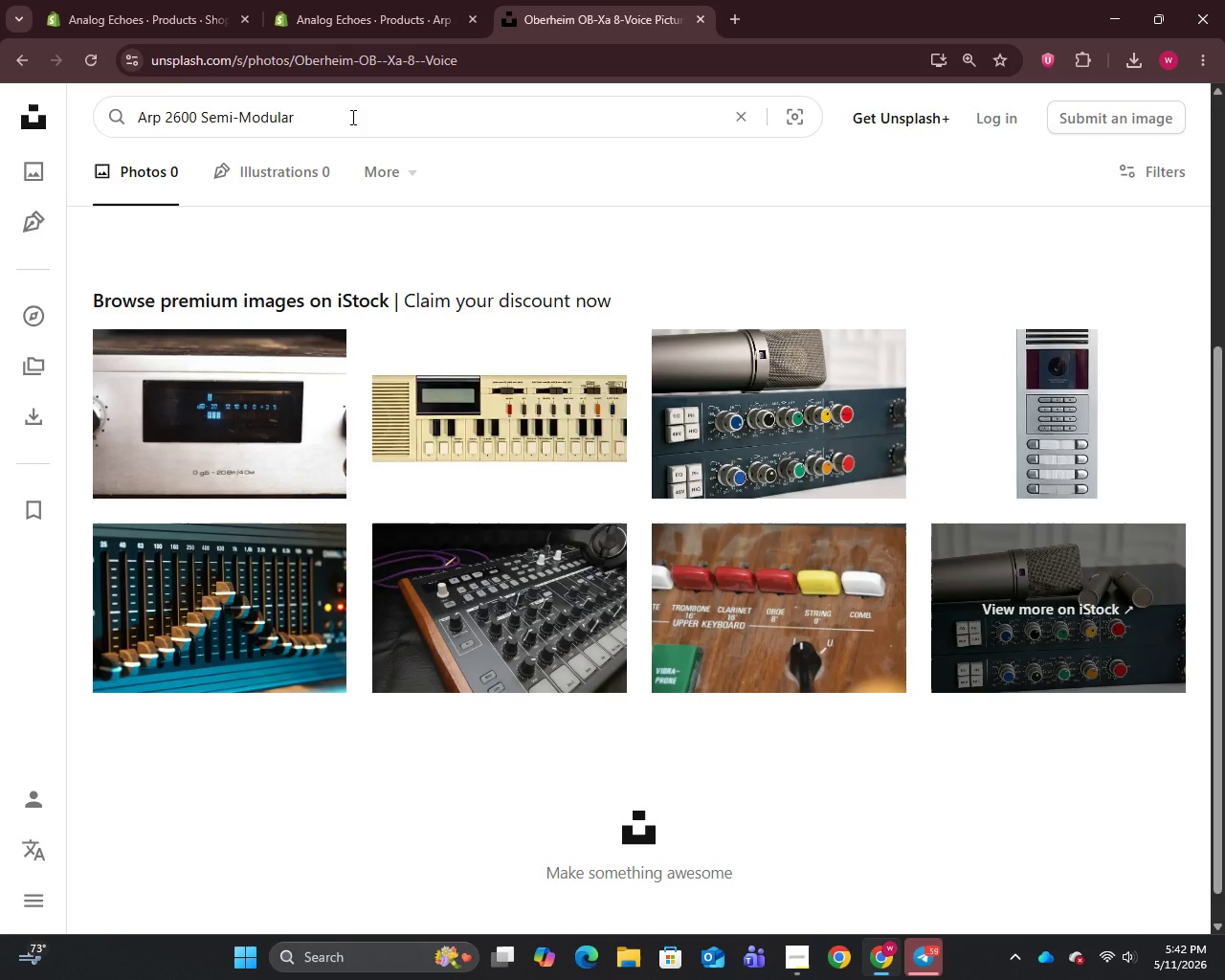 
key(Enter)
 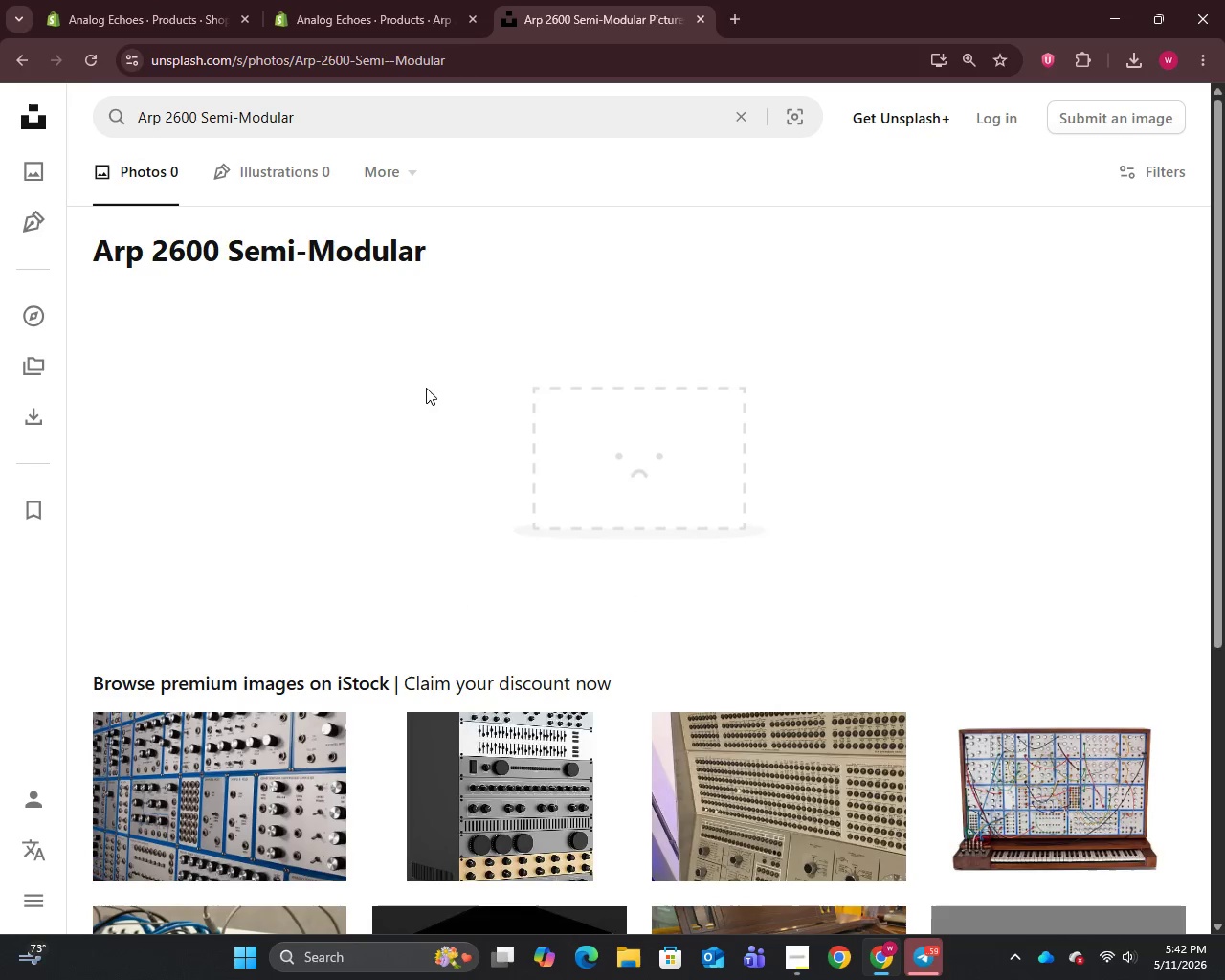 
scroll: coordinate [429, 457], scroll_direction: down, amount: 3.0
 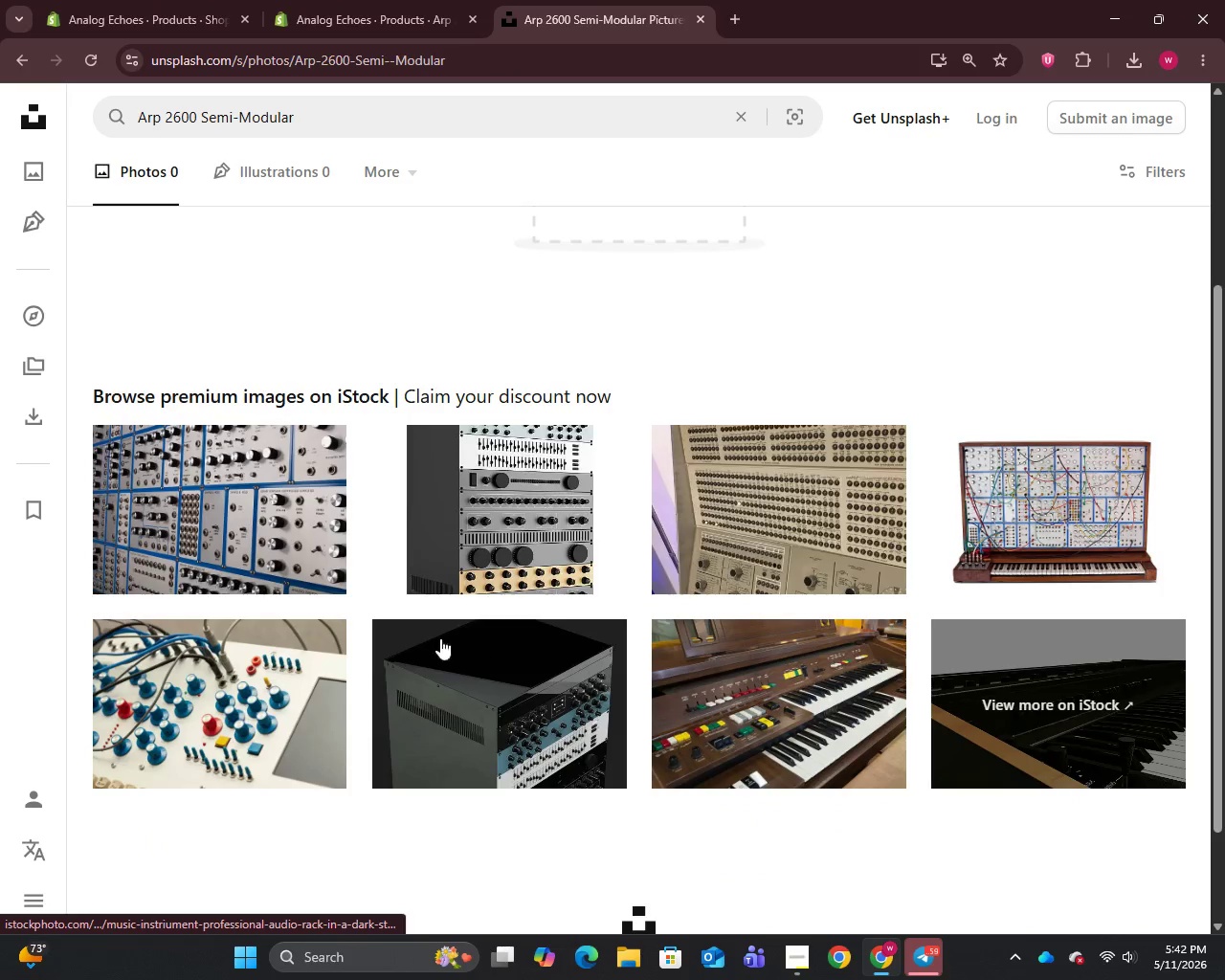 
right_click([259, 692])
 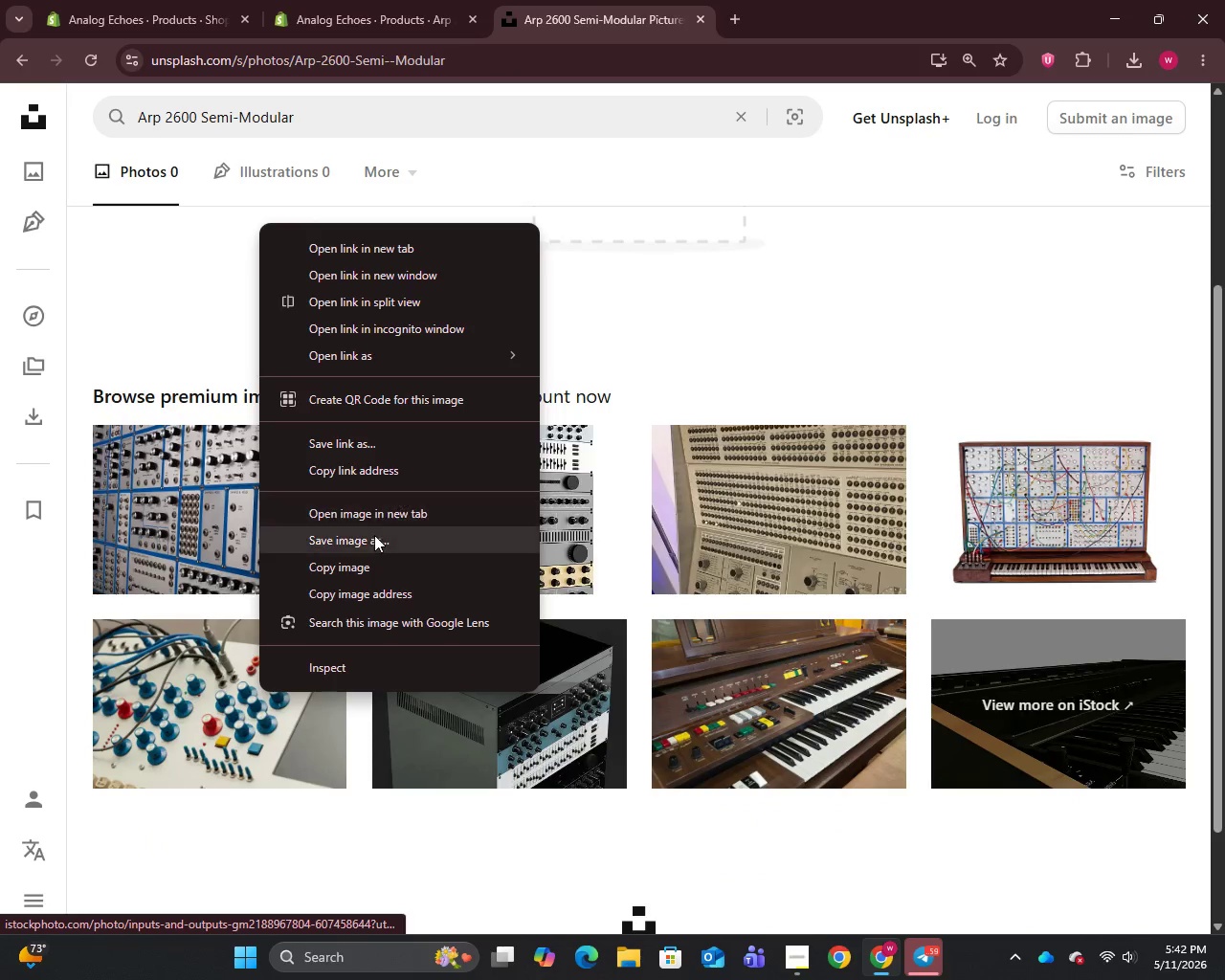 
left_click([368, 545])
 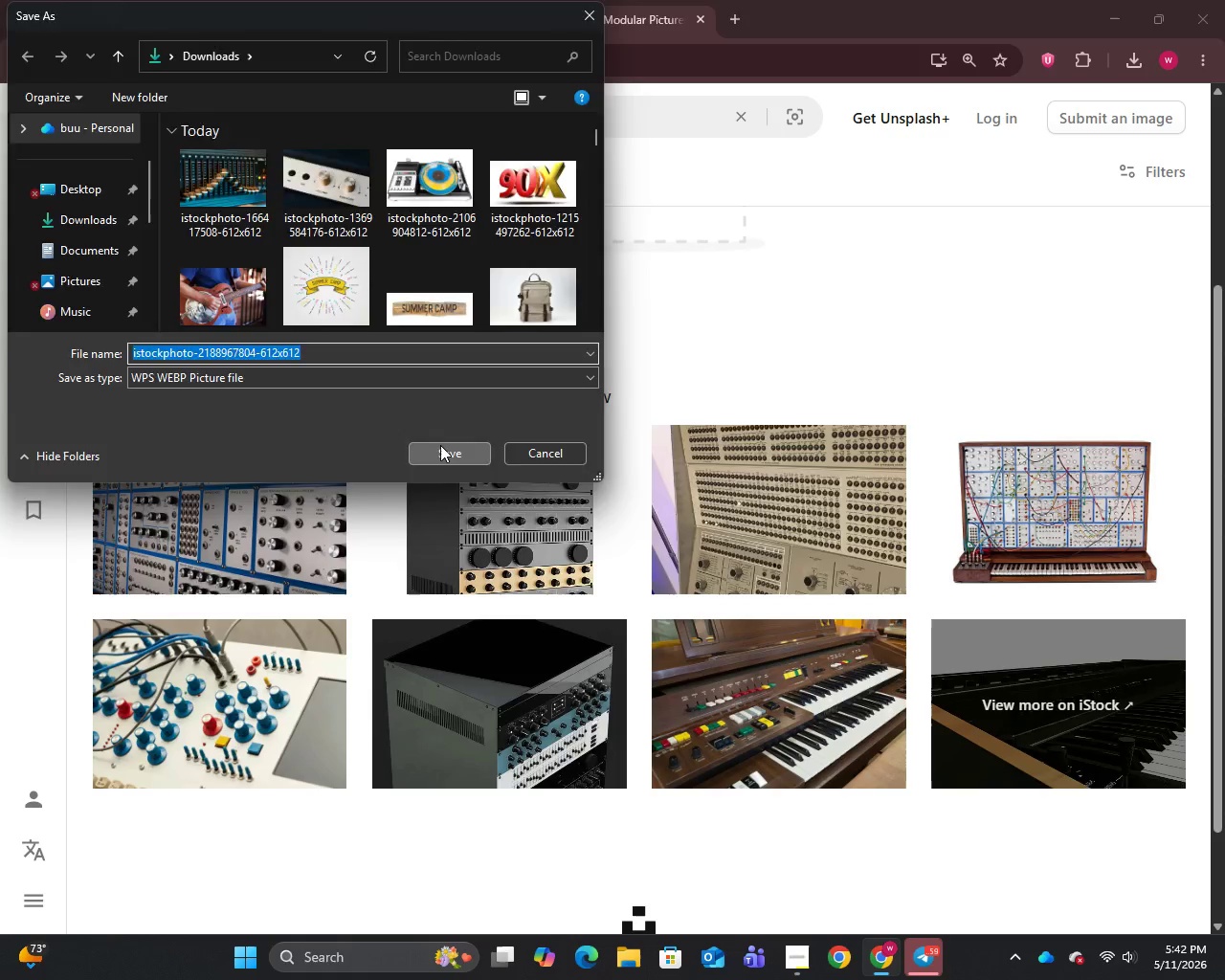 
left_click([381, 0])
 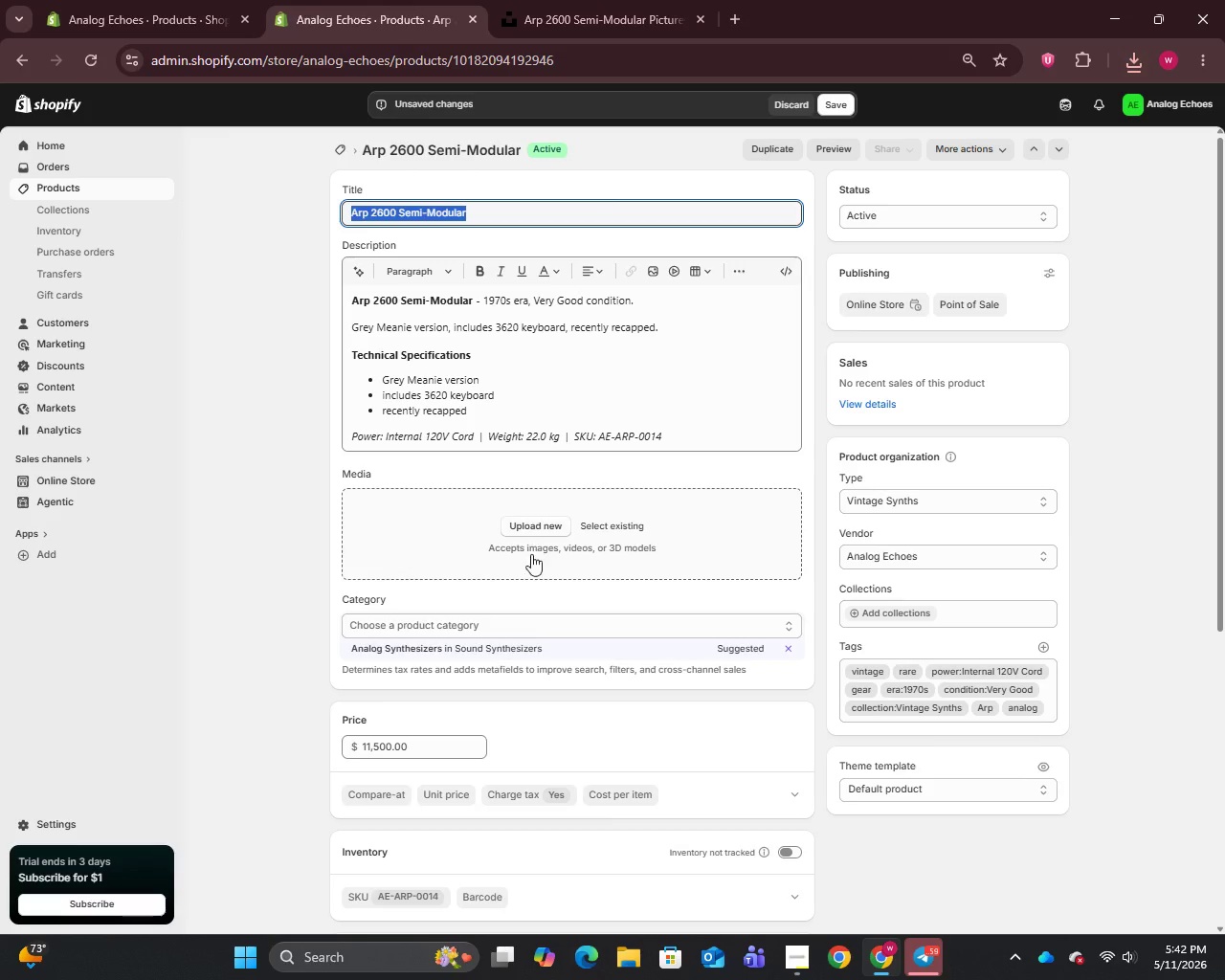 
left_click([530, 521])
 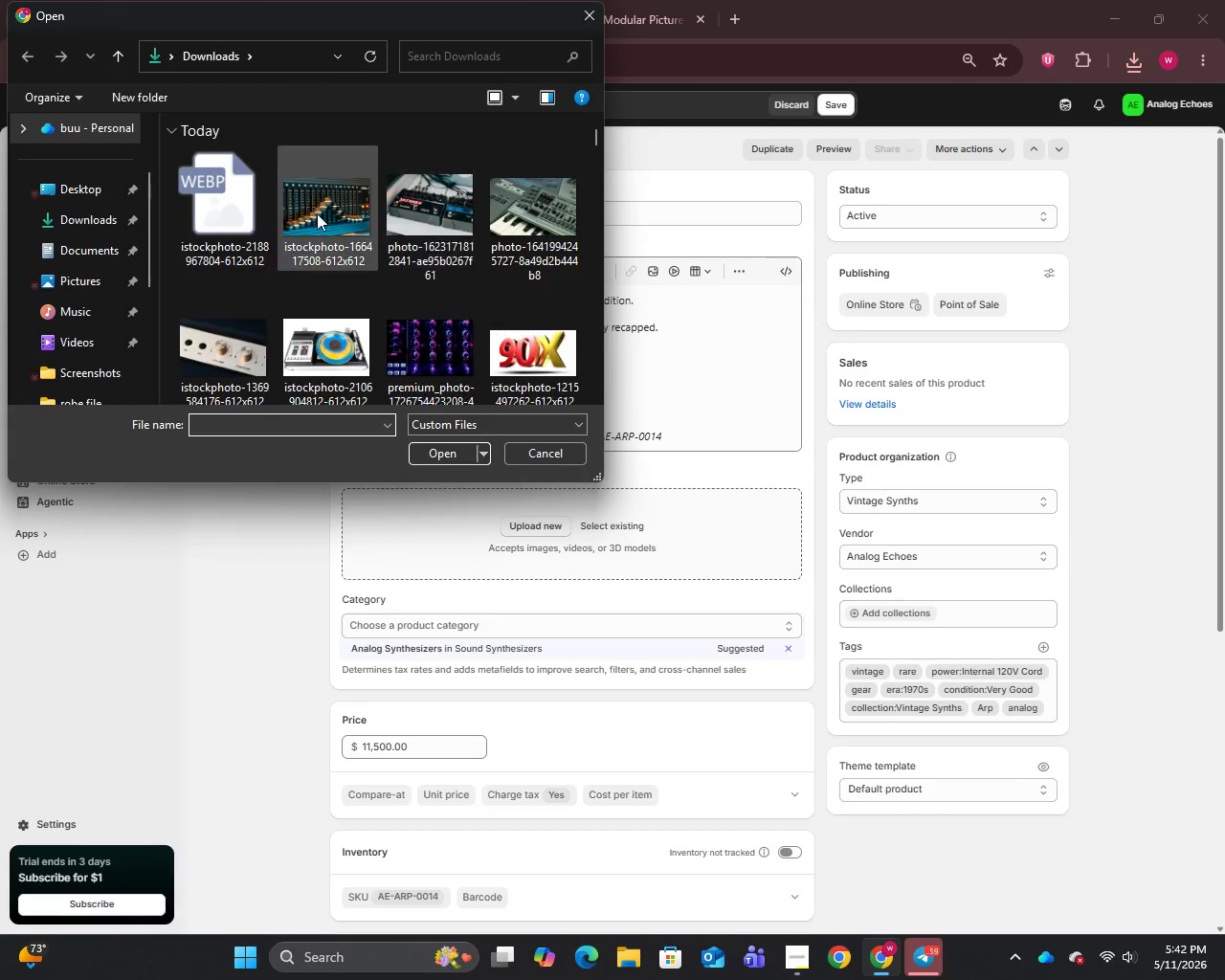 
left_click([231, 229])
 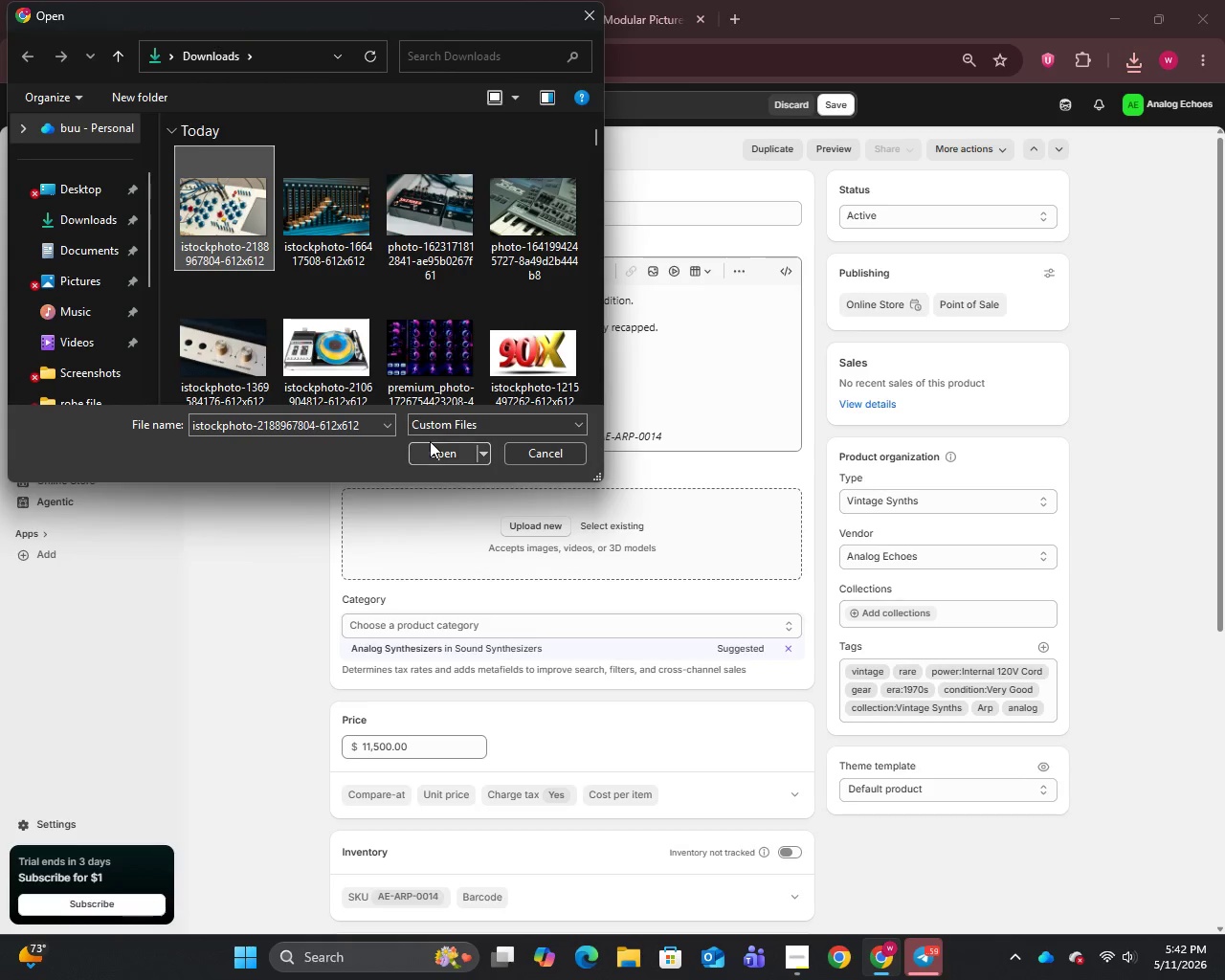 
left_click([432, 450])
 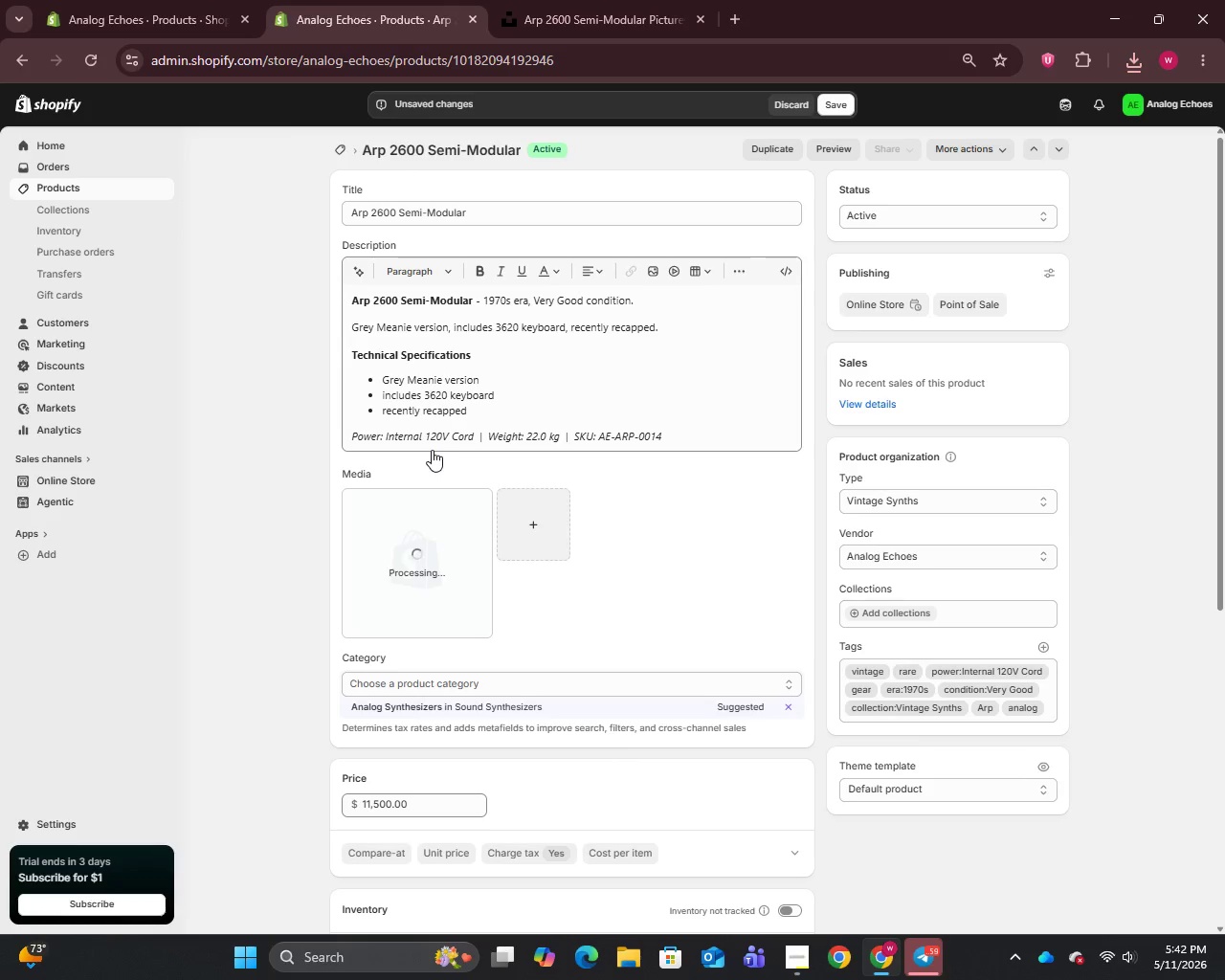 
wait(7.19)
 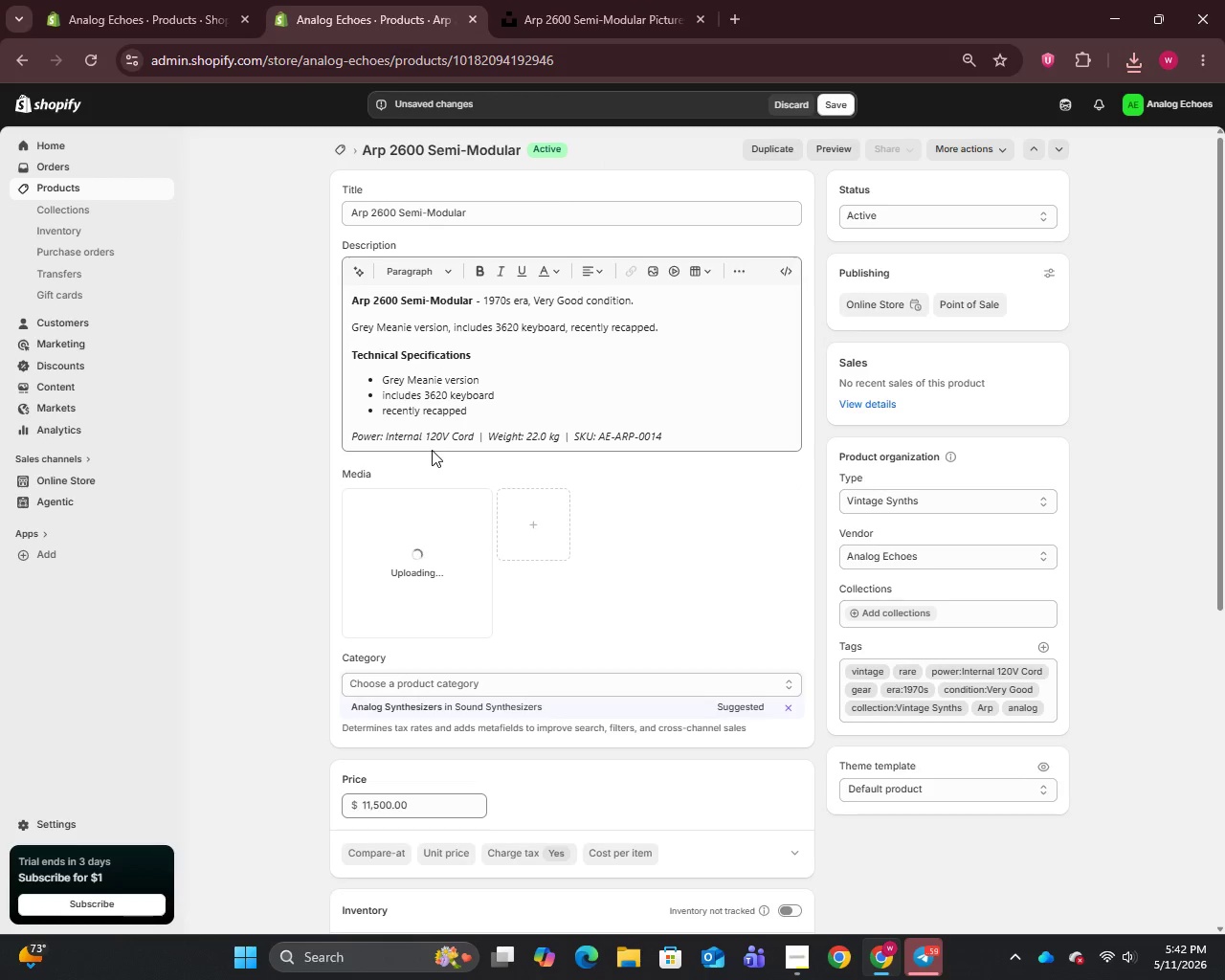 
left_click([438, 563])
 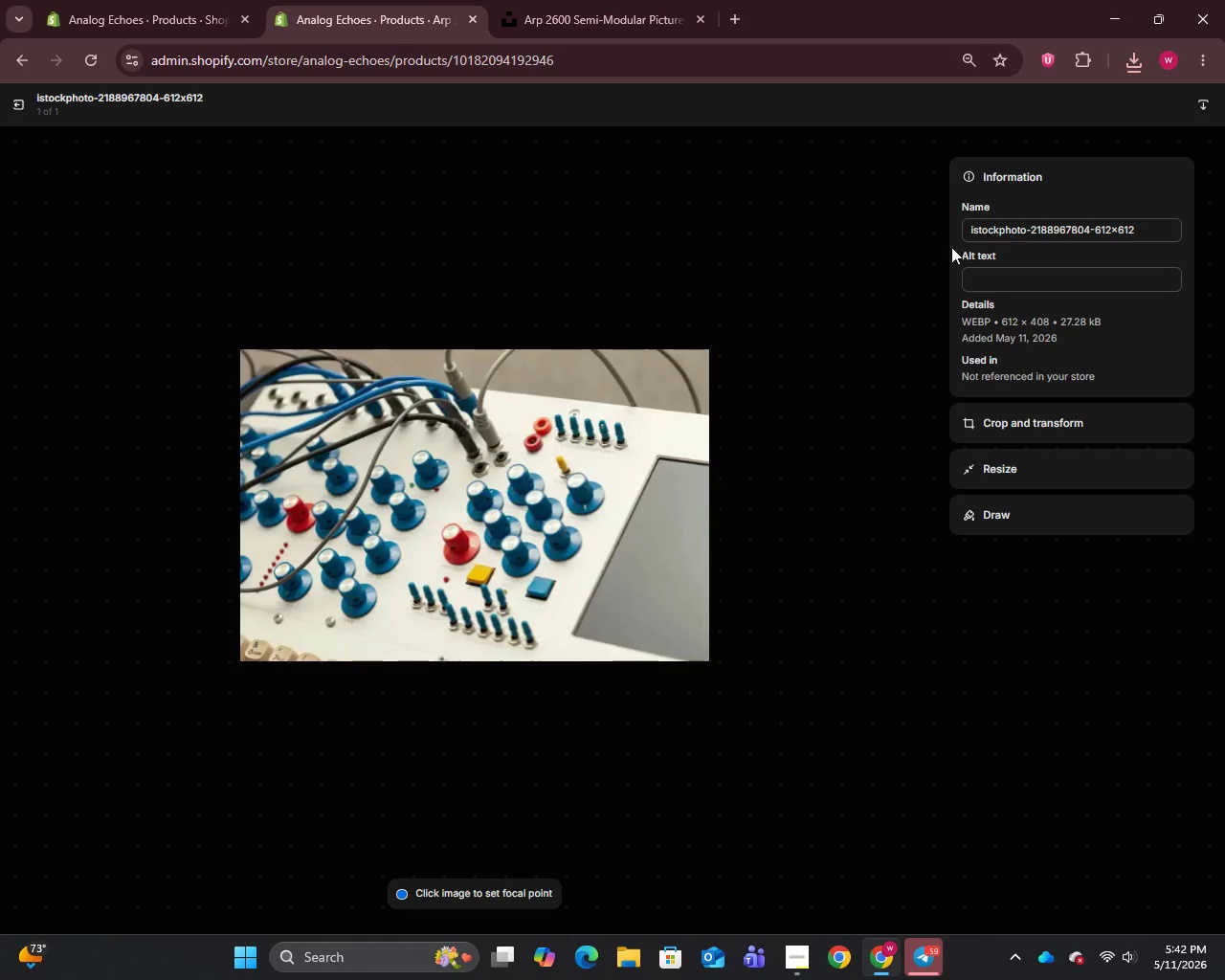 
left_click([1020, 234])
 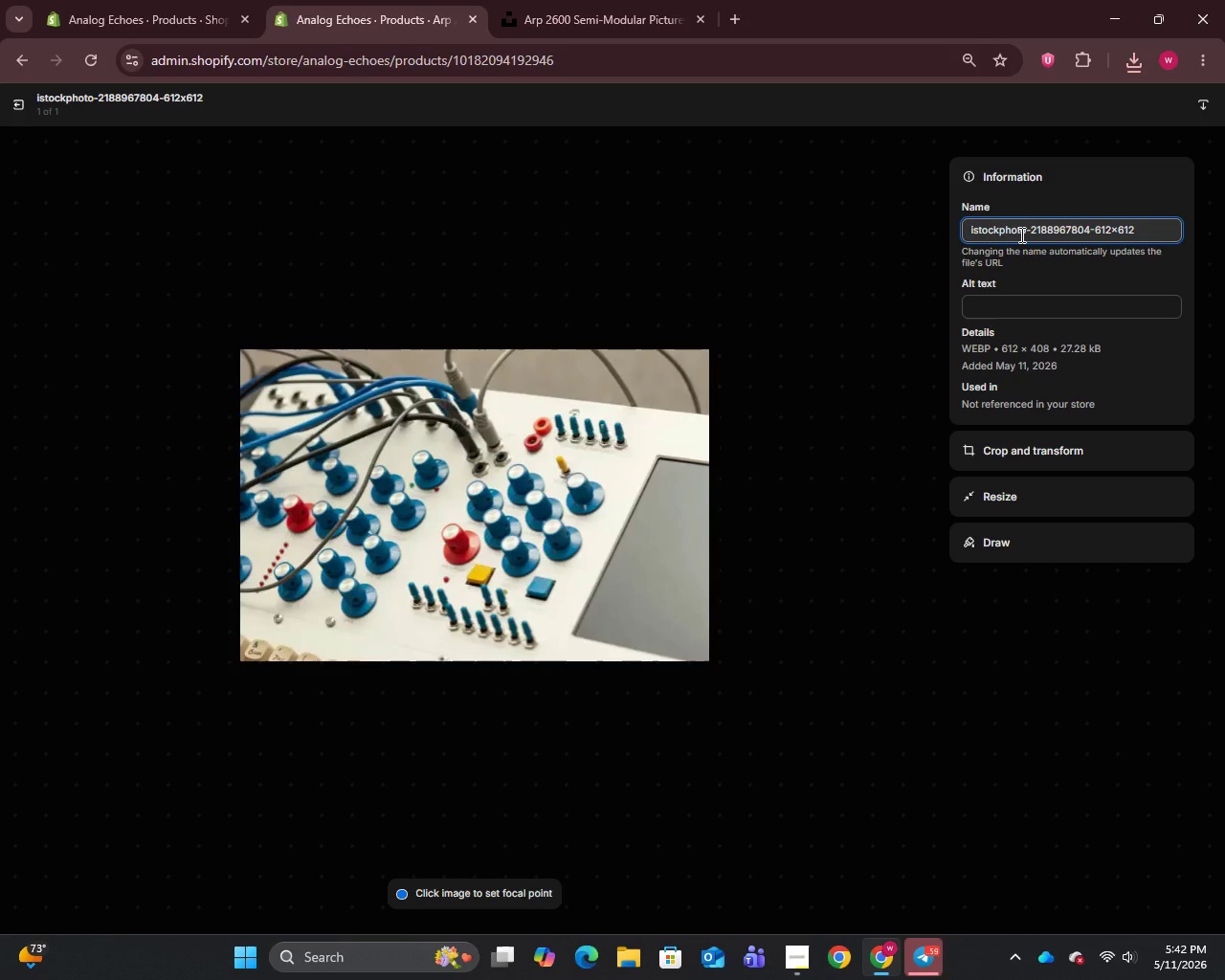 
key(Control+A)
 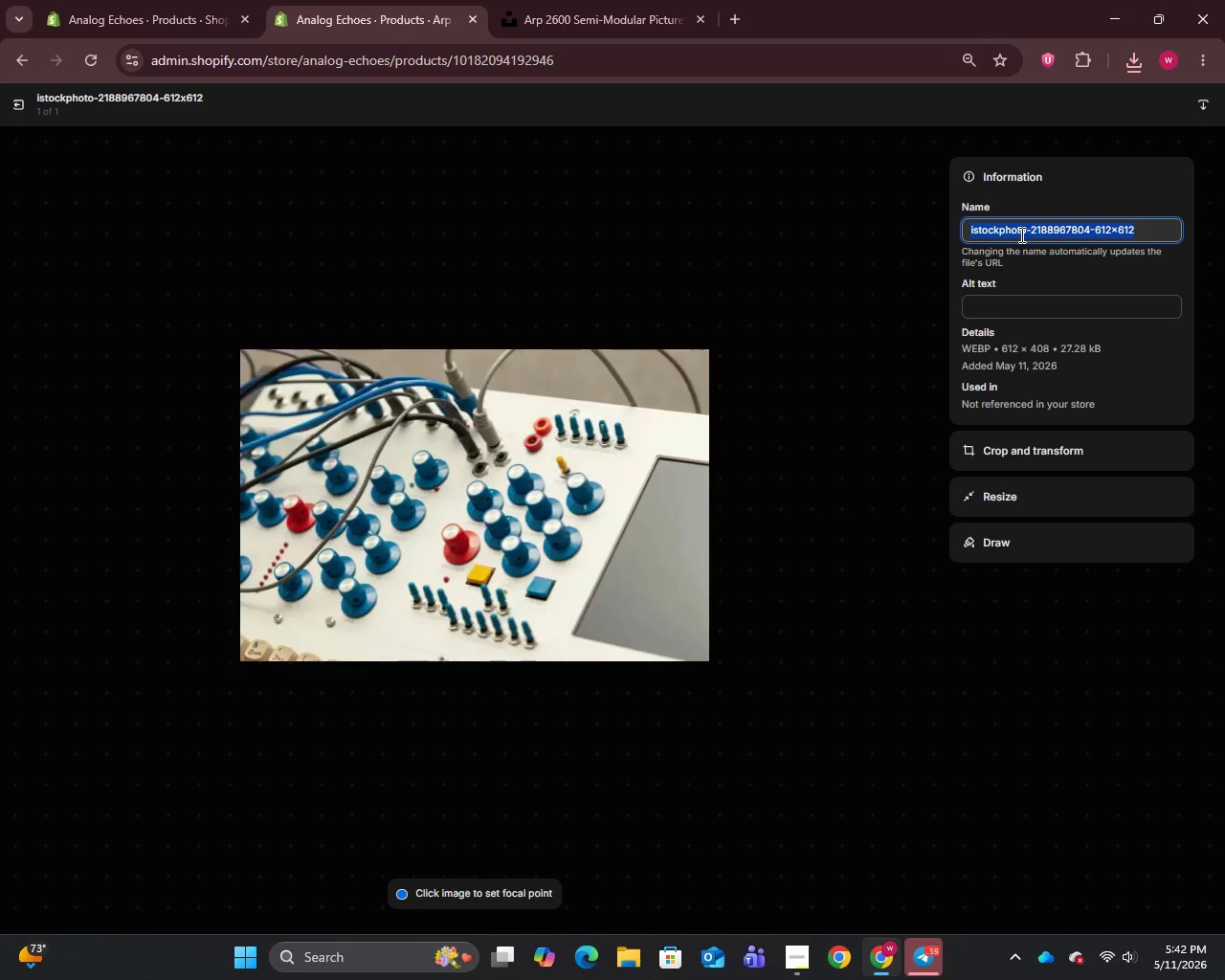 
key(Control+V)
 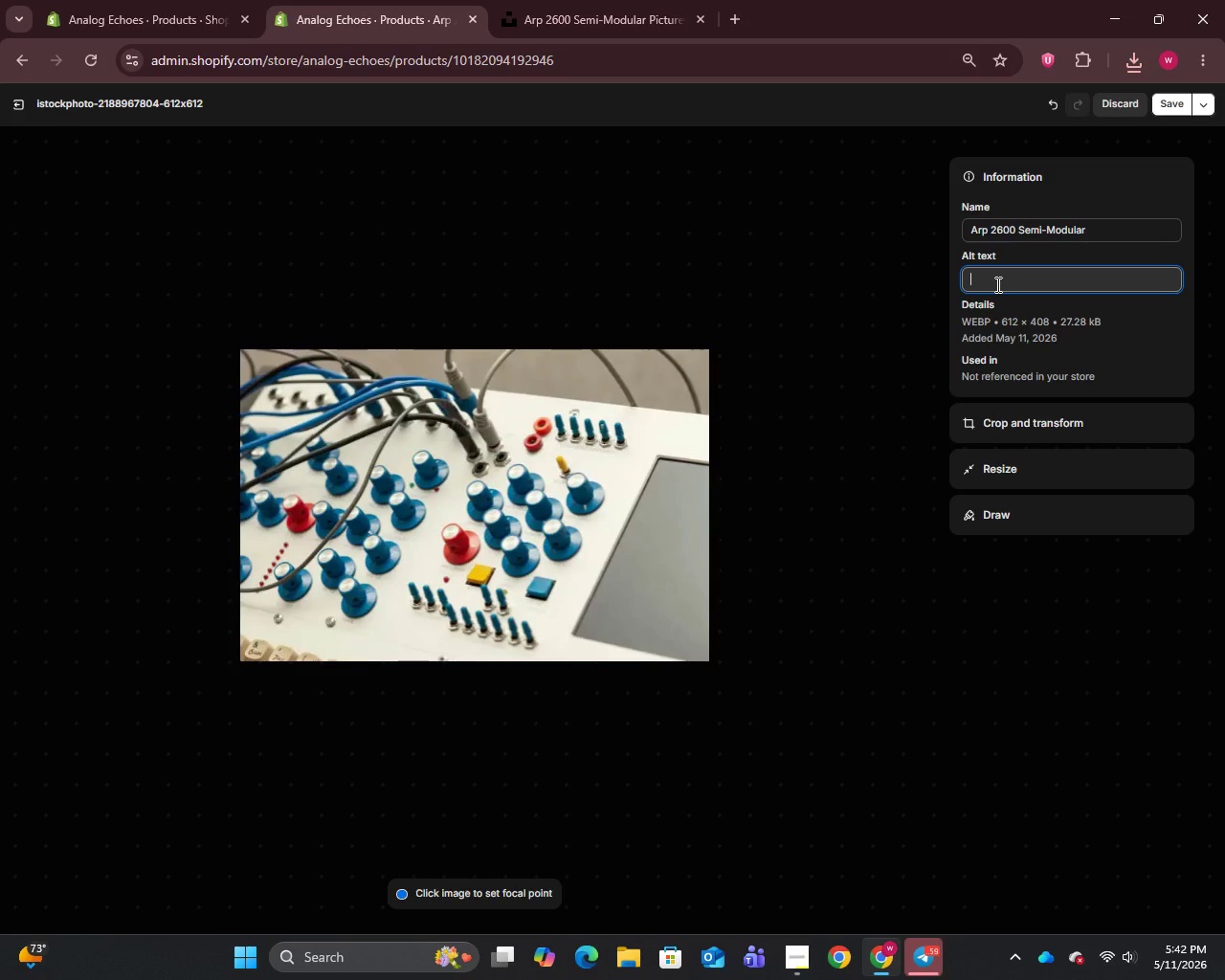 
wait(8.2)
 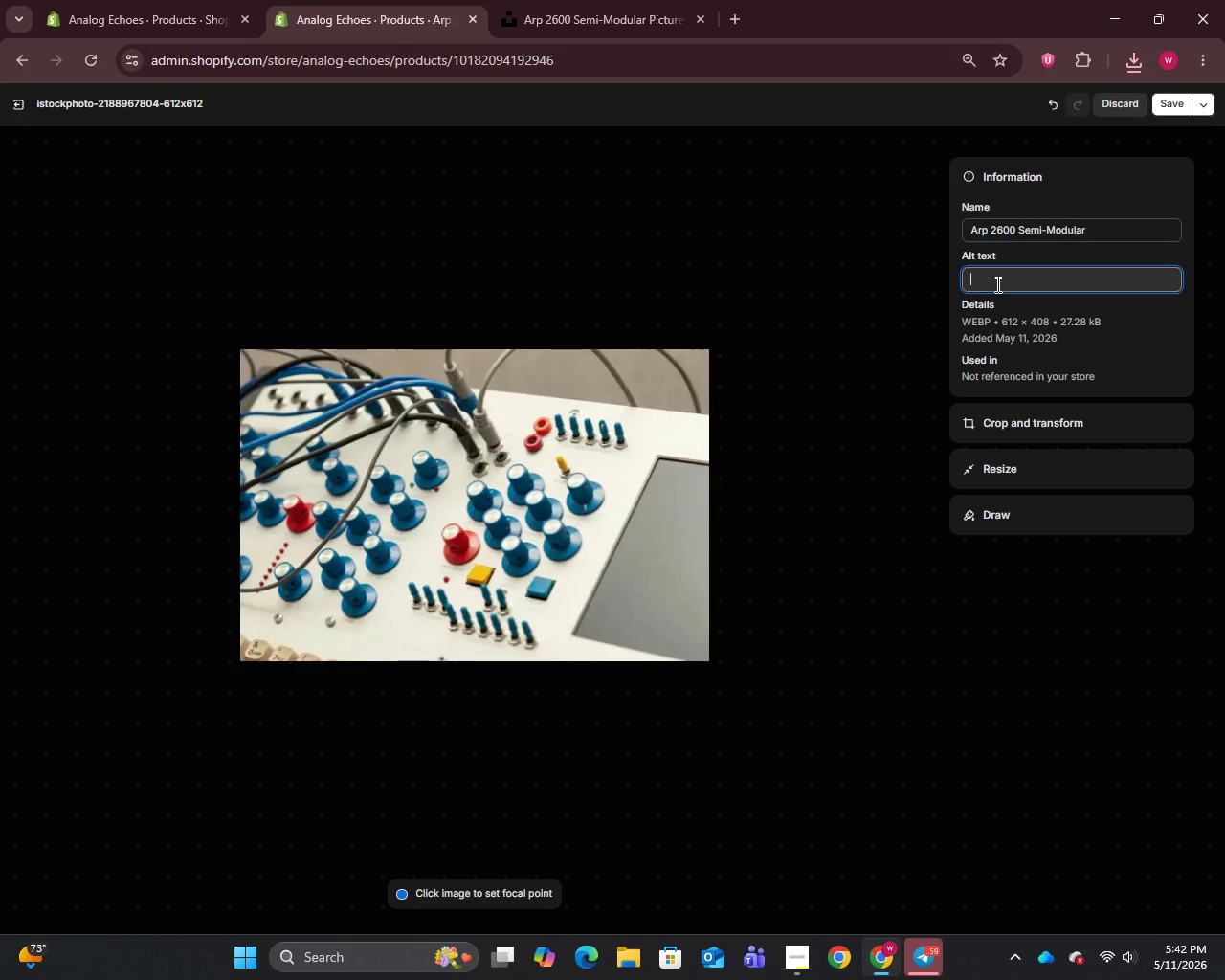 
type(Arp 2600 Semi-Modular Grey Meanie with matching 3620 keyboard, recently recapped - Very Good condition)
 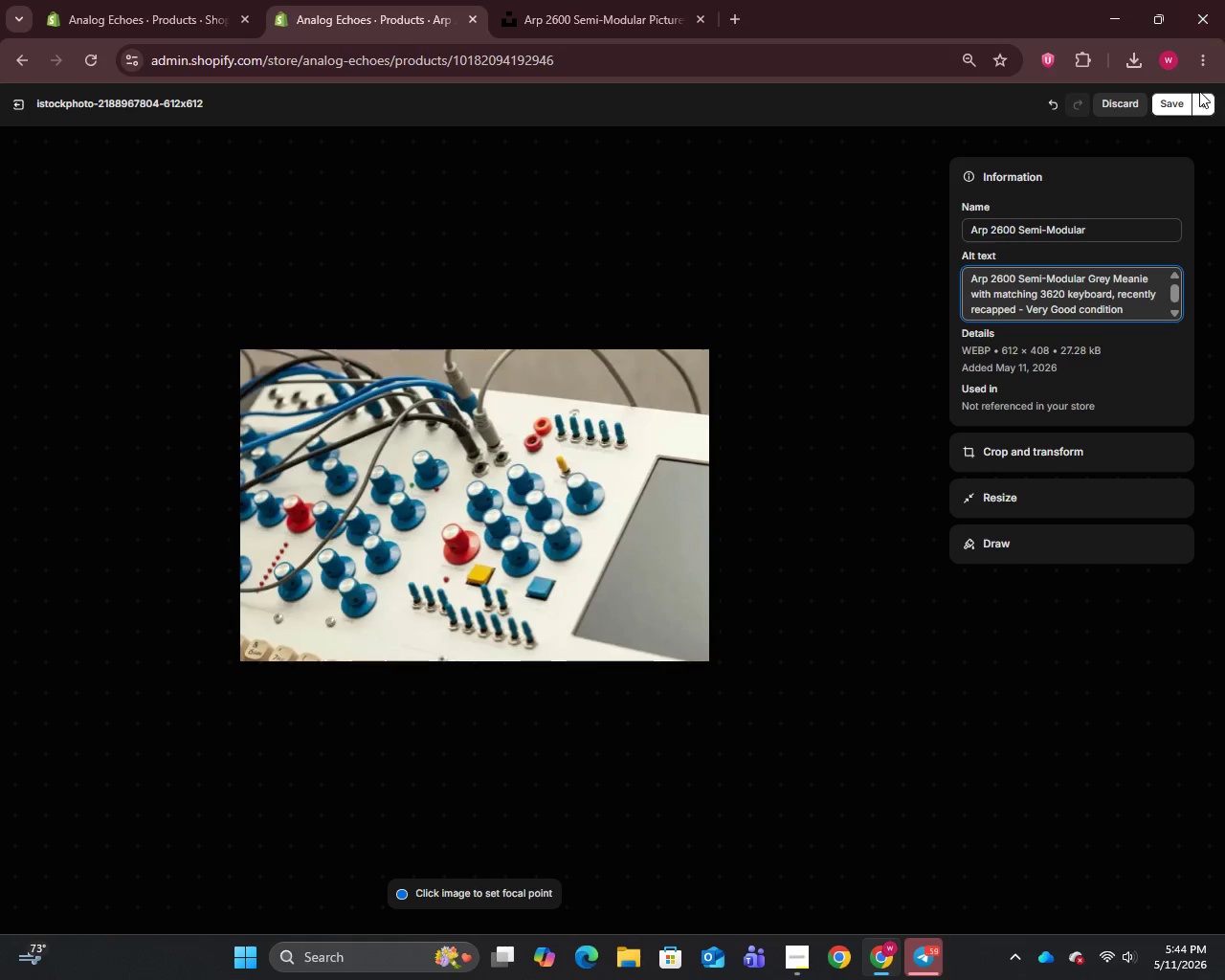 
left_click([1171, 101])
 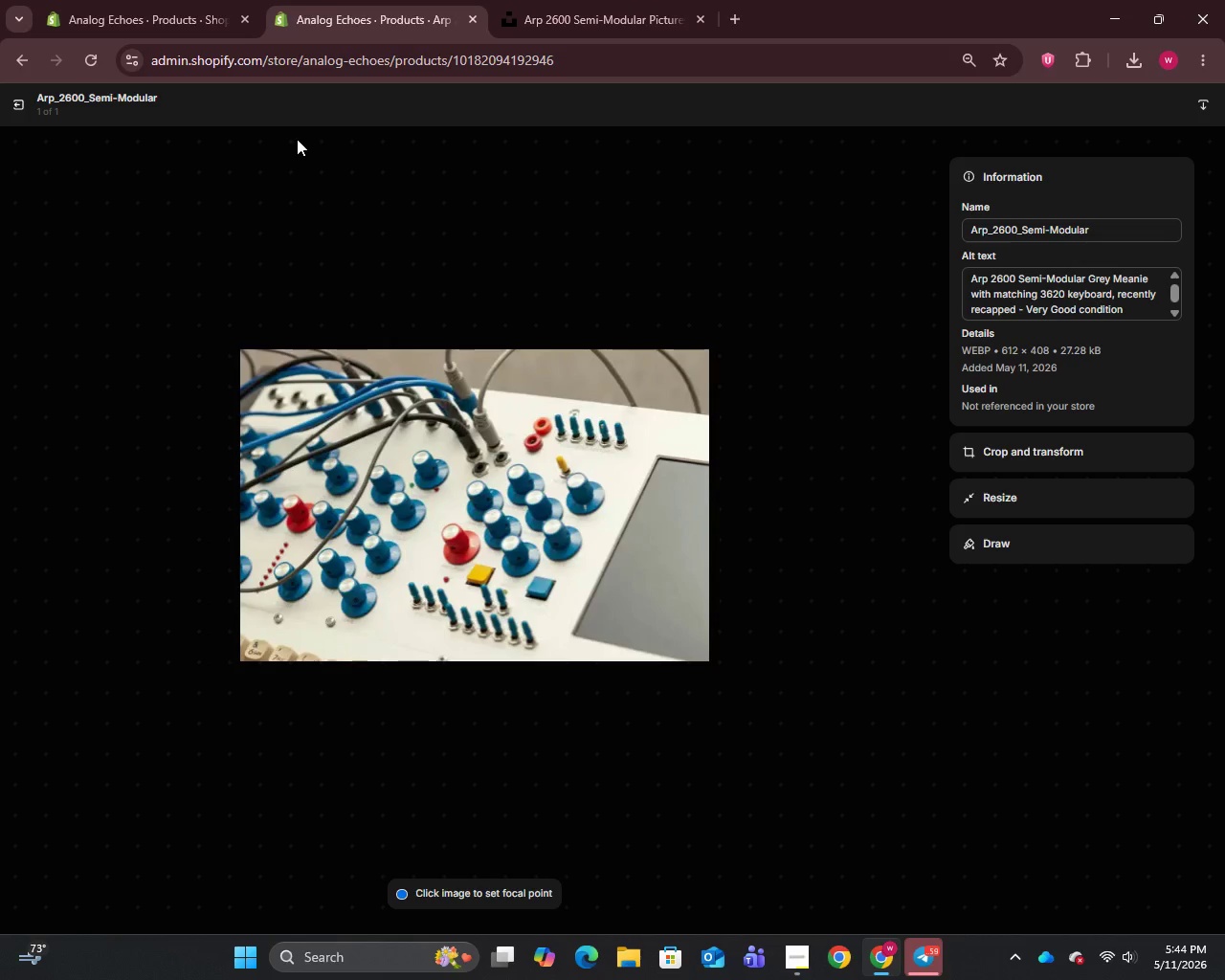 
left_click([22, 102])
 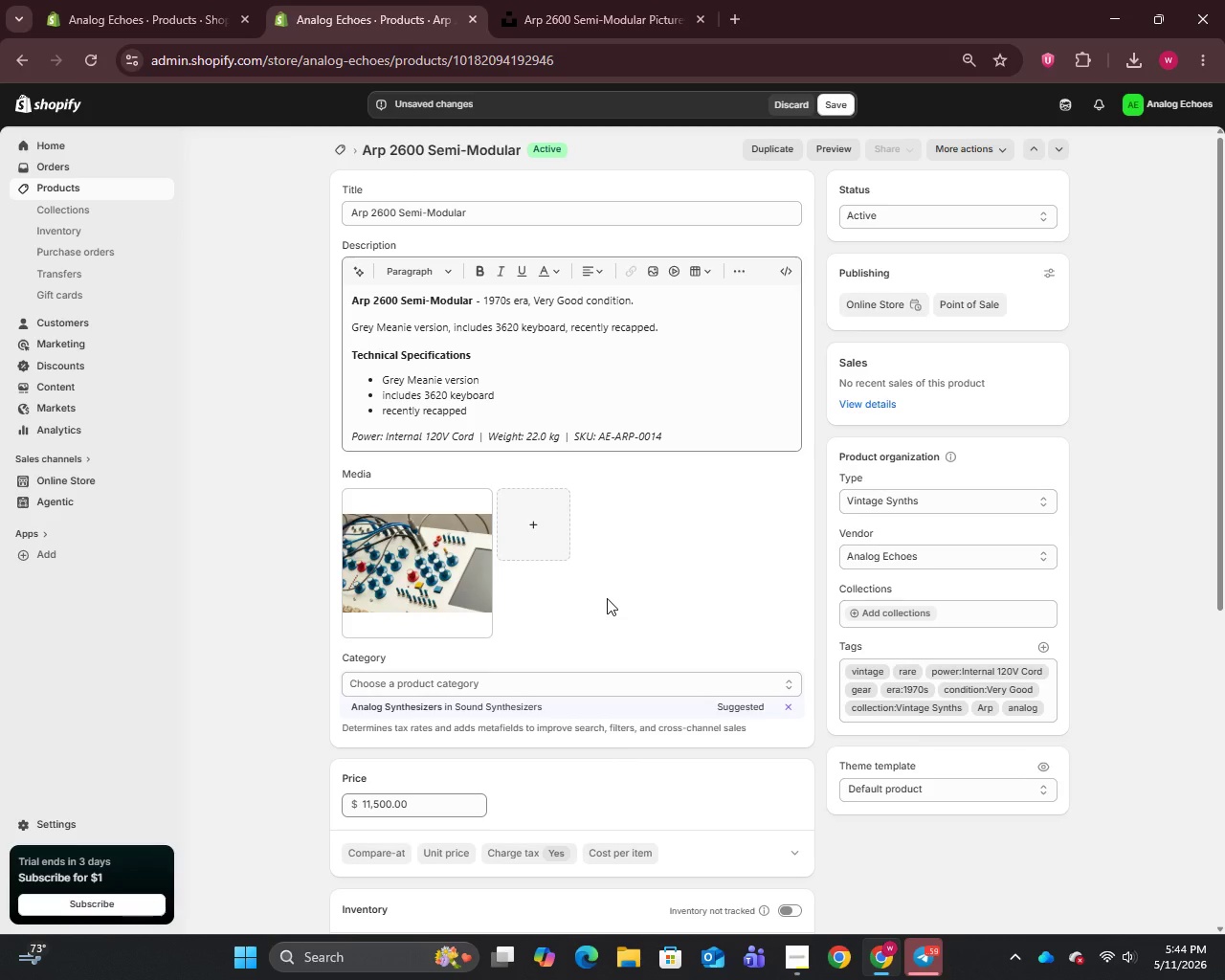 
wait(6.02)
 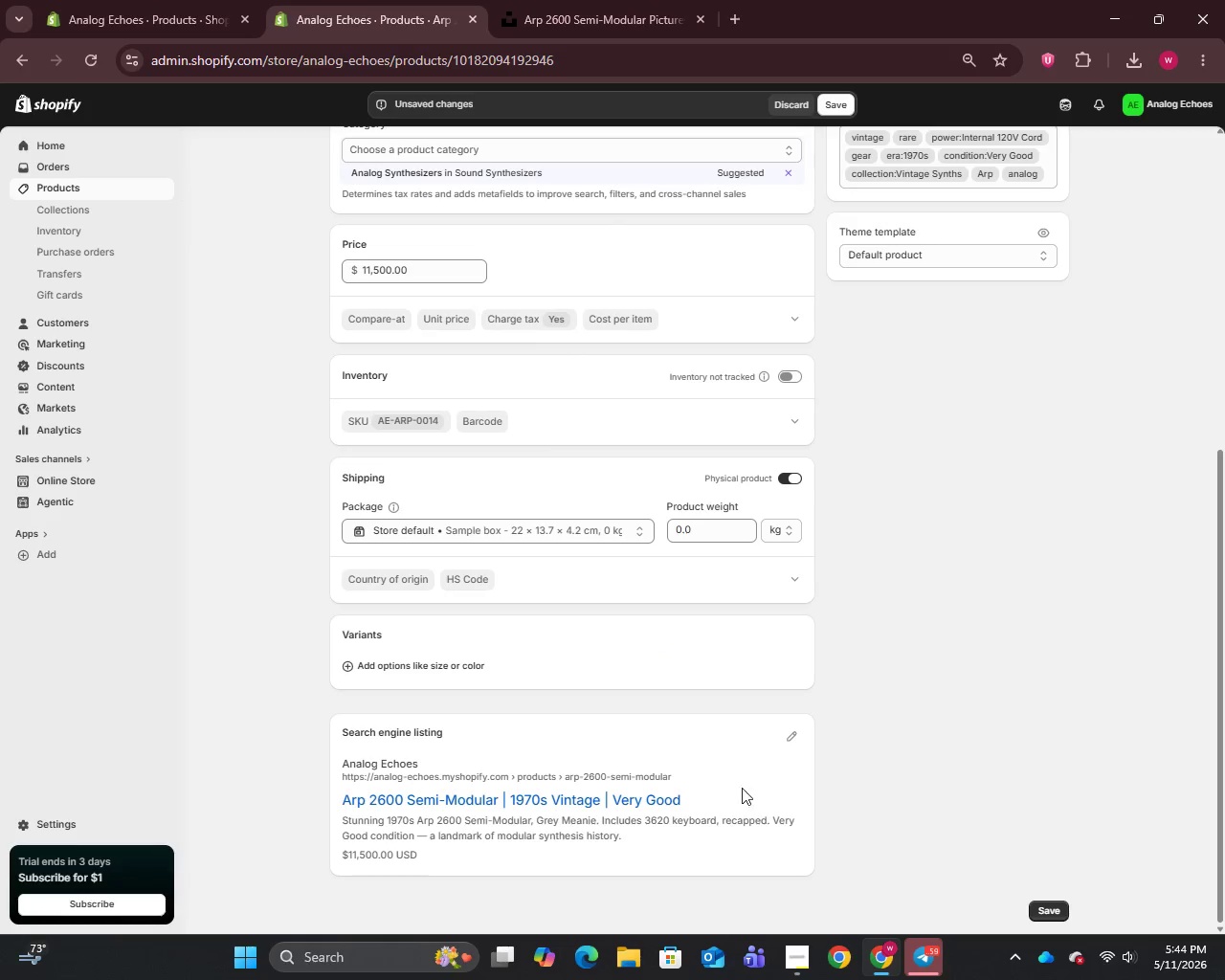 
left_click([797, 735])
 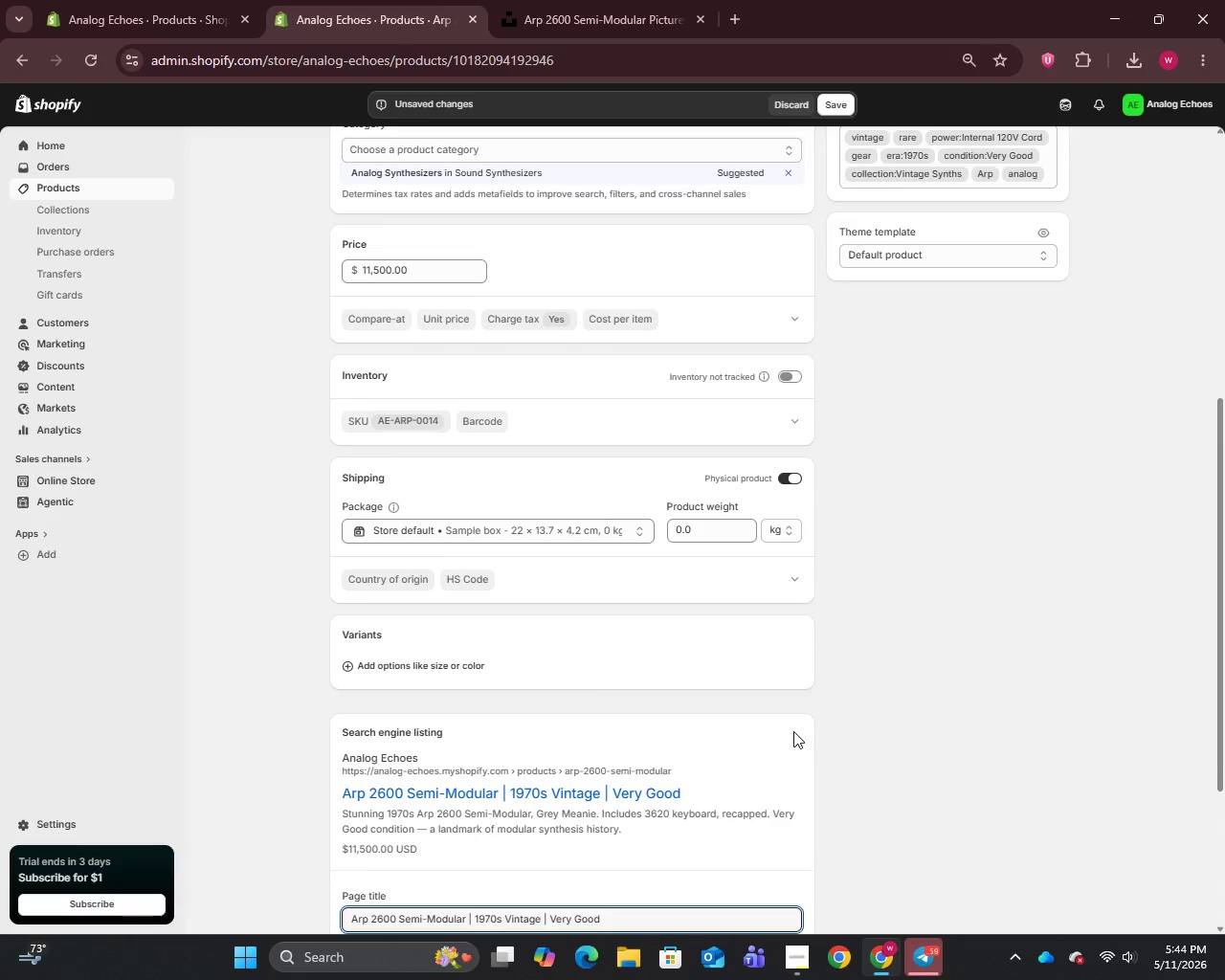 
scroll: coordinate [611, 604], scroll_direction: down, amount: 11.0
 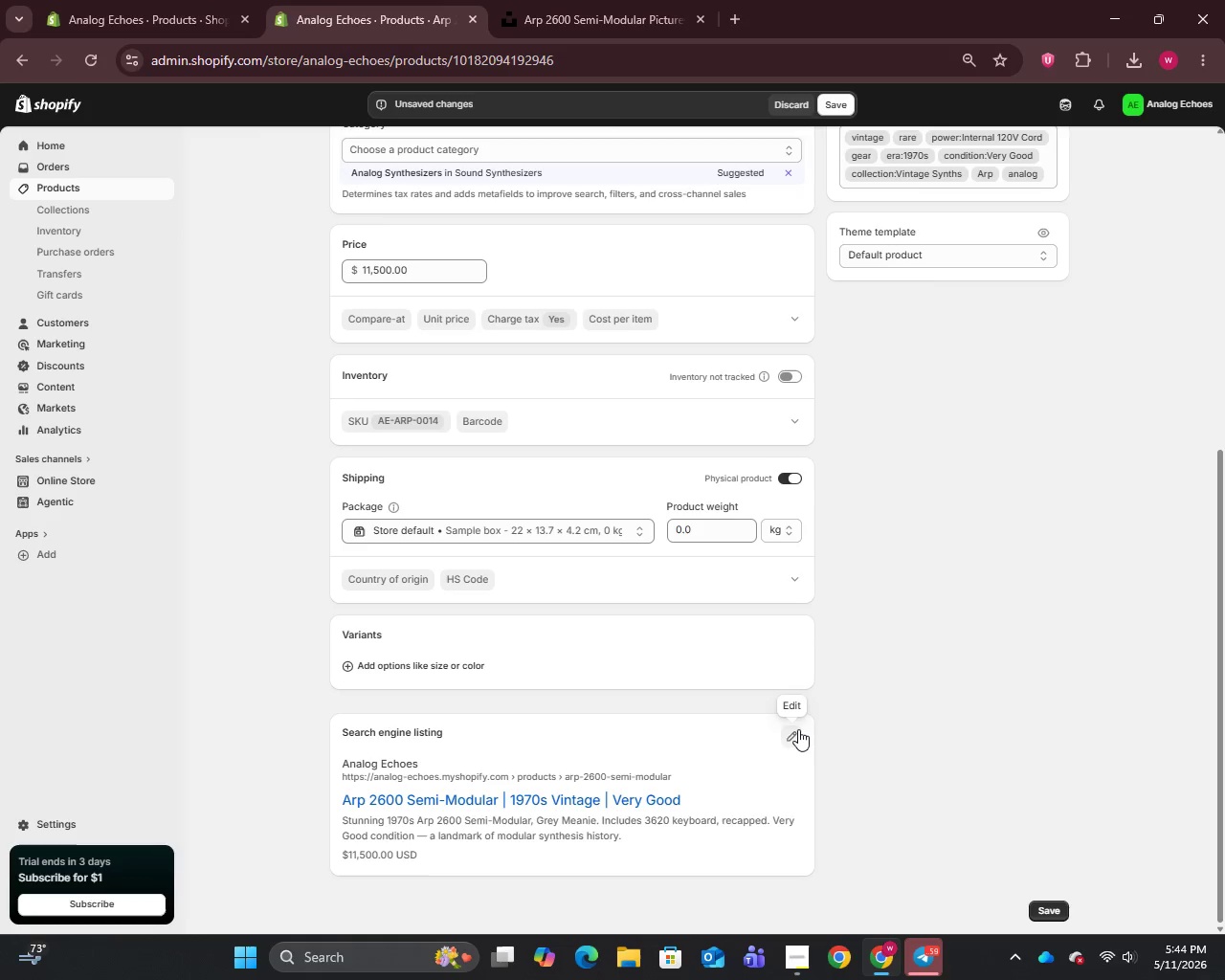 
left_click([458, 735])
 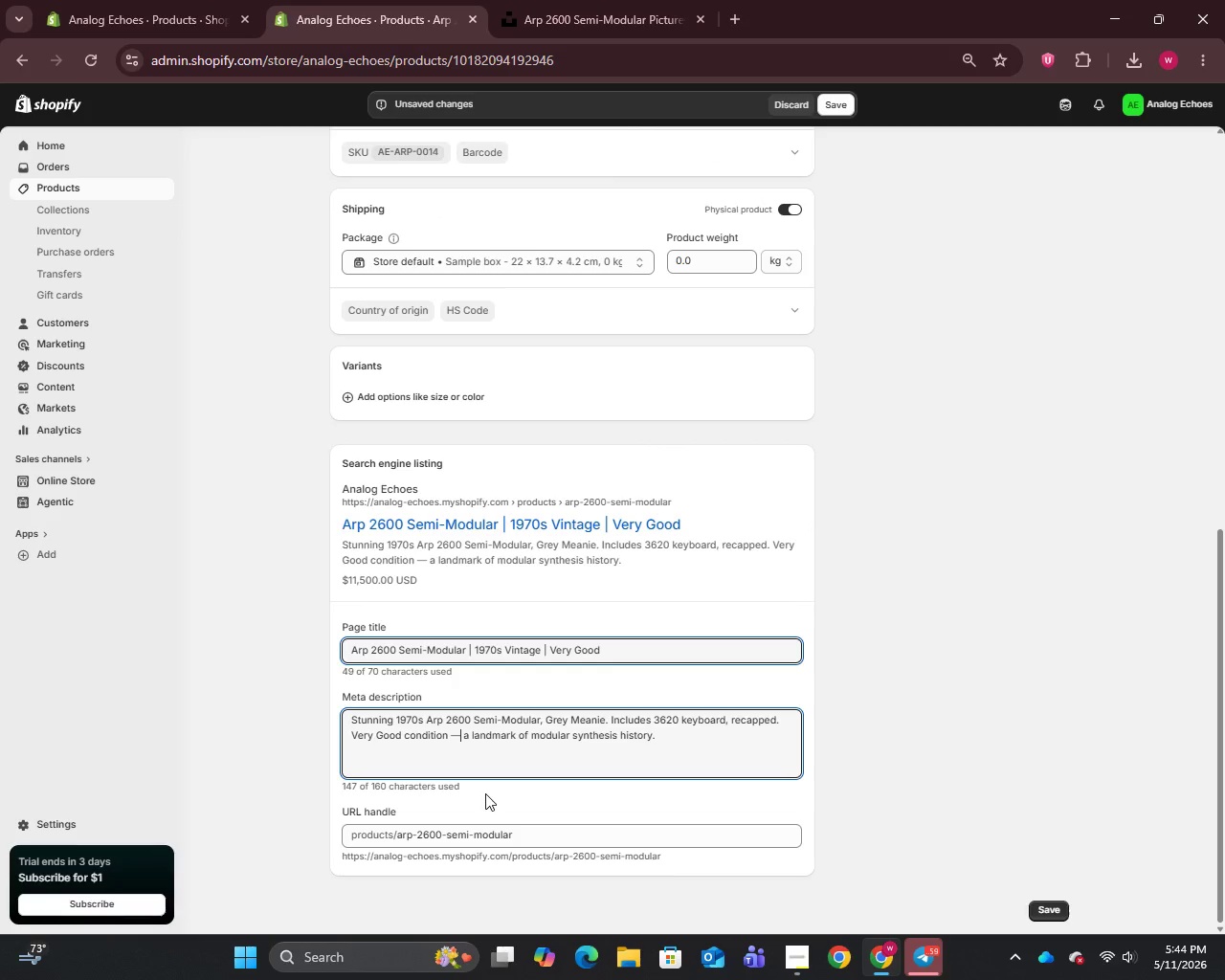 
scroll: coordinate [793, 731], scroll_direction: down, amount: 4.0
 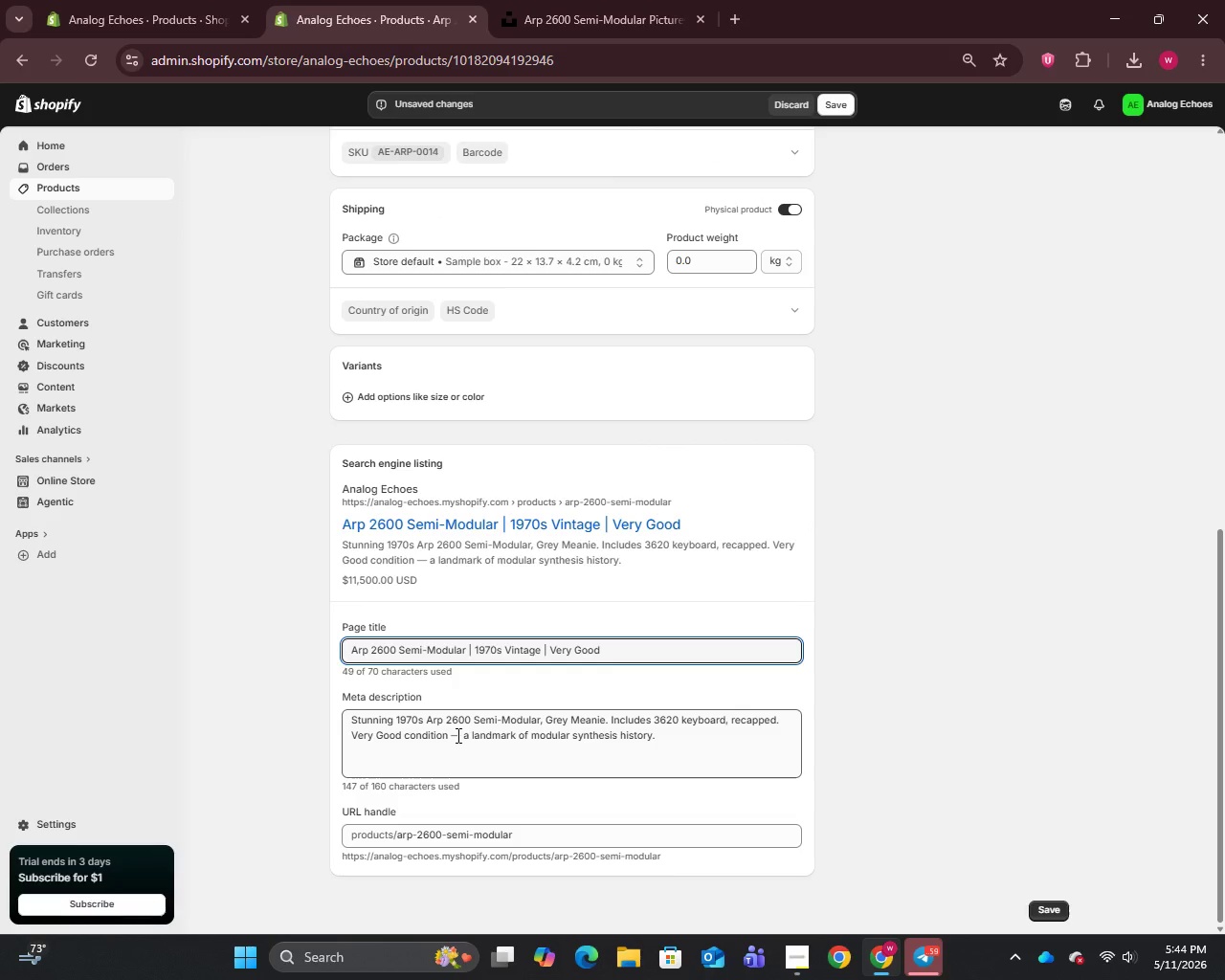 
key(Backspace)
 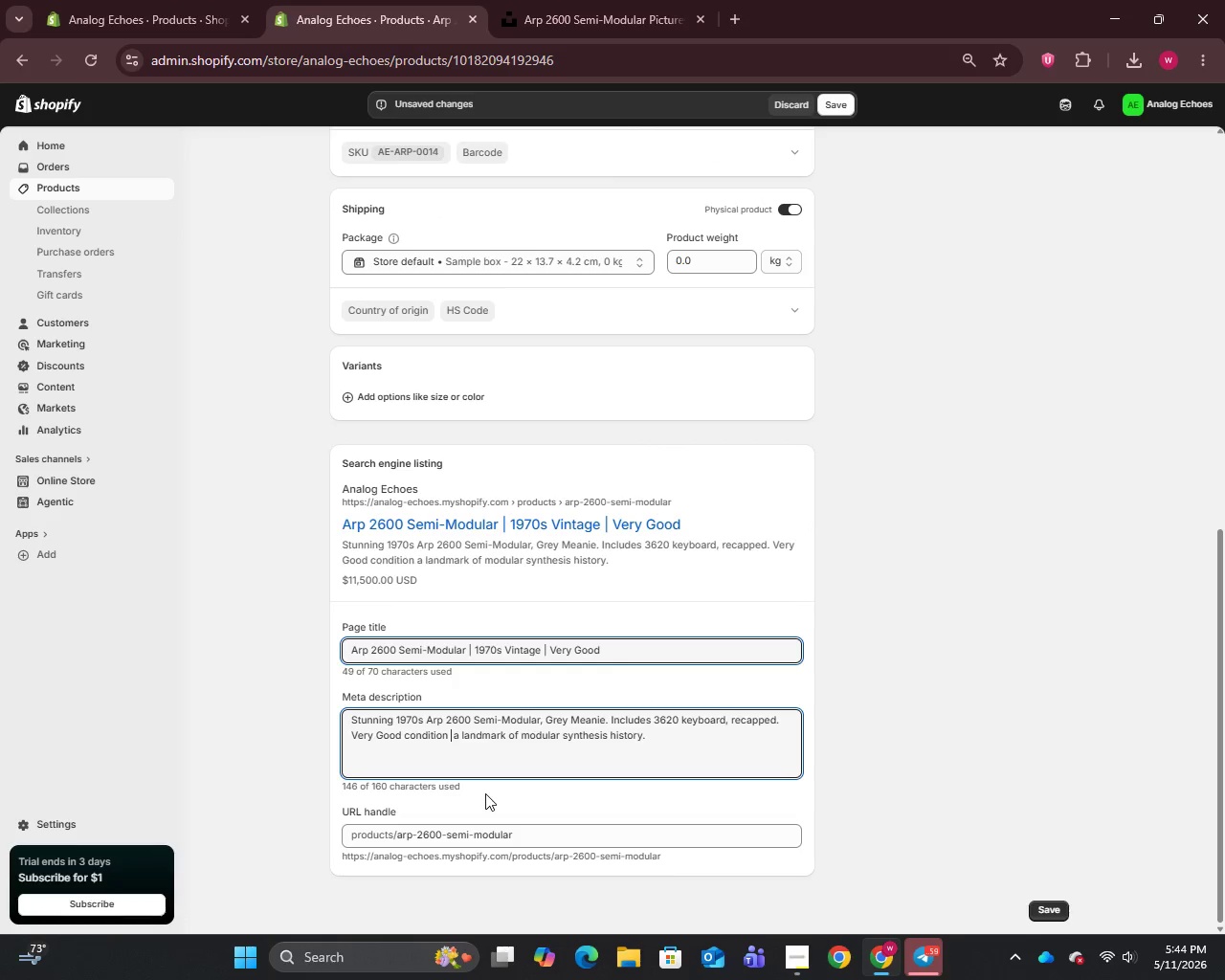 
key(Backspace)
 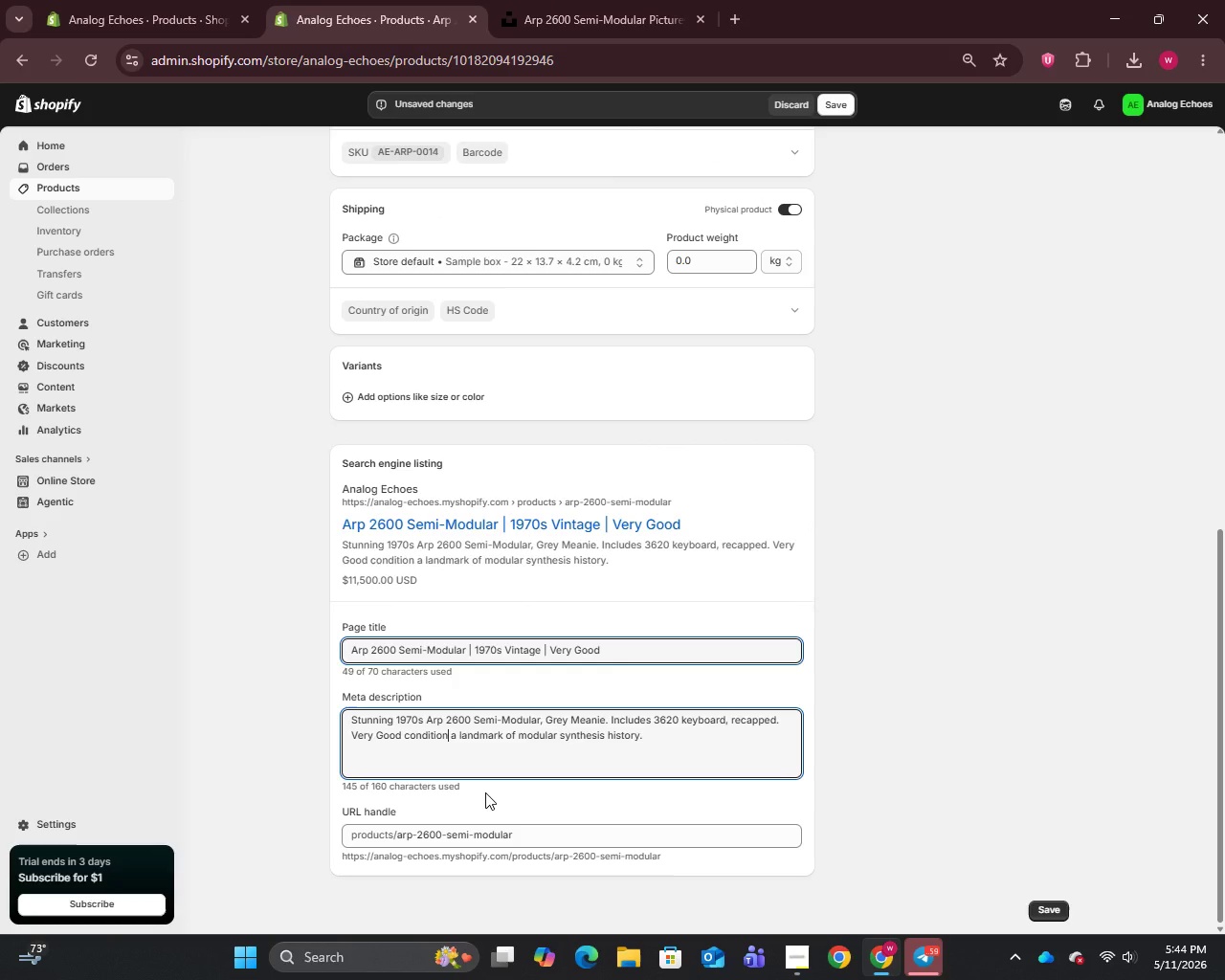 
key(Comma)
 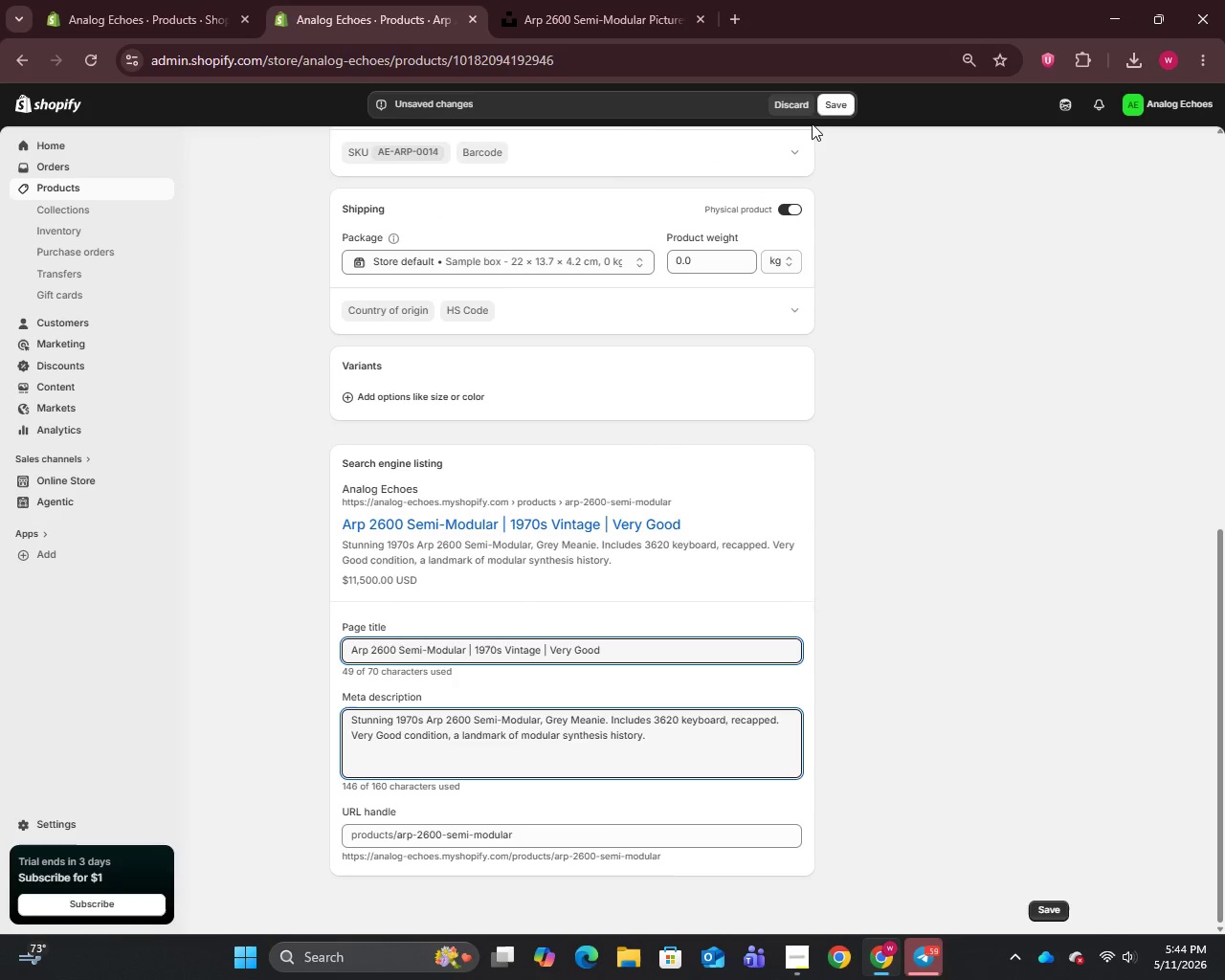 
left_click([825, 111])
 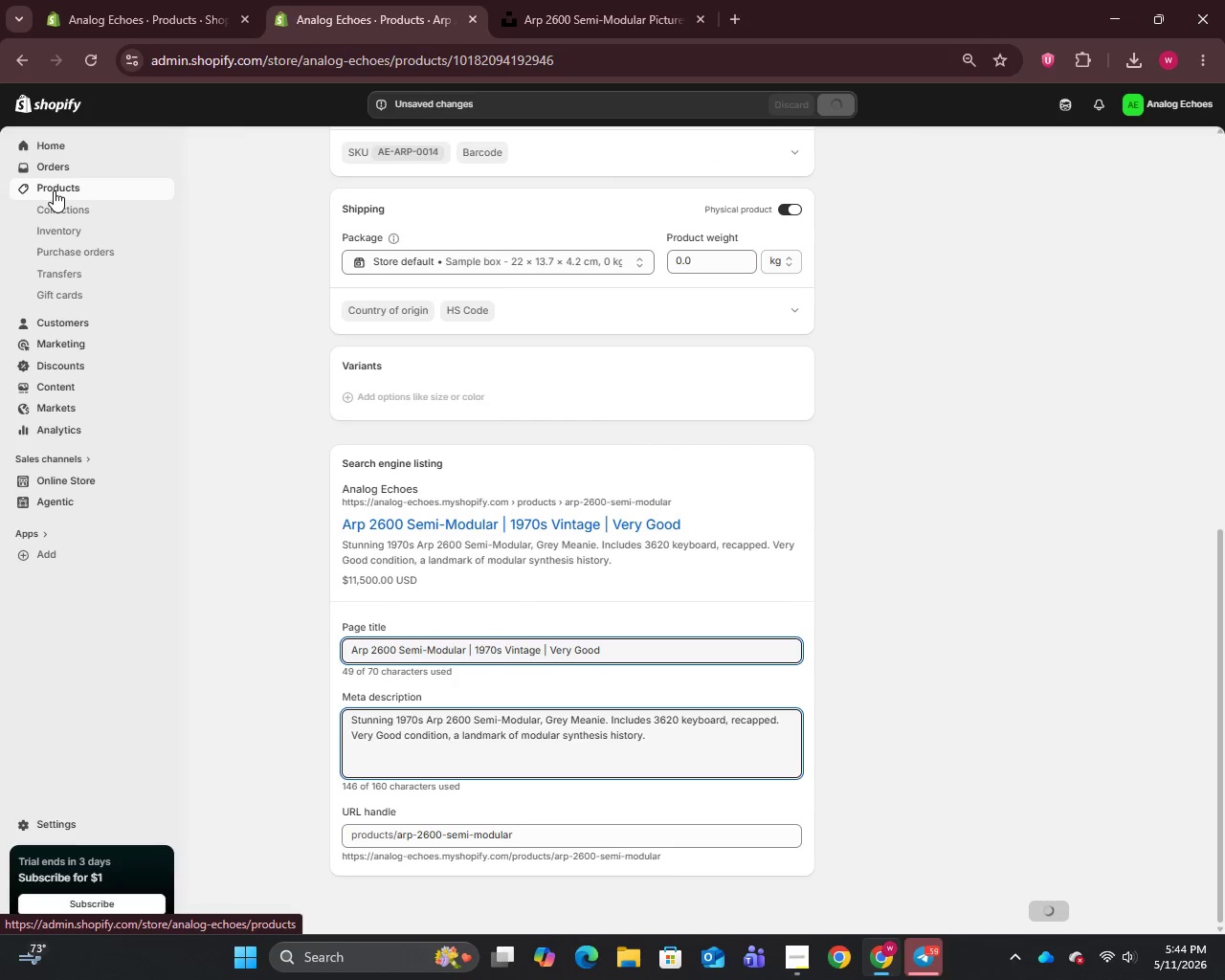 
left_click([54, 190])
 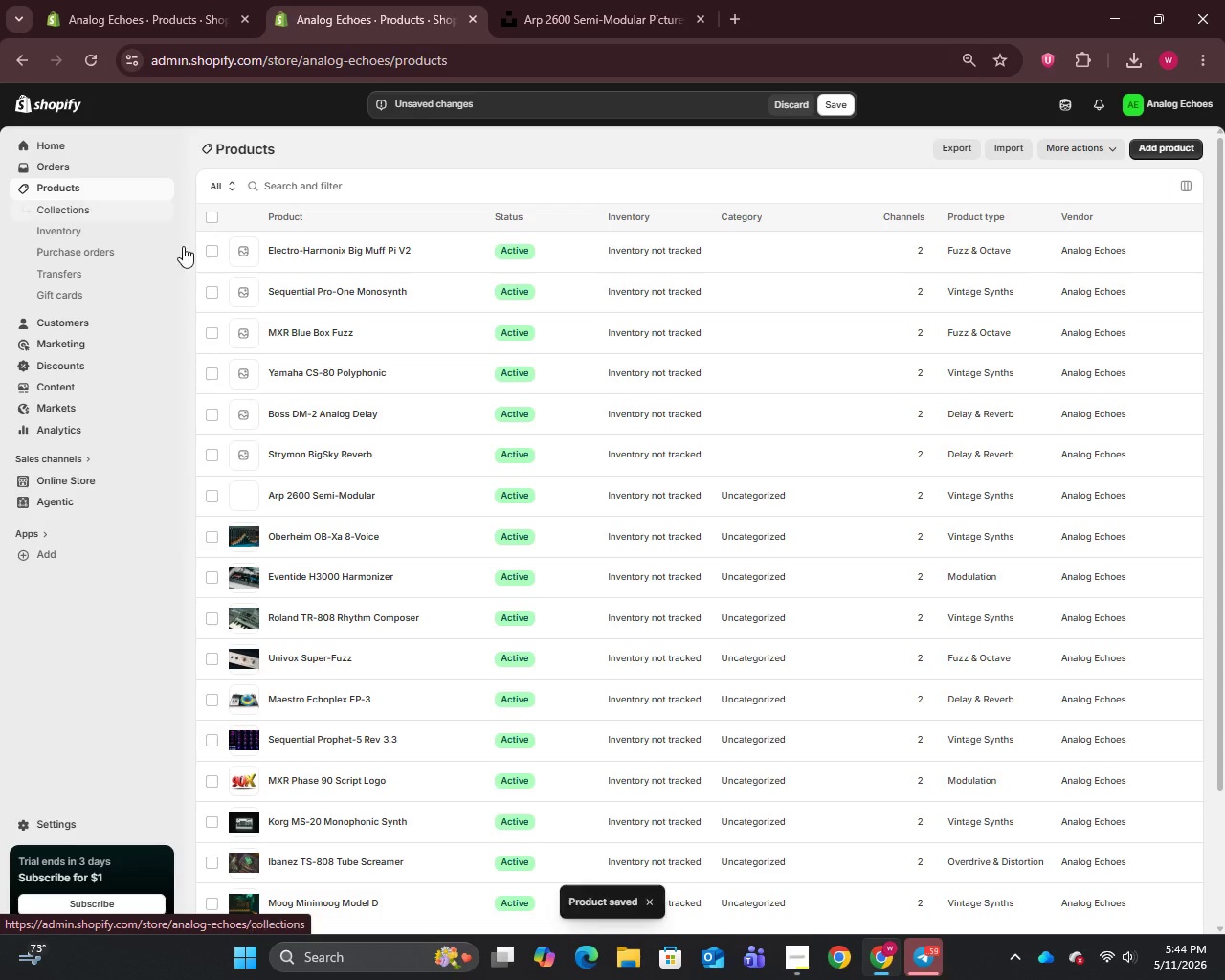 
left_click([309, 457])
 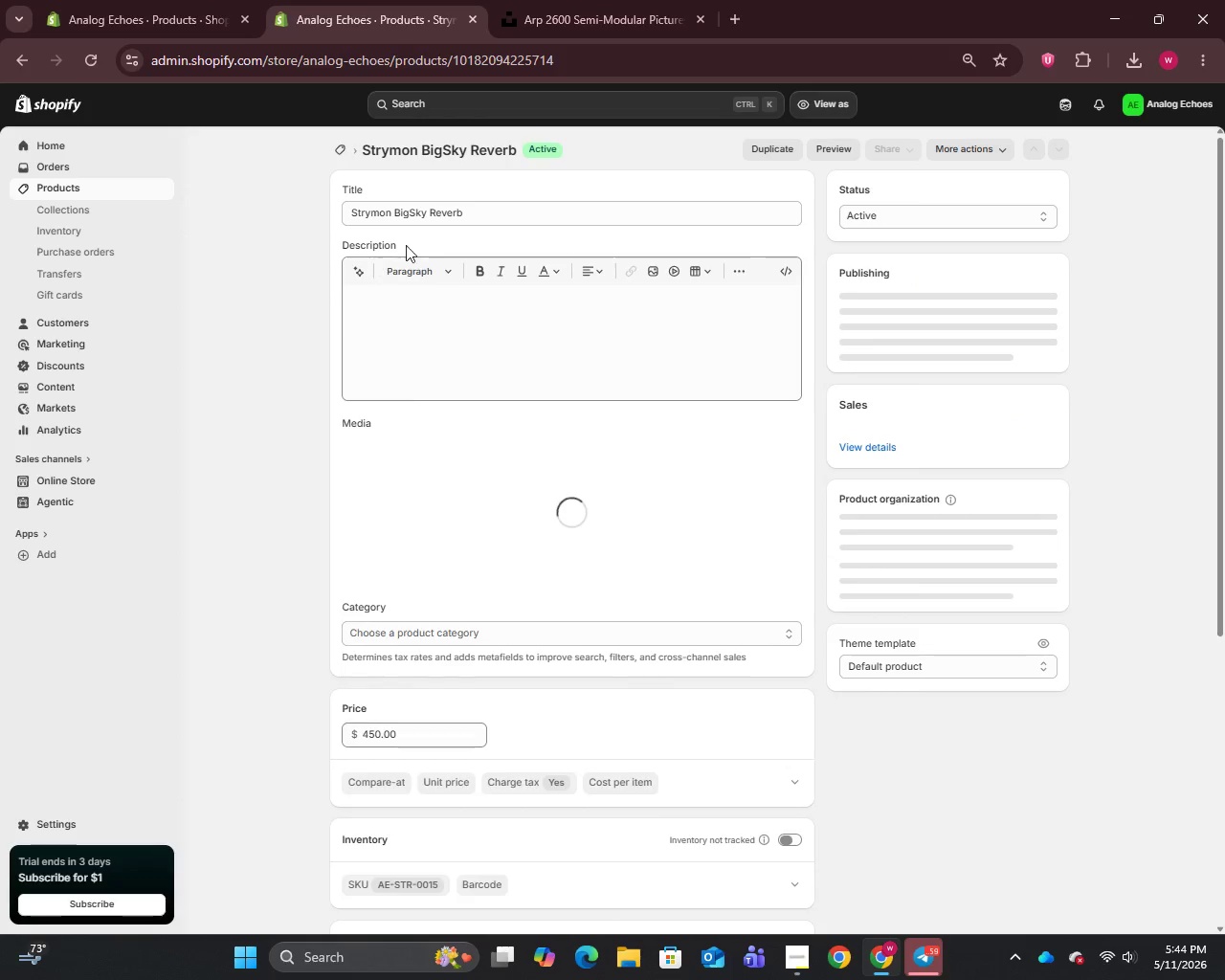 
left_click([465, 211])
 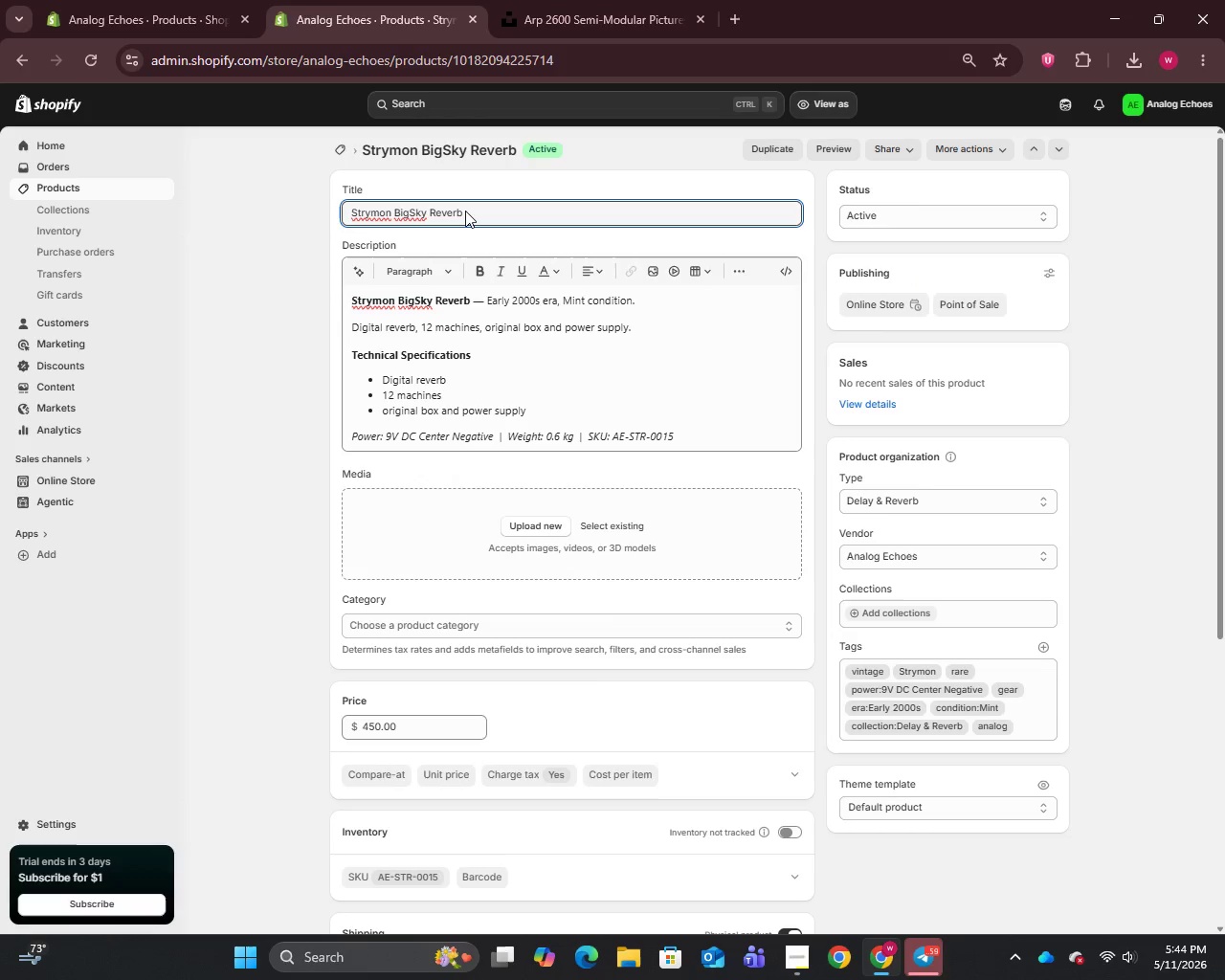 
key(Control+A)
 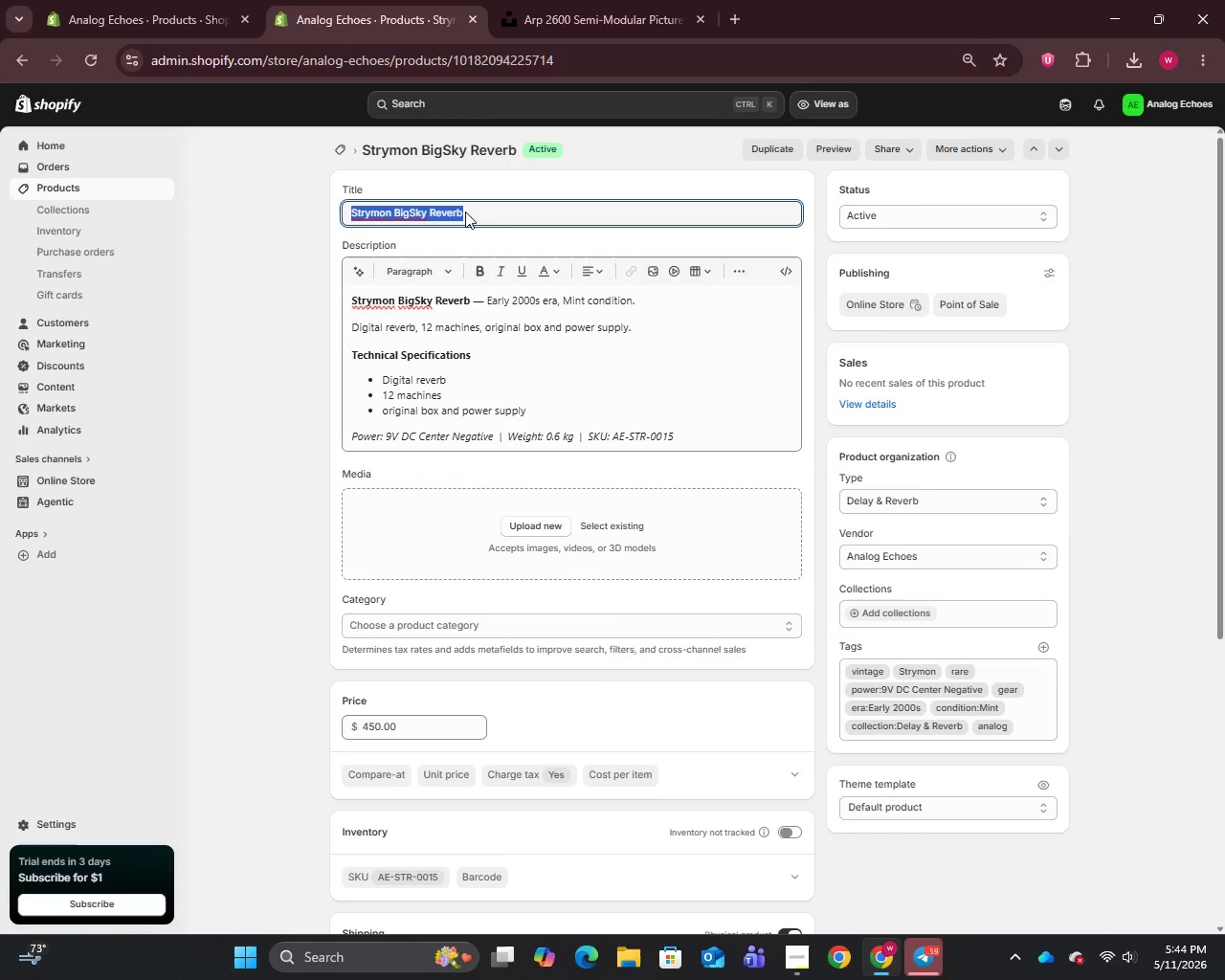 
key(Control+C)
 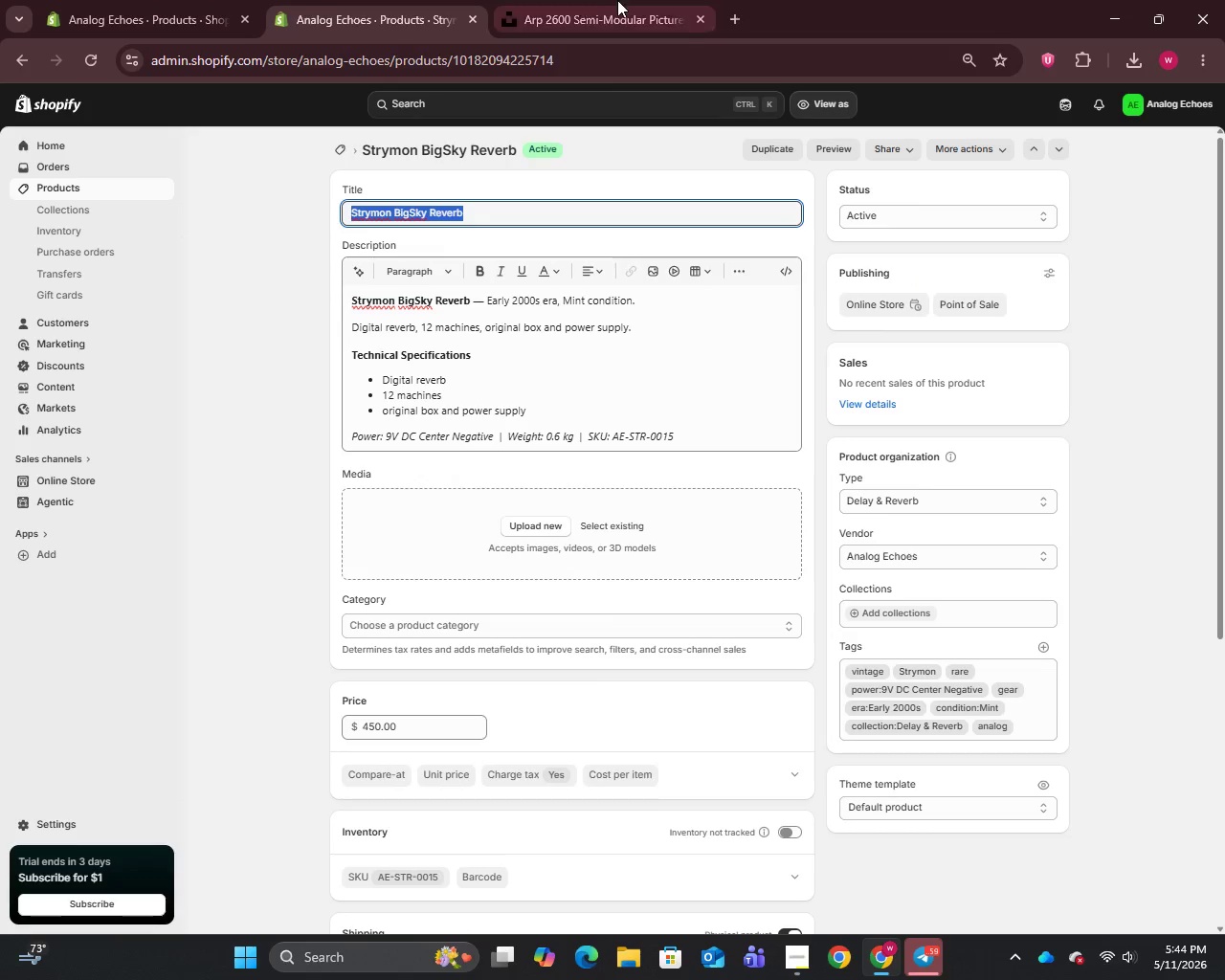 
left_click([623, 0])
 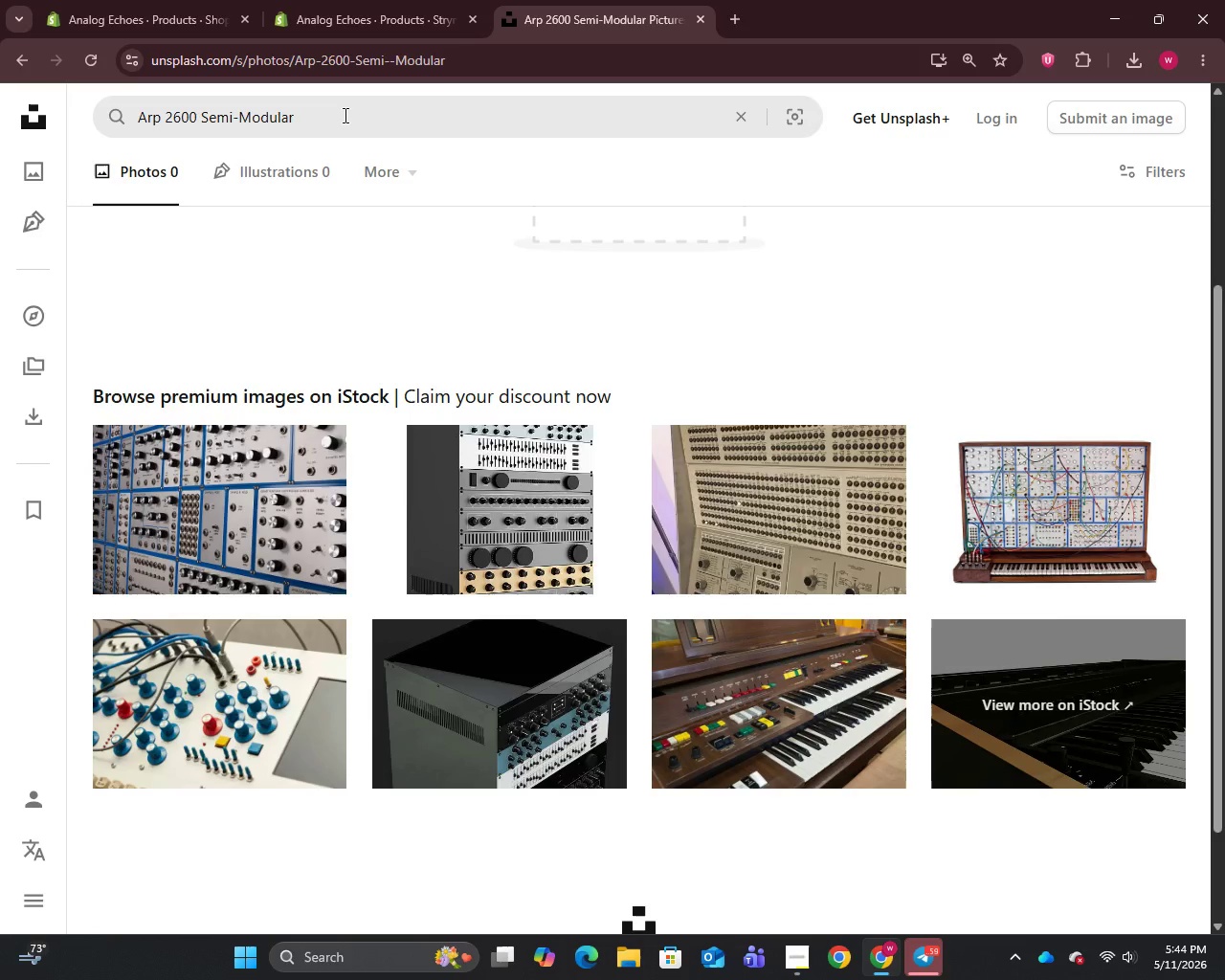 
left_click([344, 114])
 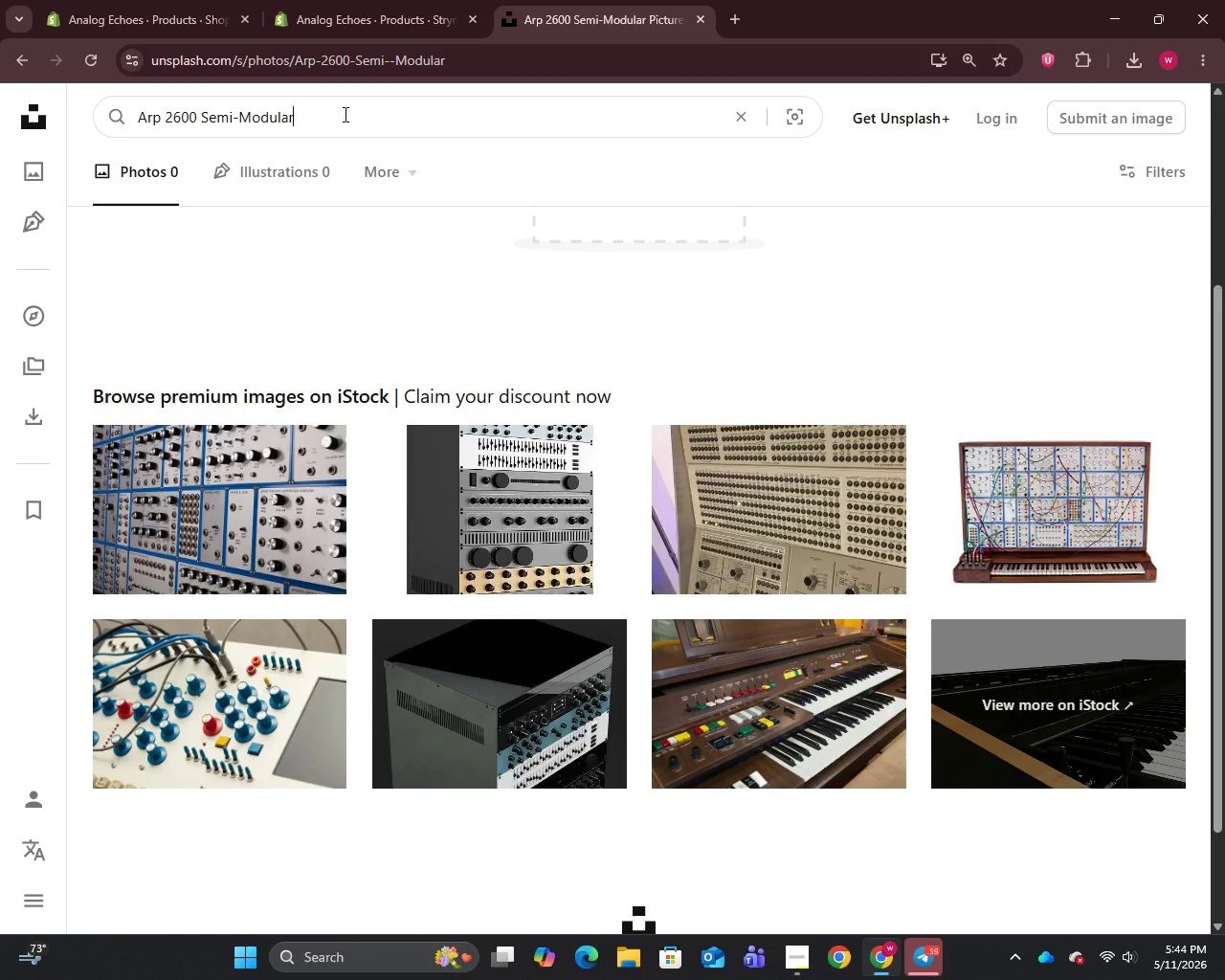 
key(Control+A)
 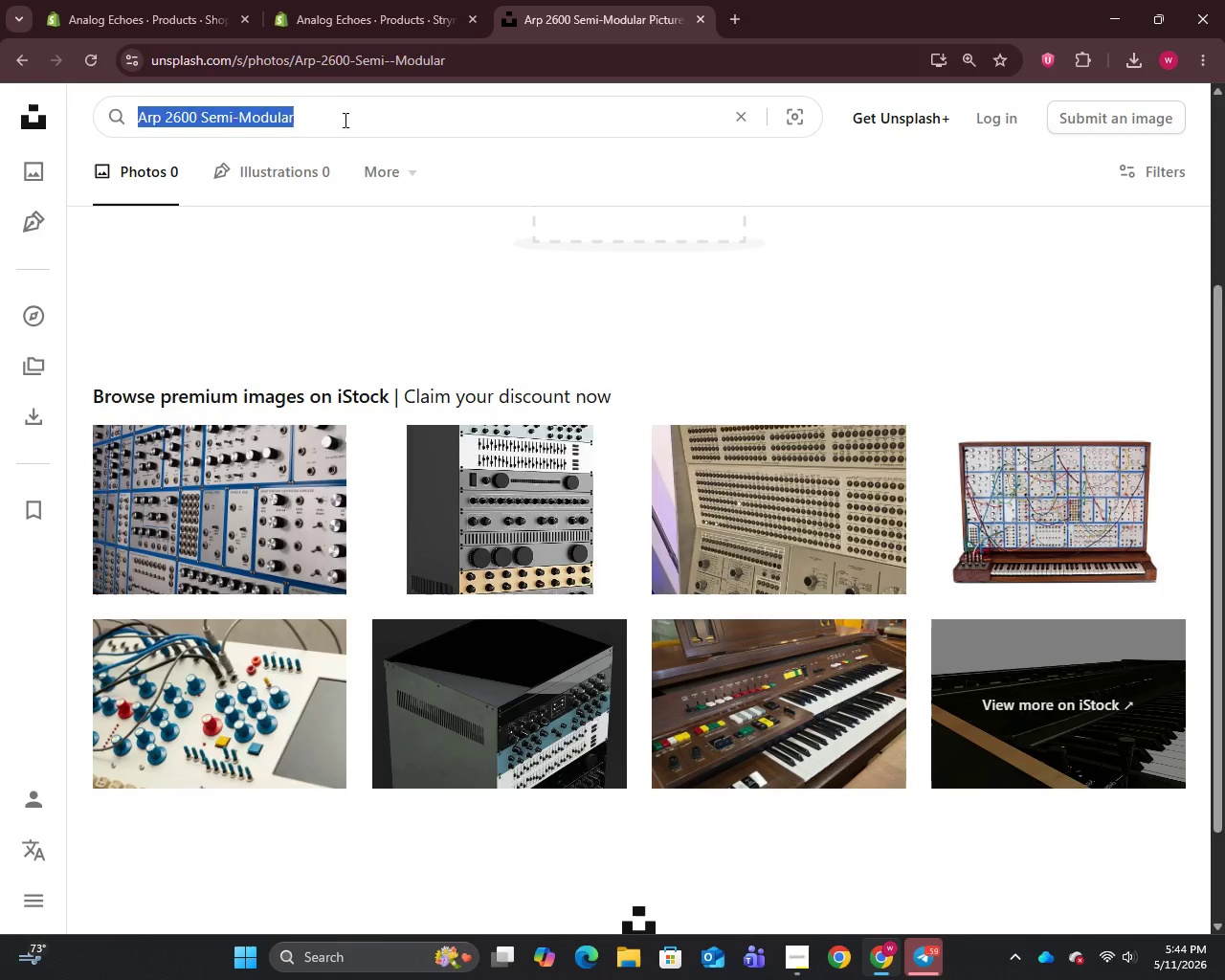 
key(Control+V)
 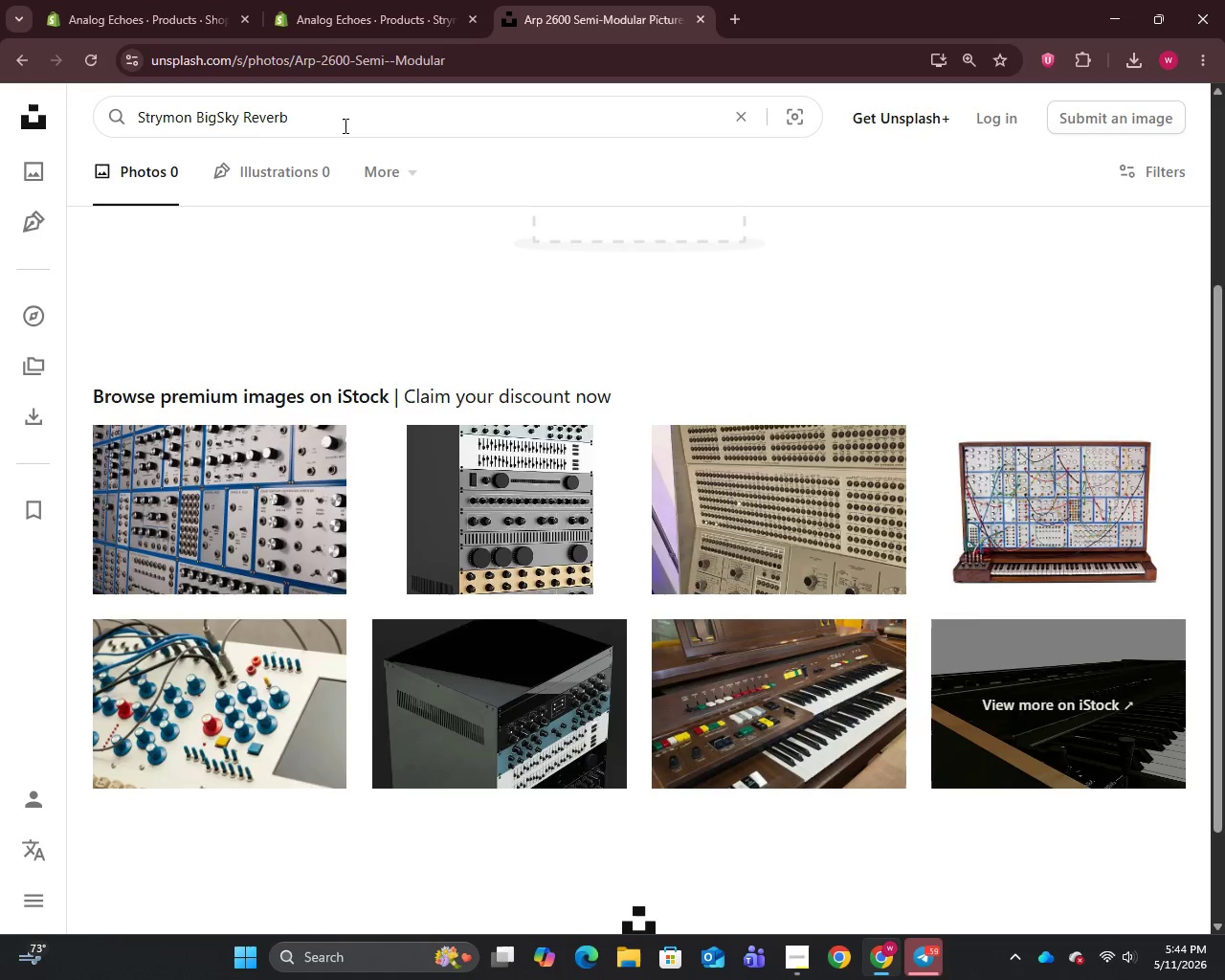 
key(Enter)
 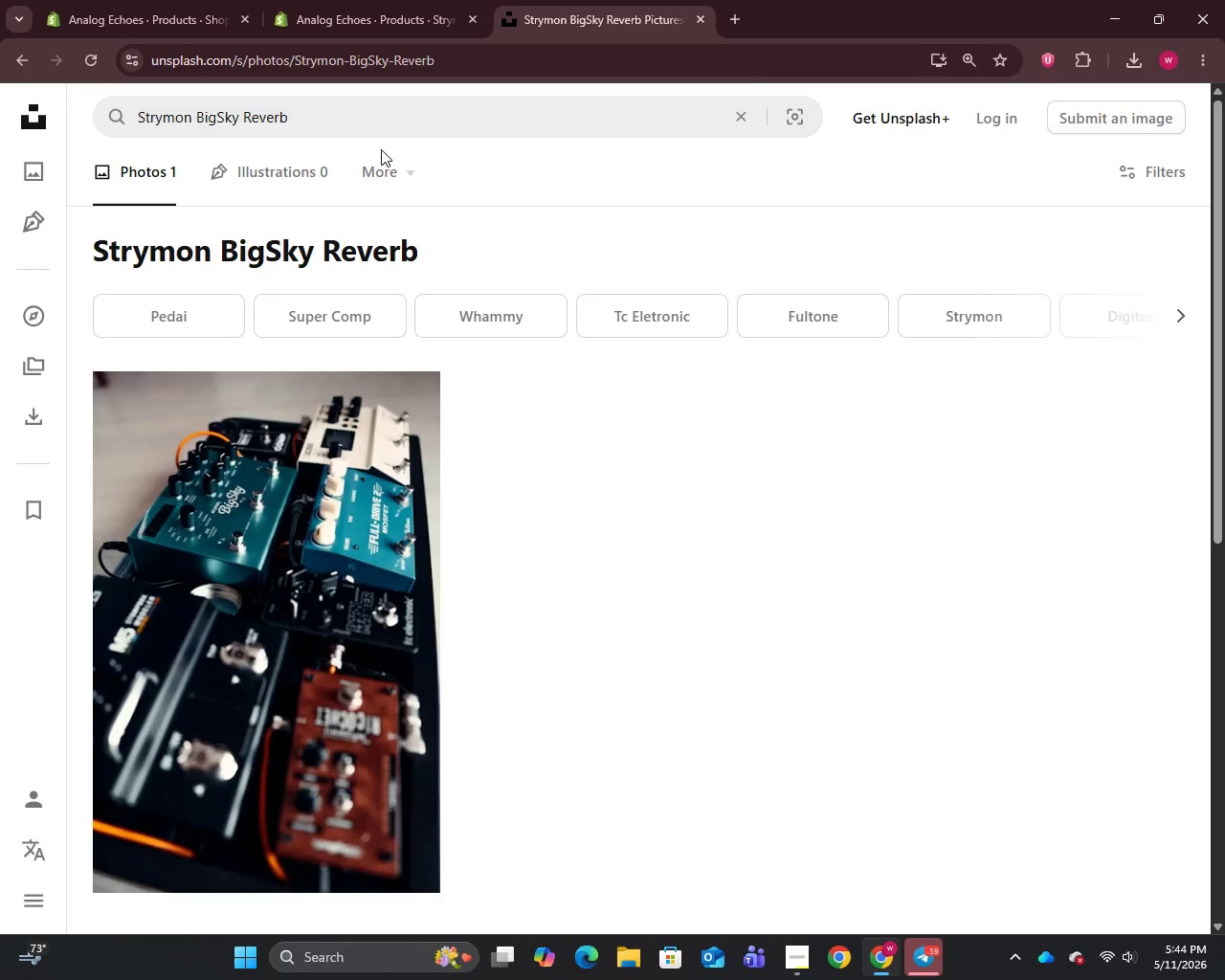 
scroll: coordinate [400, 296], scroll_direction: down, amount: 7.0
 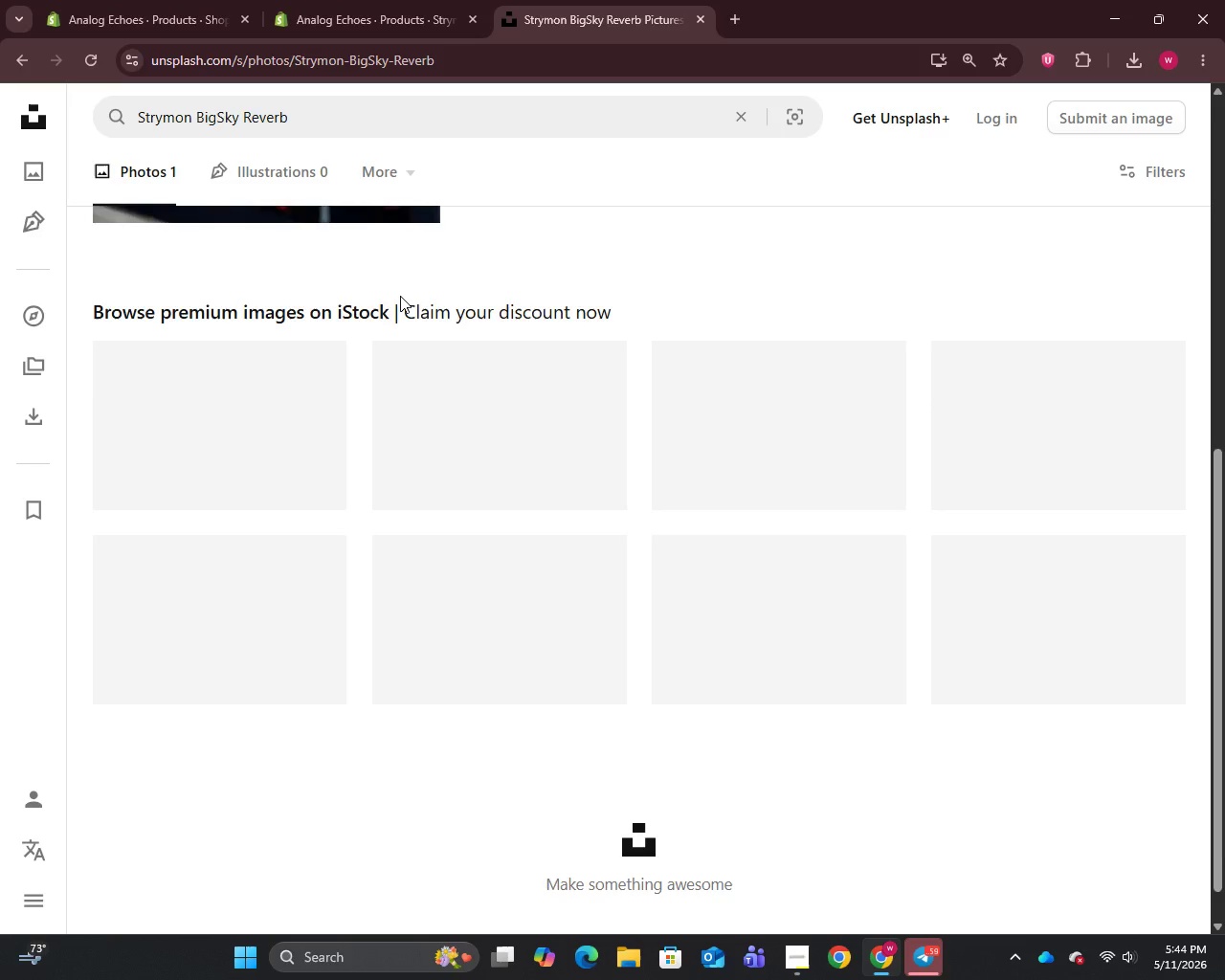 
scroll: coordinate [400, 296], scroll_direction: up, amount: 7.0
 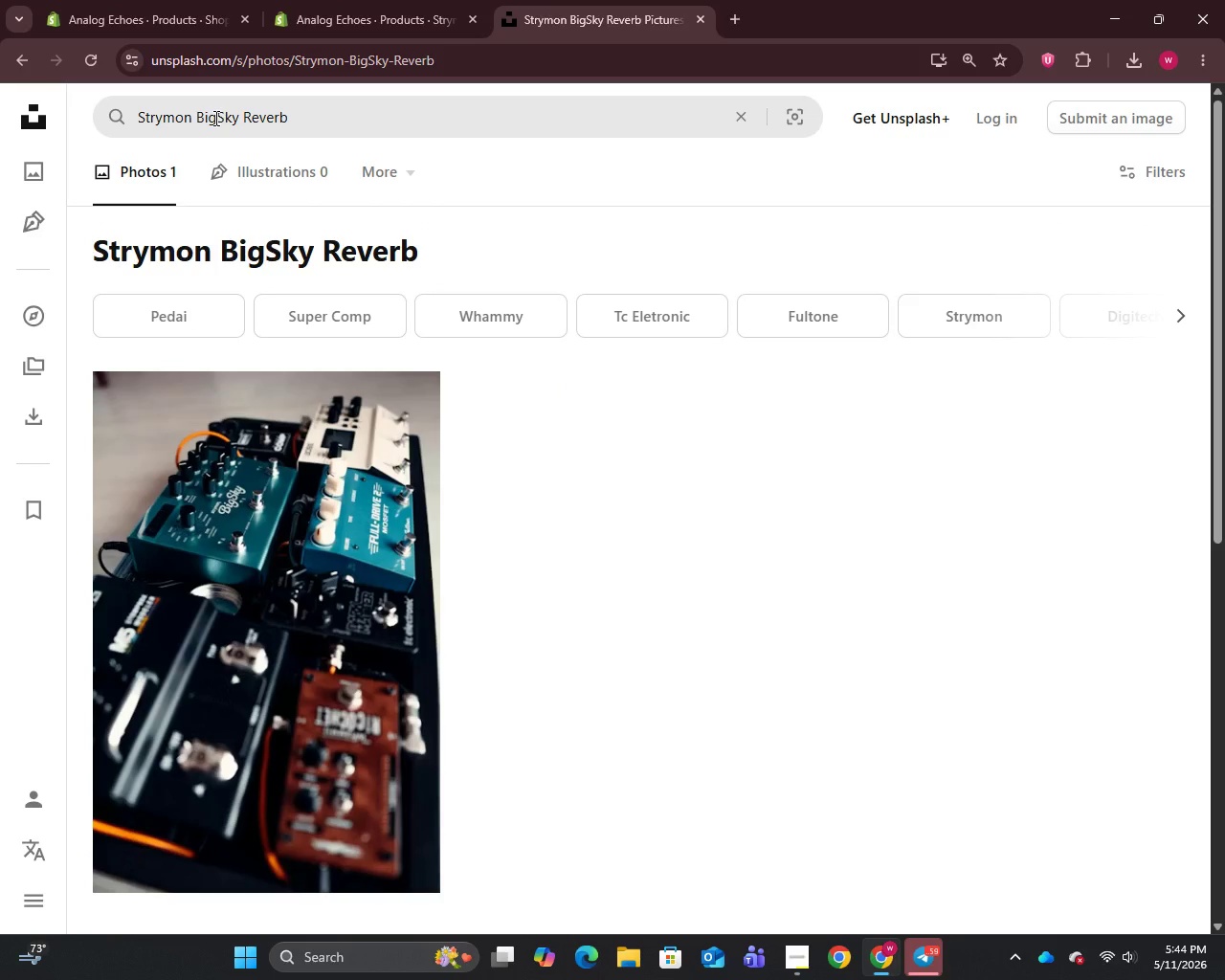 
left_click_drag(start_coordinate=[240, 117], to_coordinate=[373, 126])
 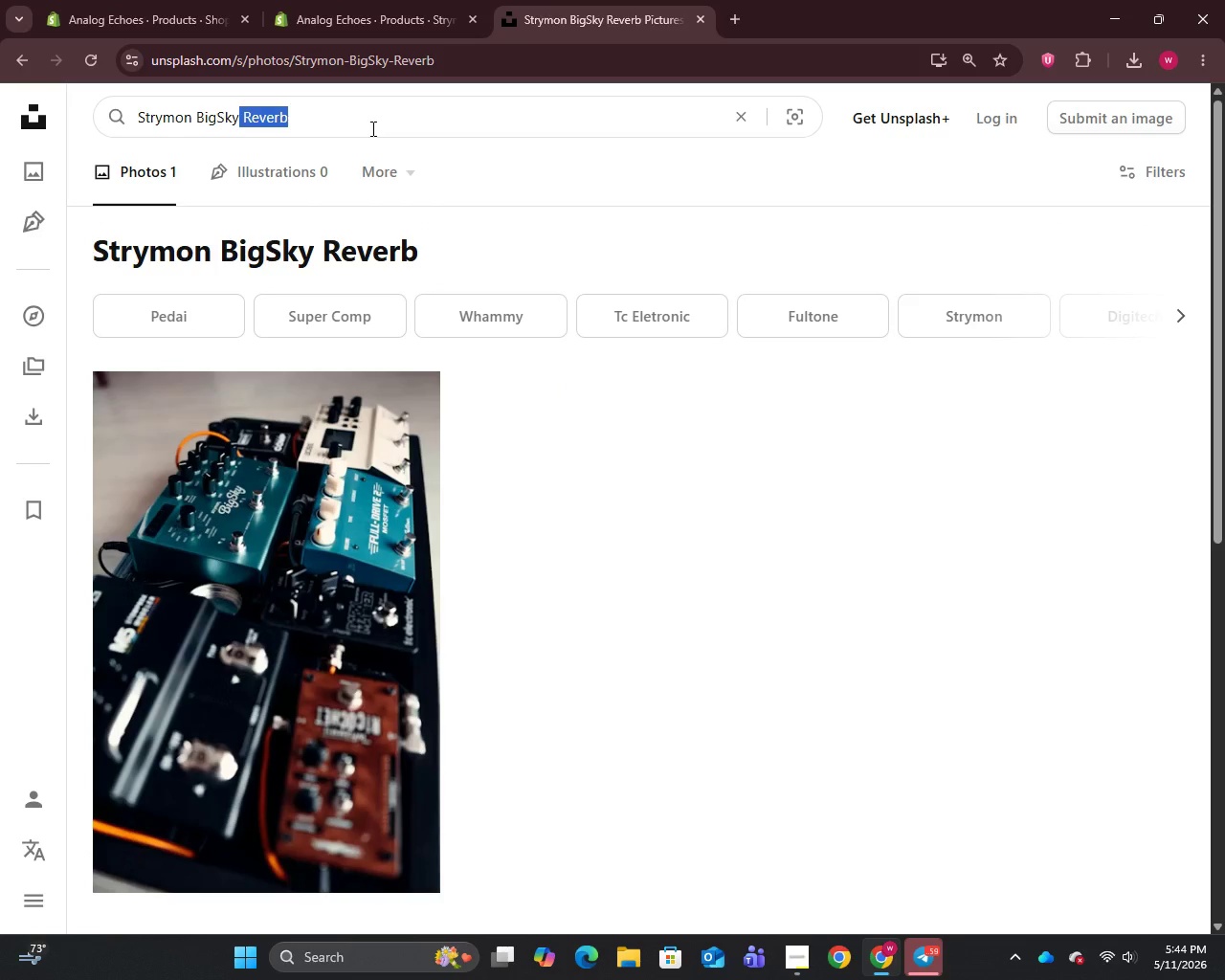 
key(Backspace)
 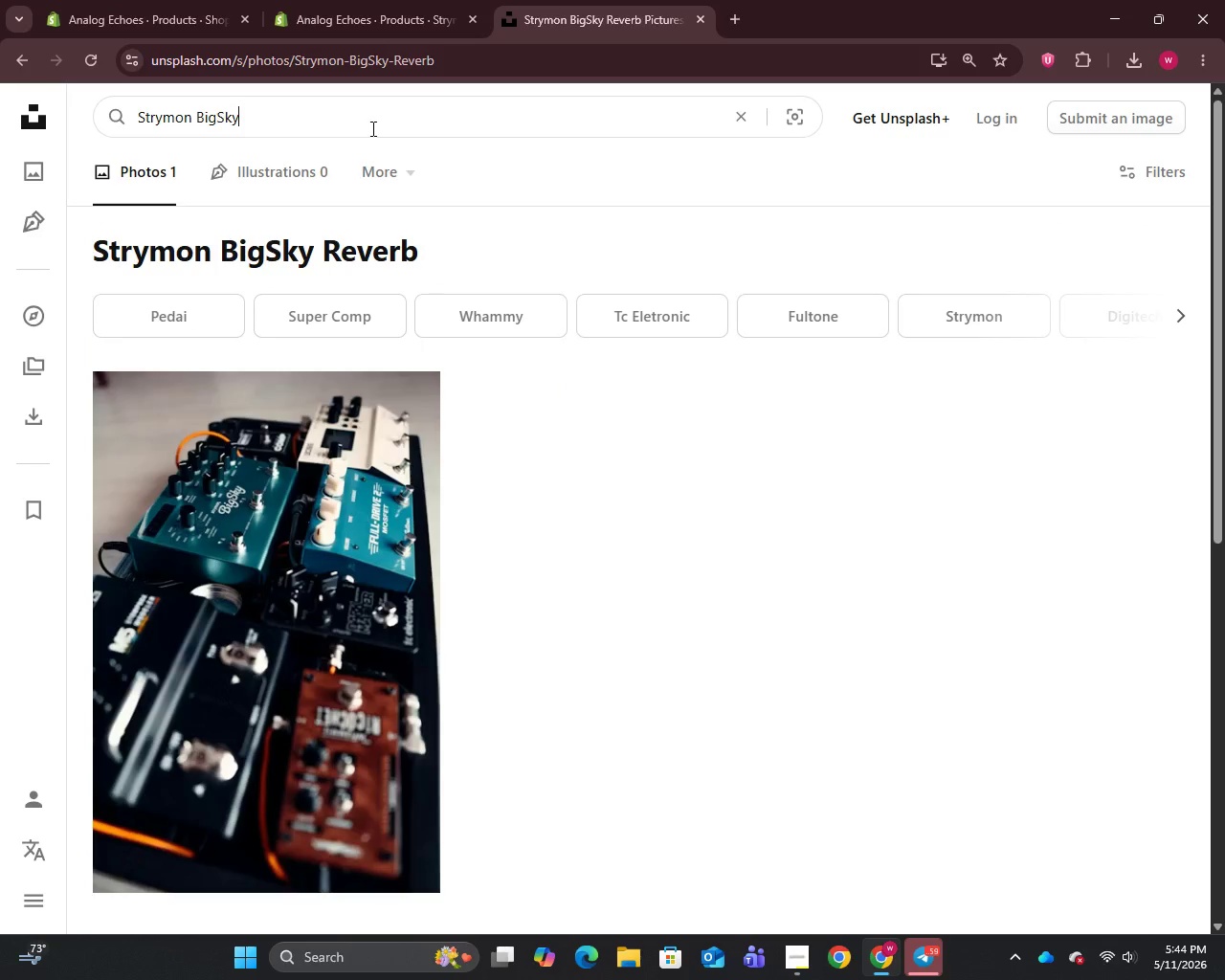 
key(Enter)
 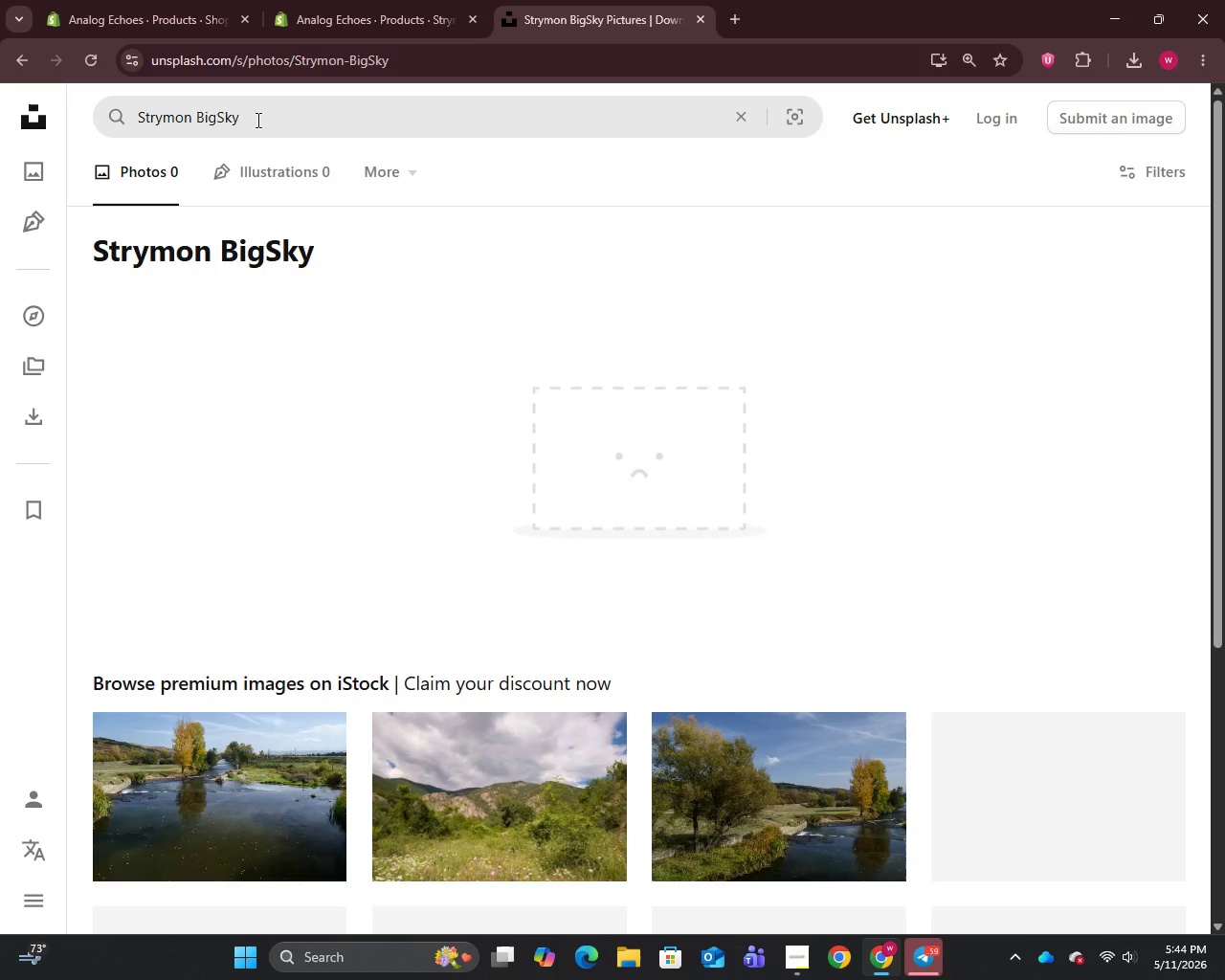 
key(Control+Z)
 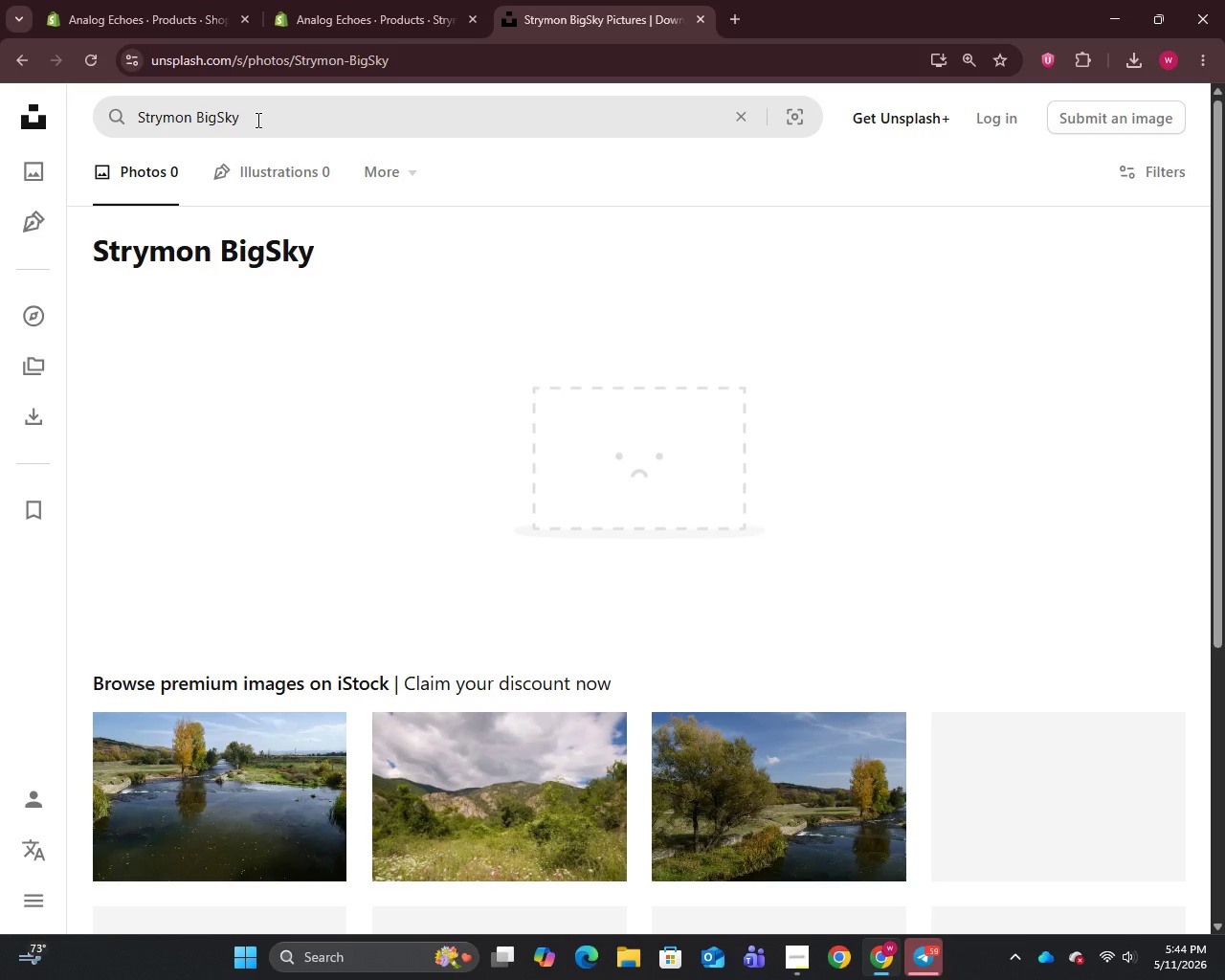 
key(Control+Z)
 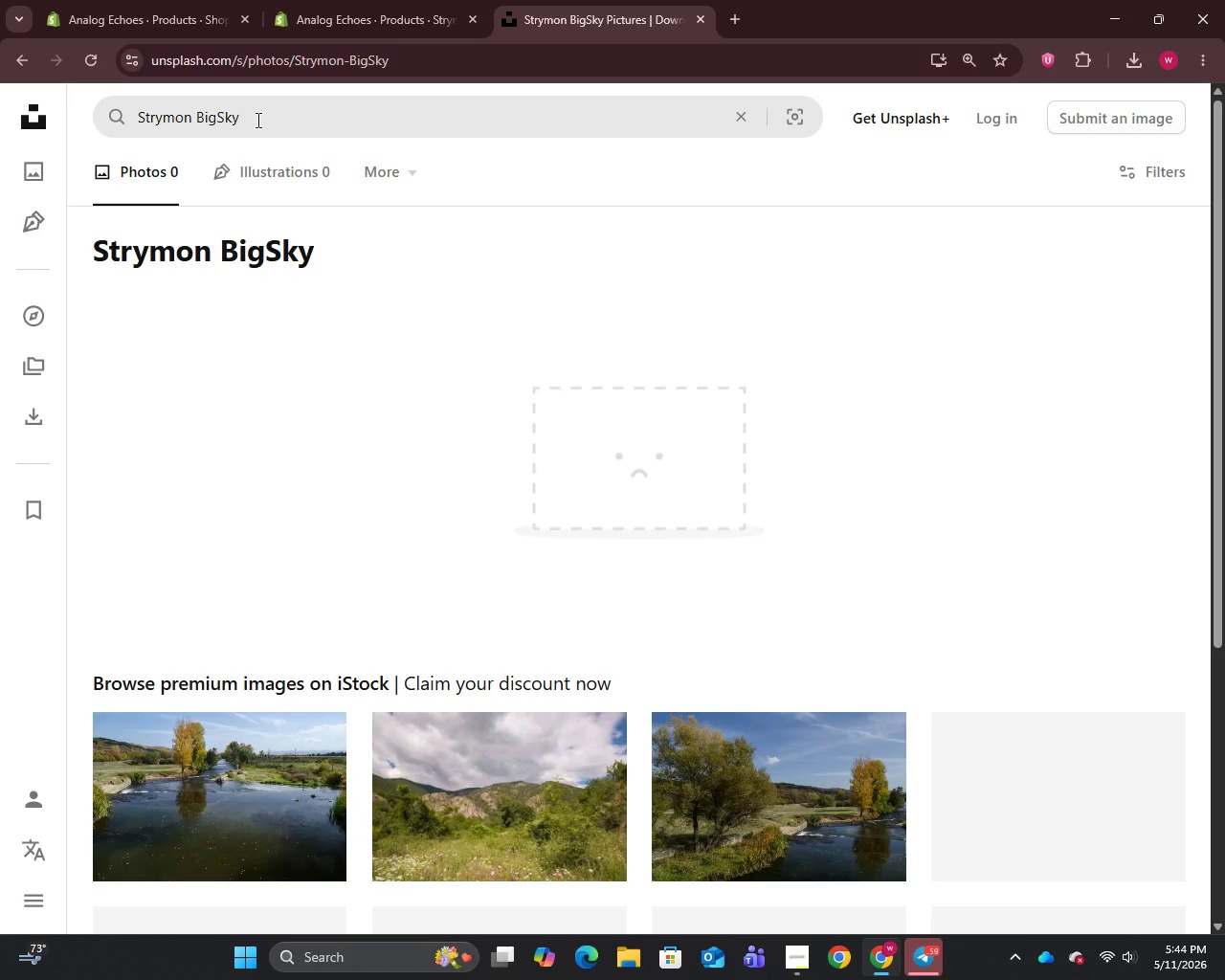 
key(Control+Z)
 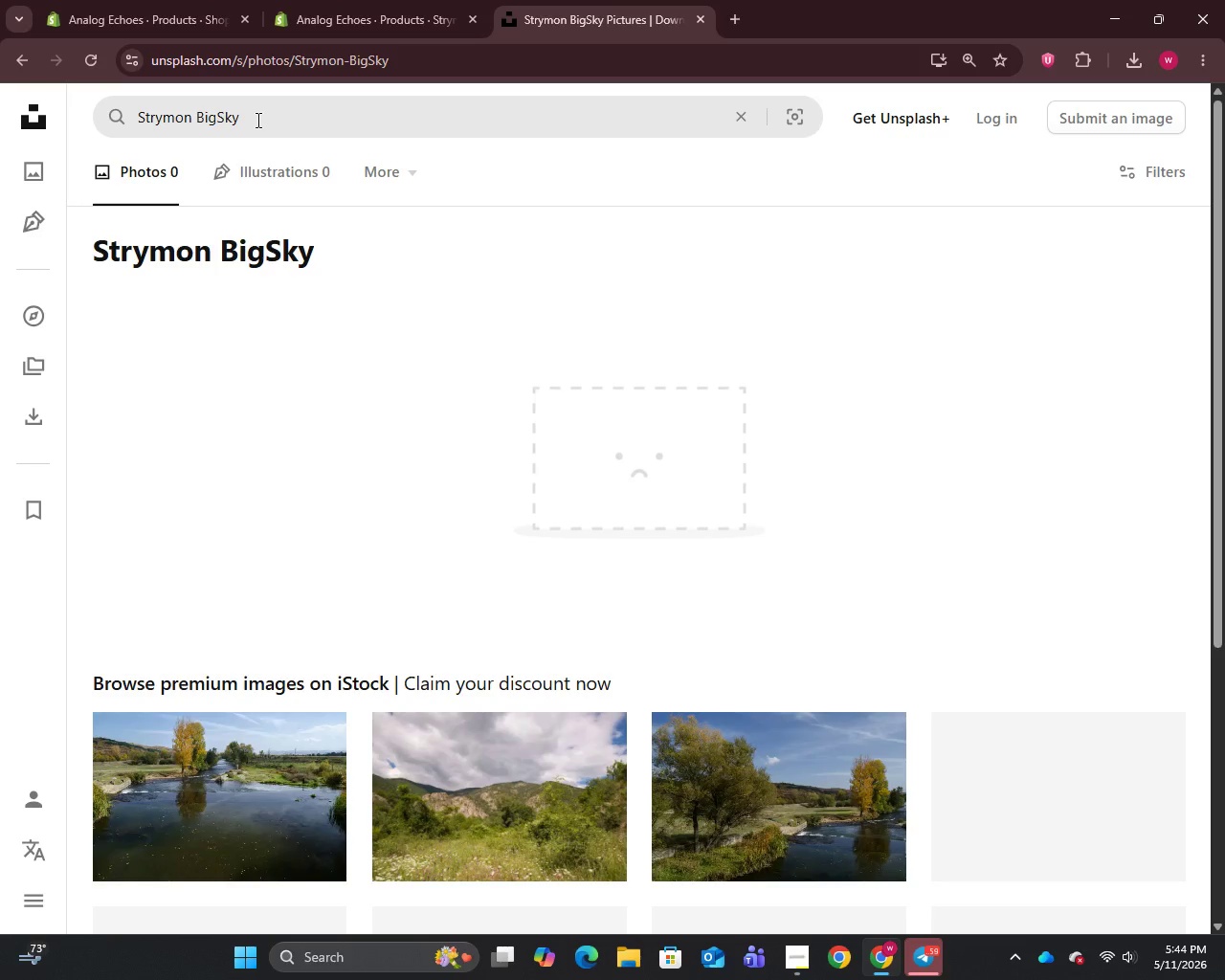 
left_click([256, 120])
 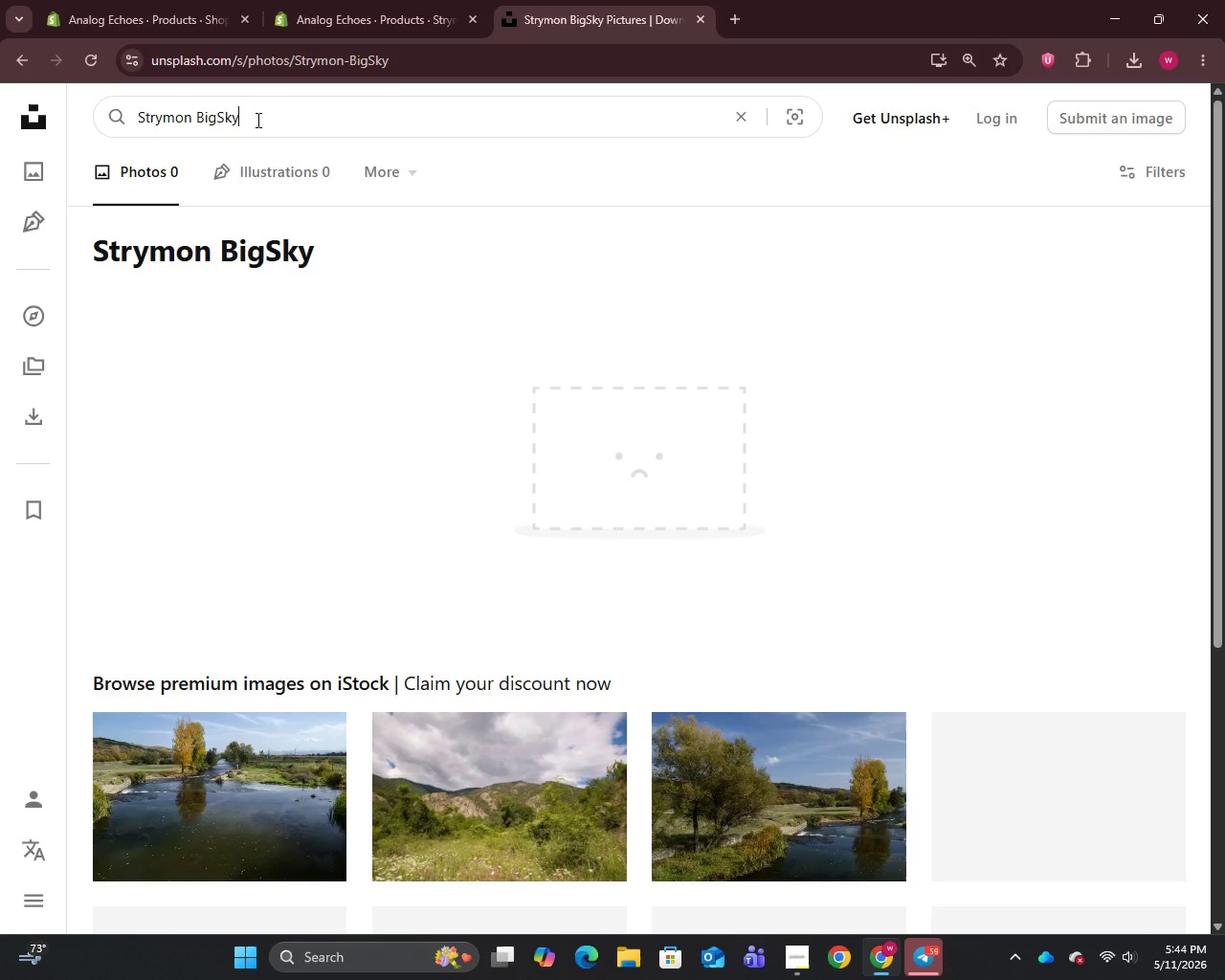 
key(Control+A)
 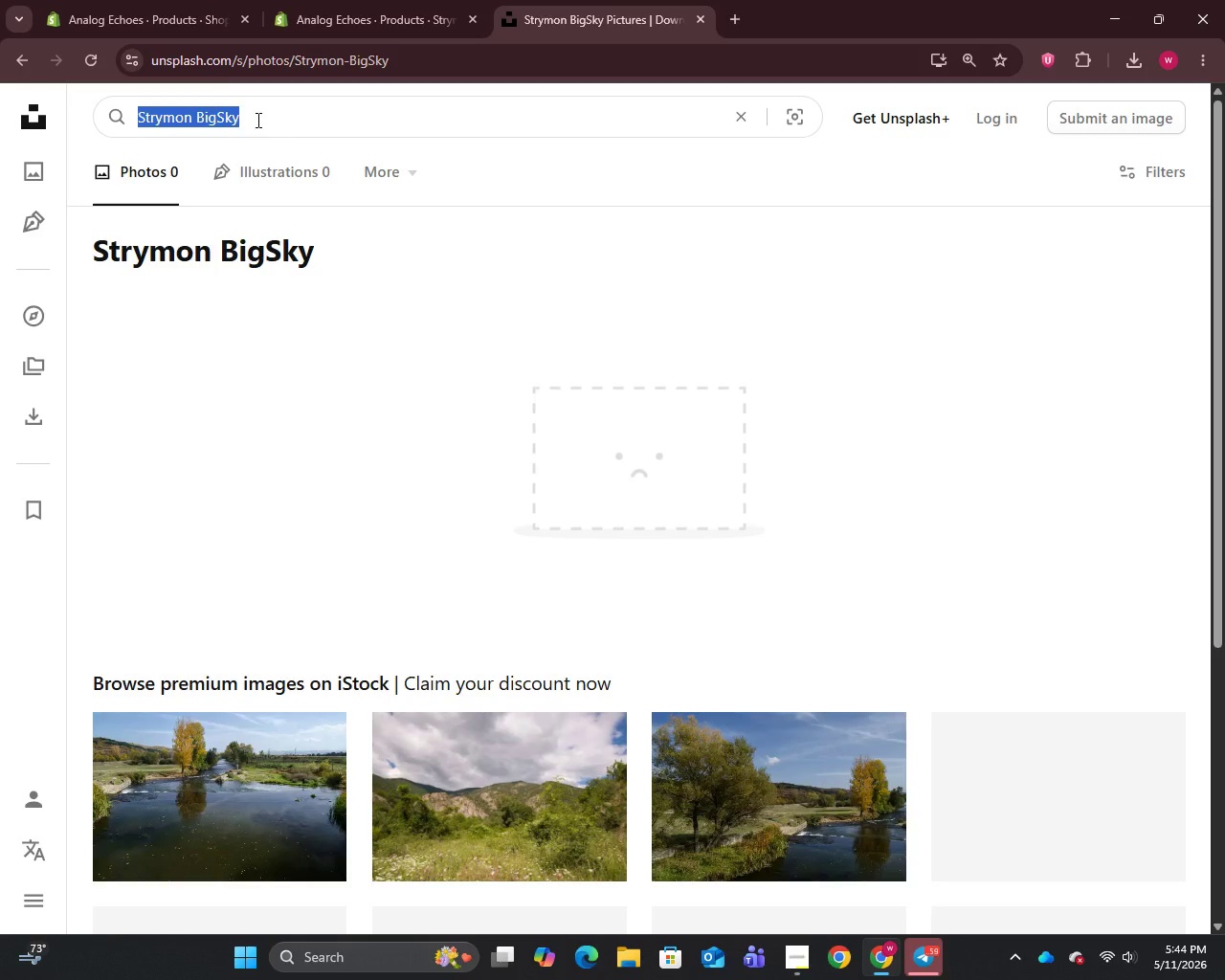 
key(Control+V)
 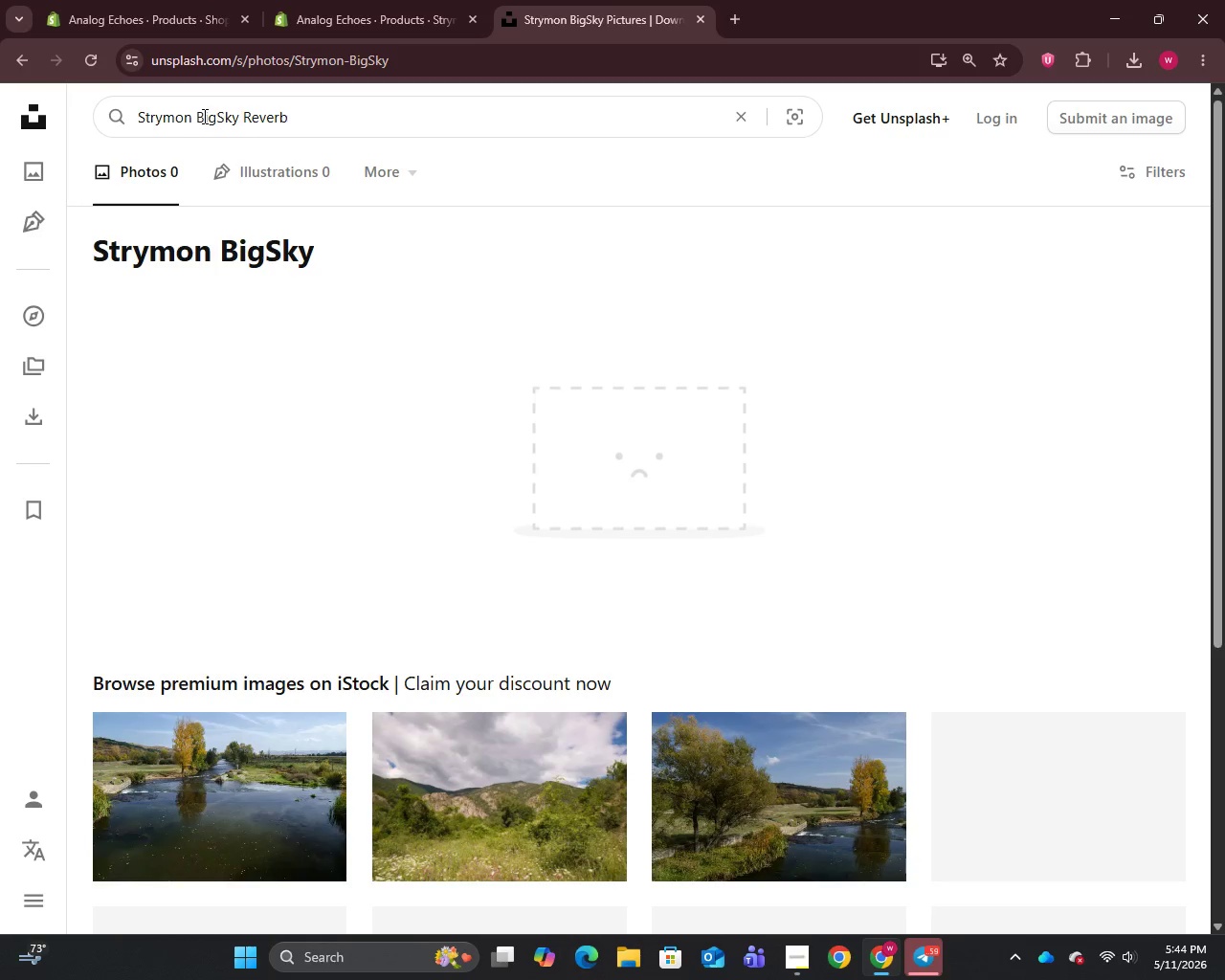 
left_click_drag(start_coordinate=[192, 113], to_coordinate=[108, 125])
 